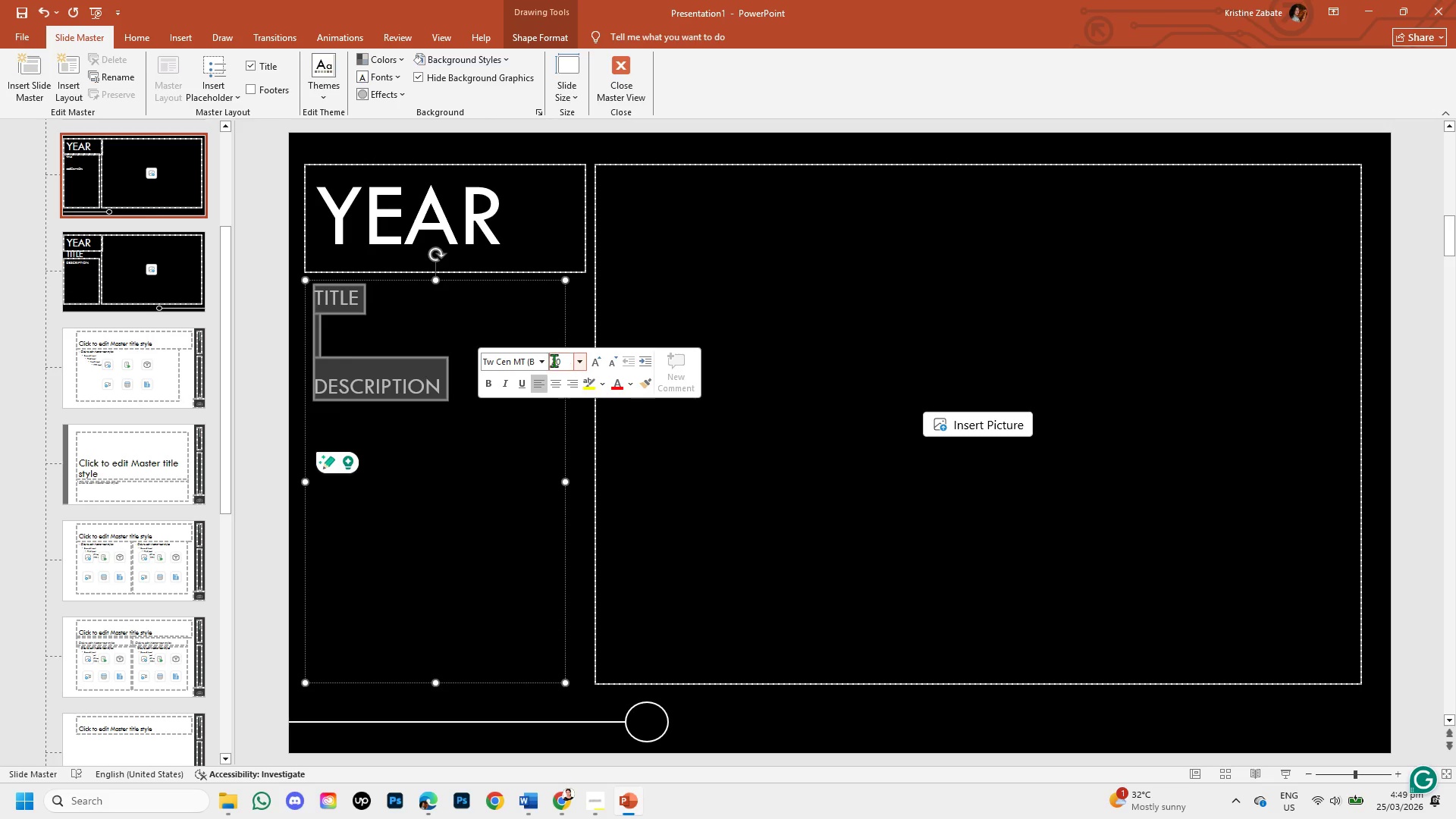 
left_click([559, 360])
 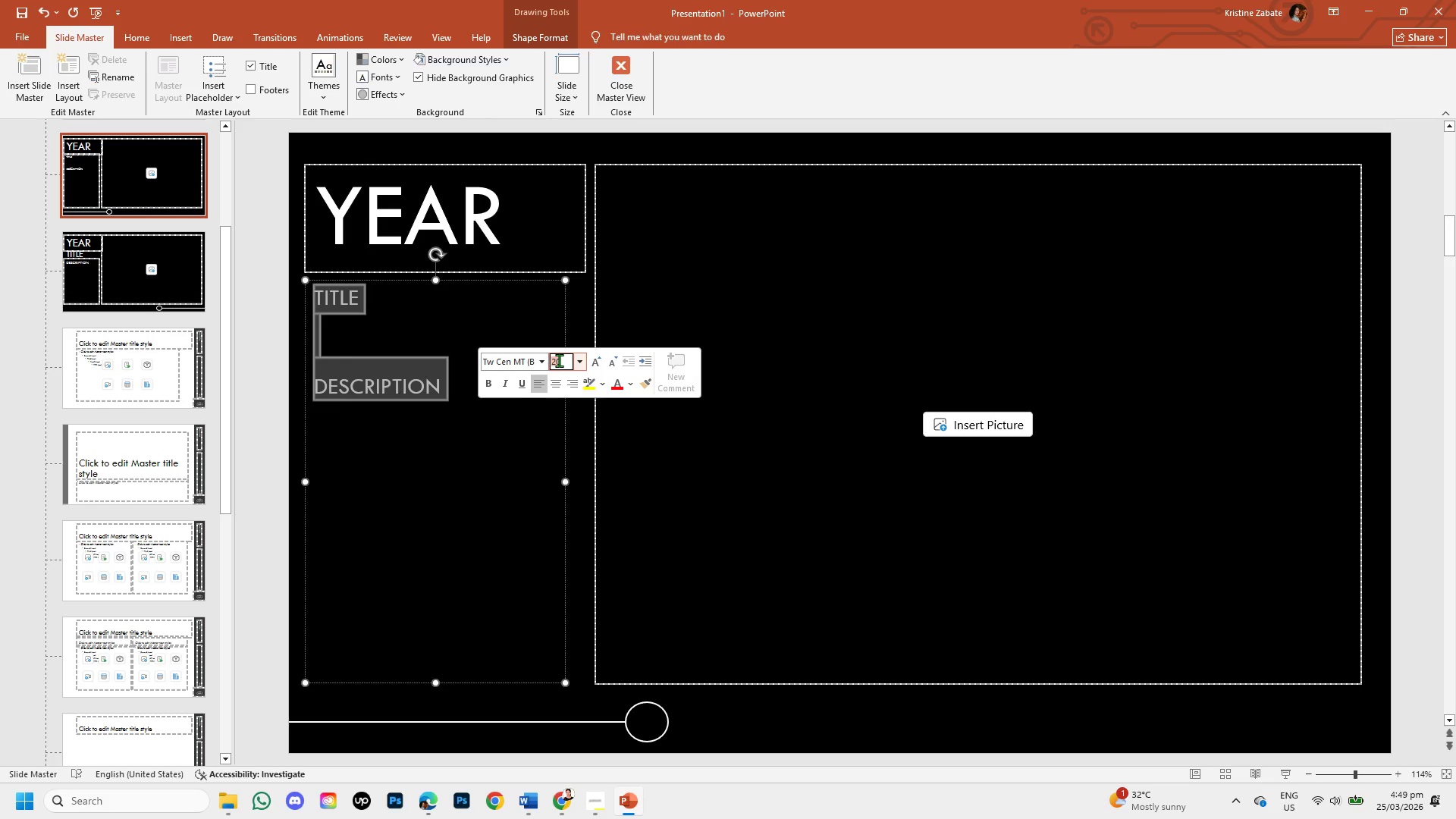 
key(Backspace)
 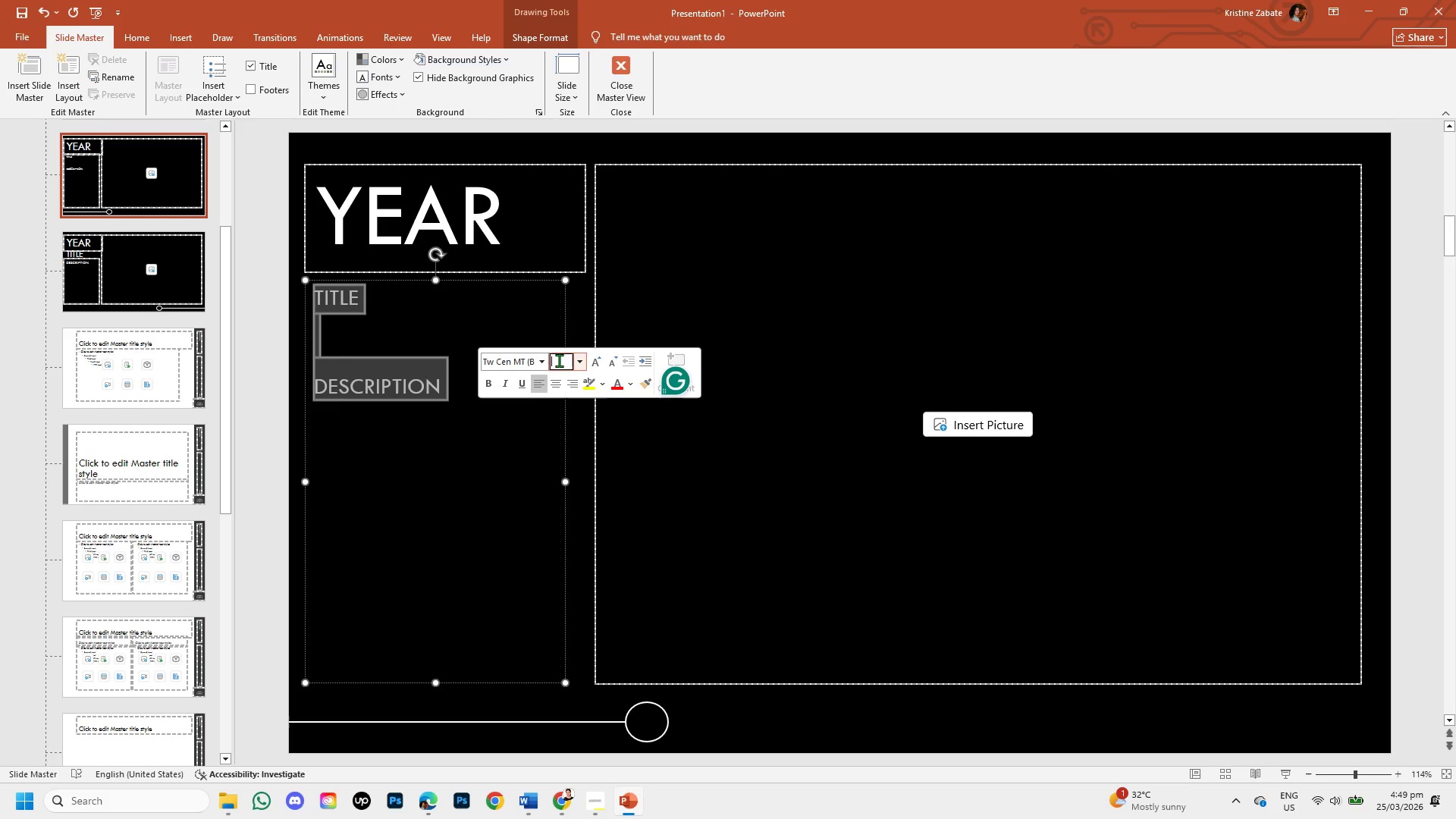 
key(Numpad2)
 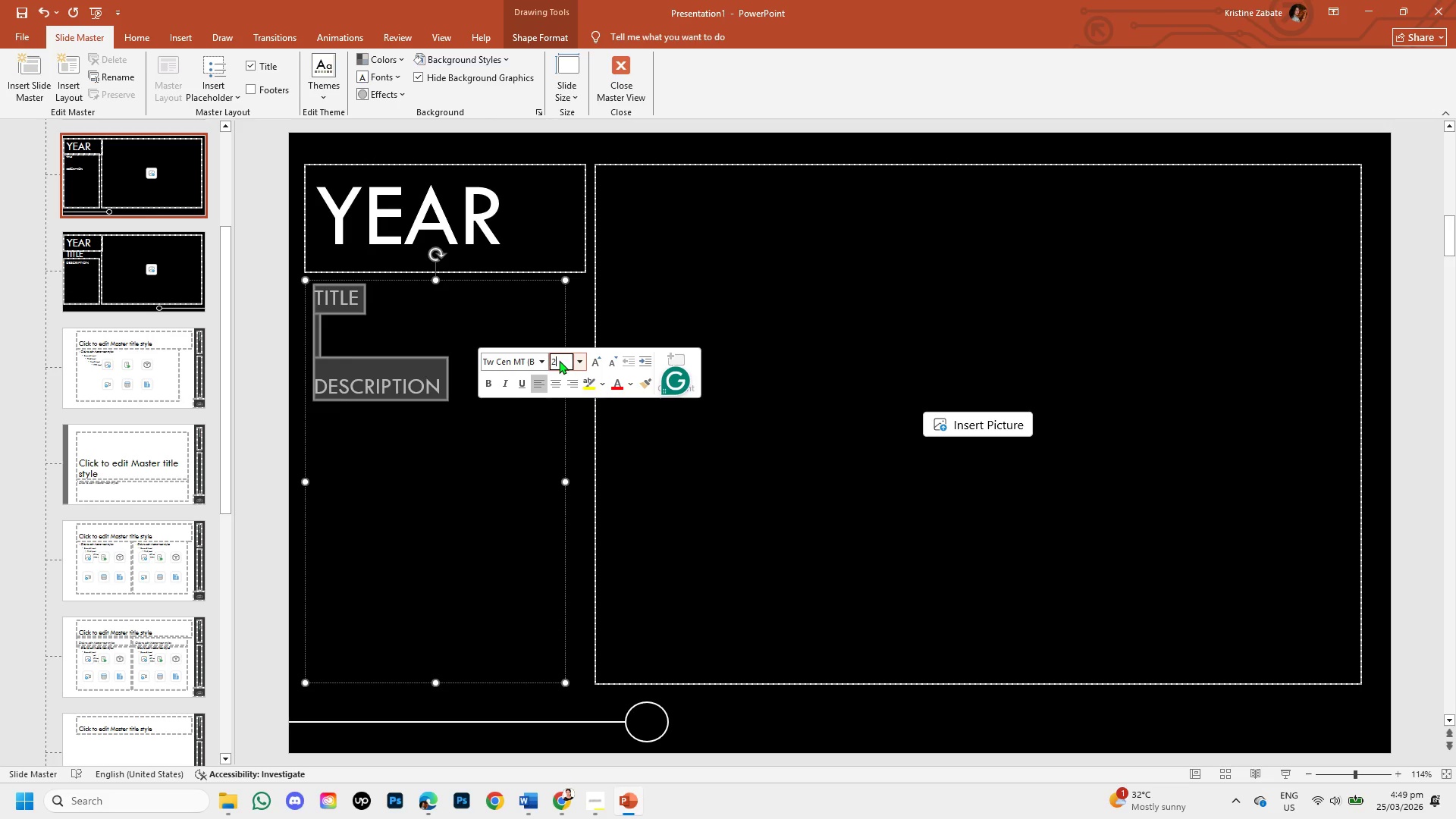 
key(Numpad8)
 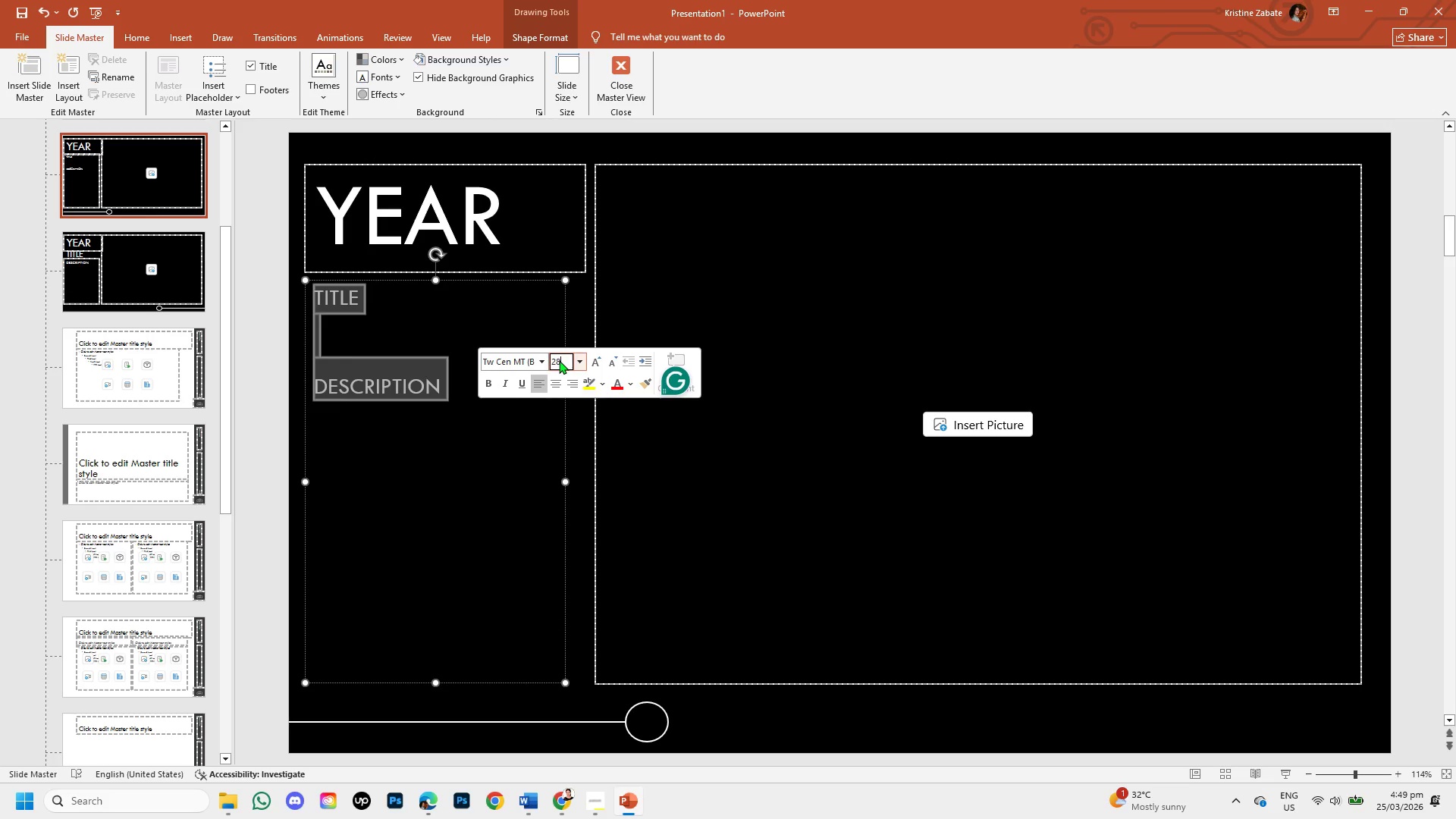 
key(Enter)
 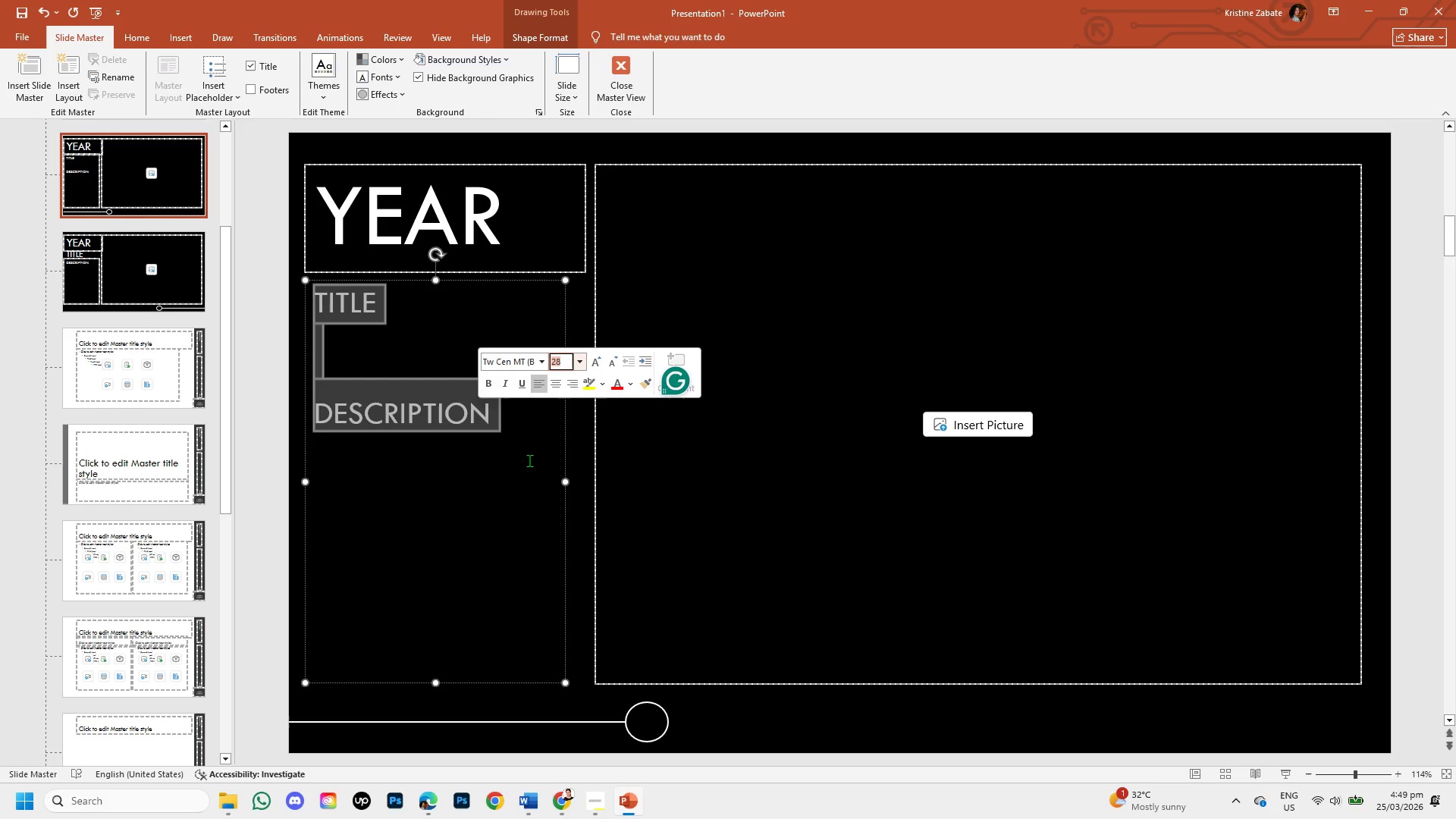 
left_click([513, 513])
 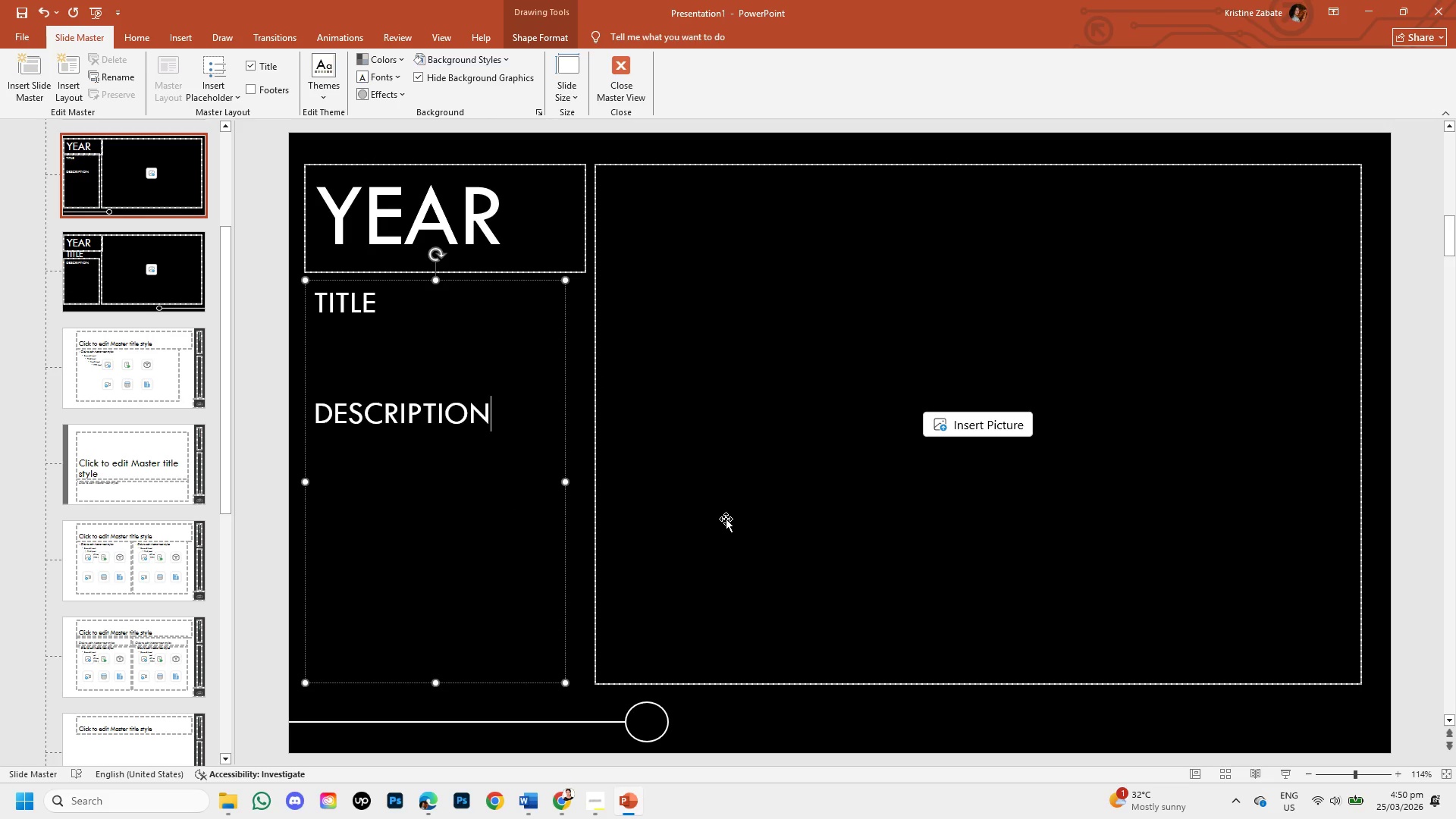 
left_click([726, 519])
 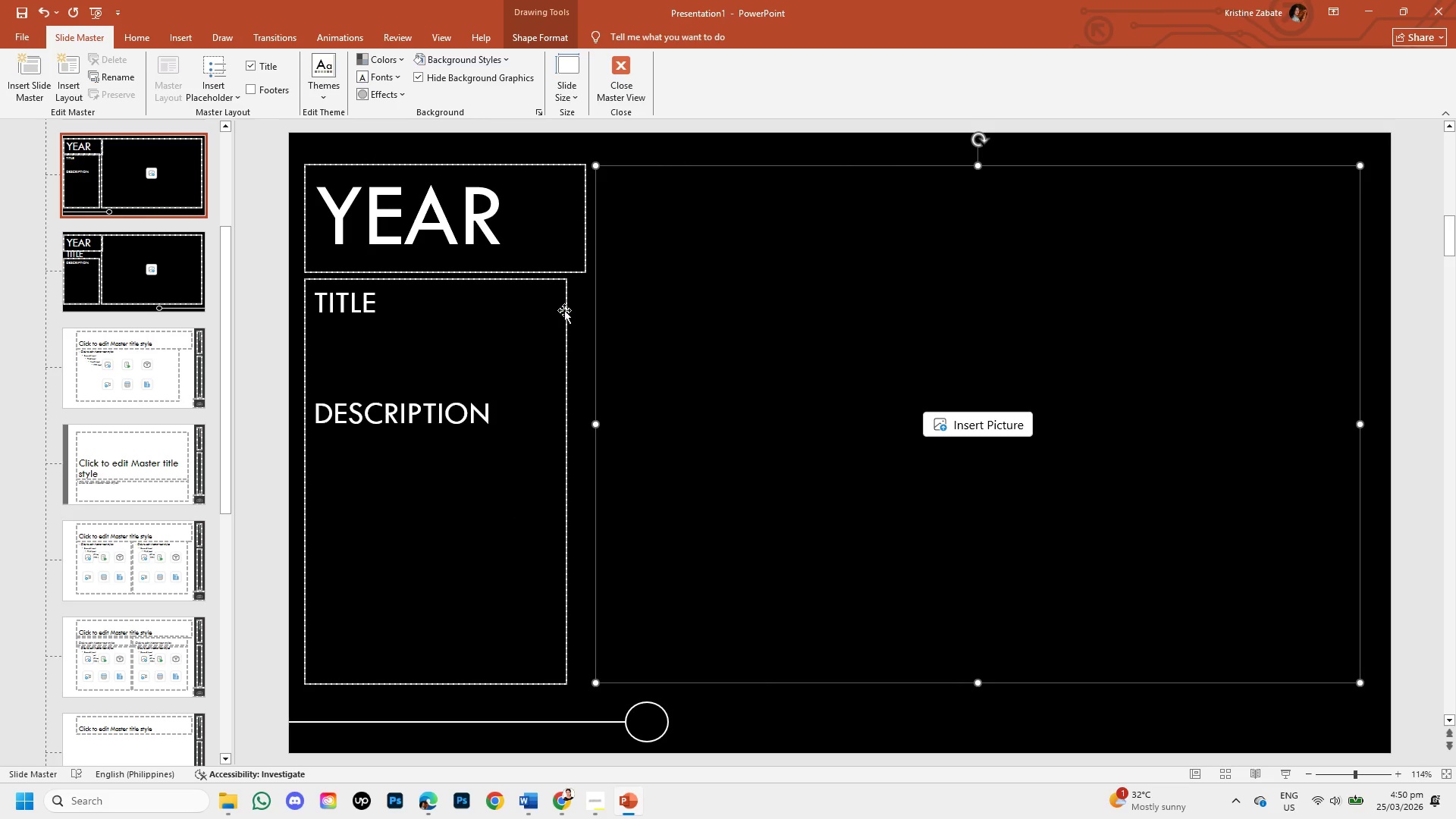 
left_click([566, 311])
 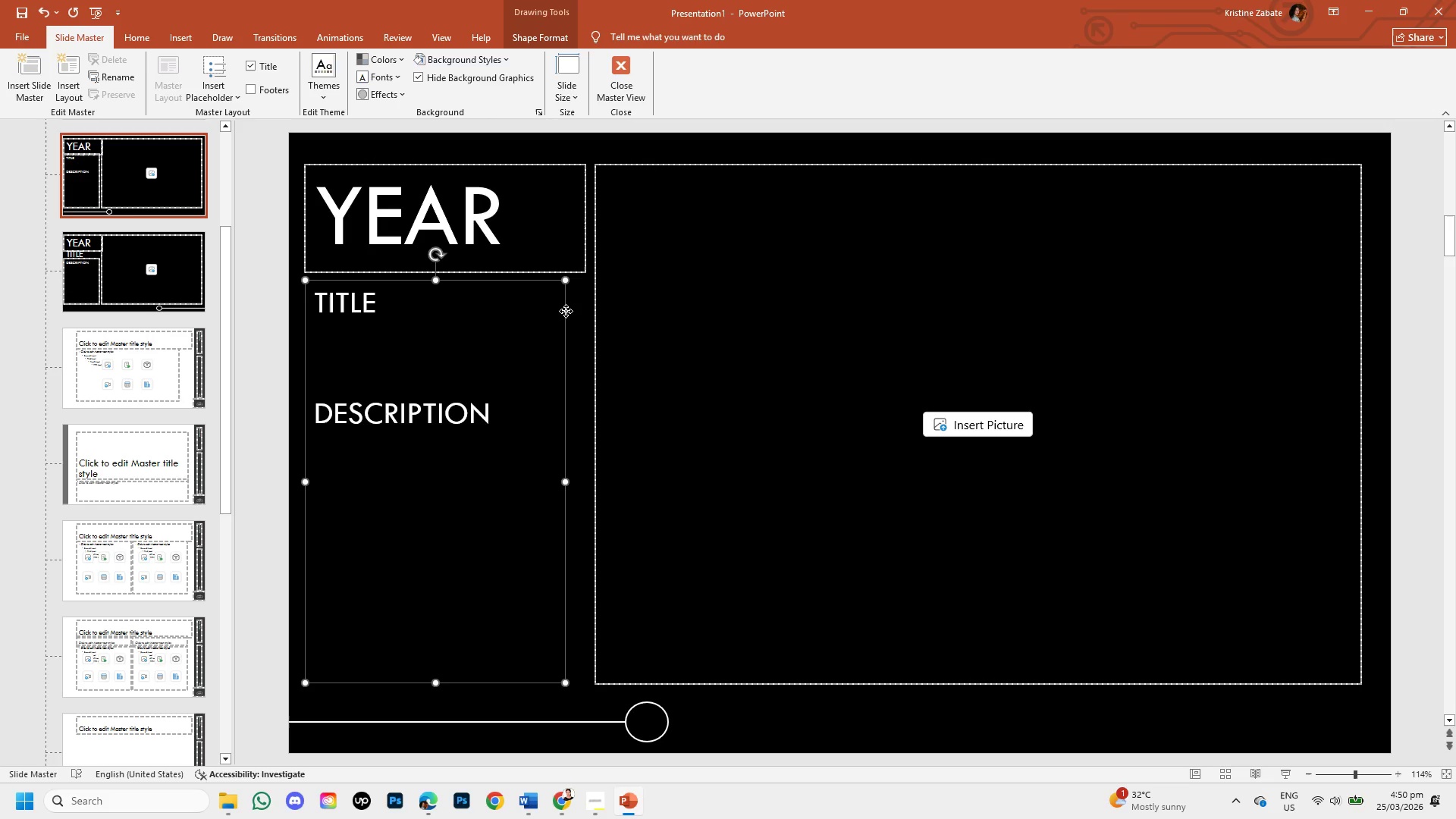 
right_click([566, 311])
 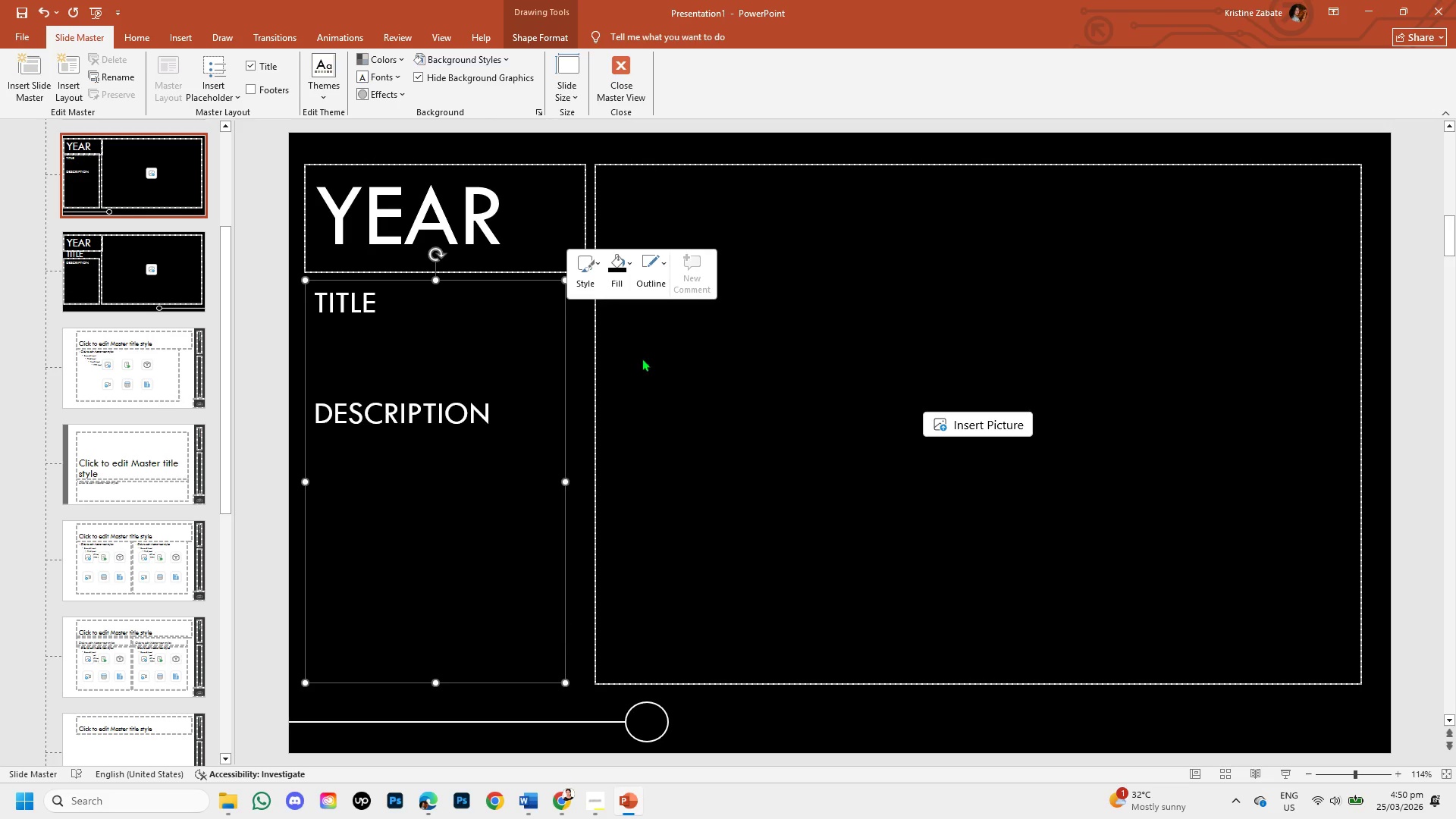 
double_click([716, 391])
 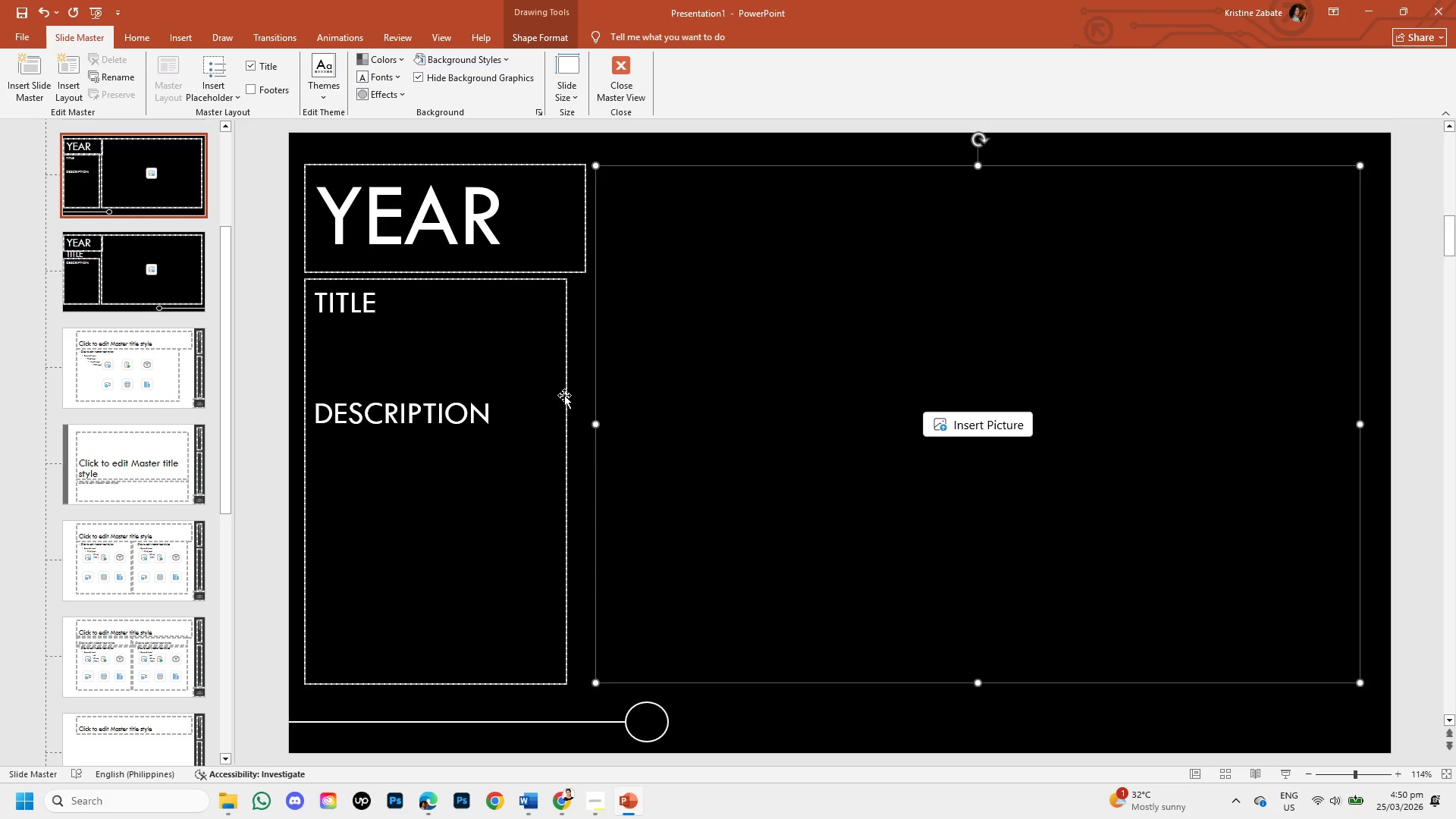 
left_click([567, 397])
 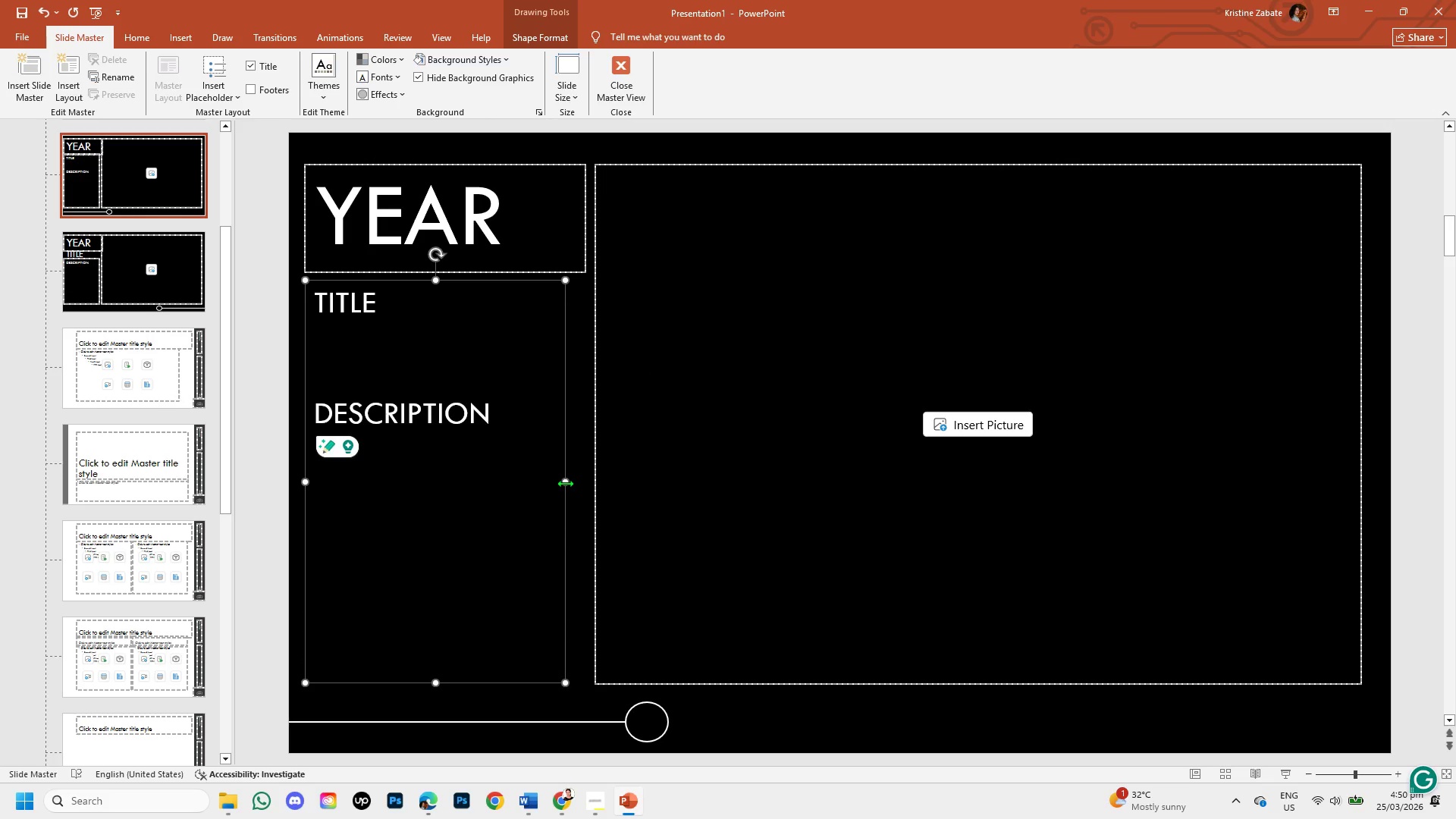 
left_click_drag(start_coordinate=[565, 483], to_coordinate=[584, 483])
 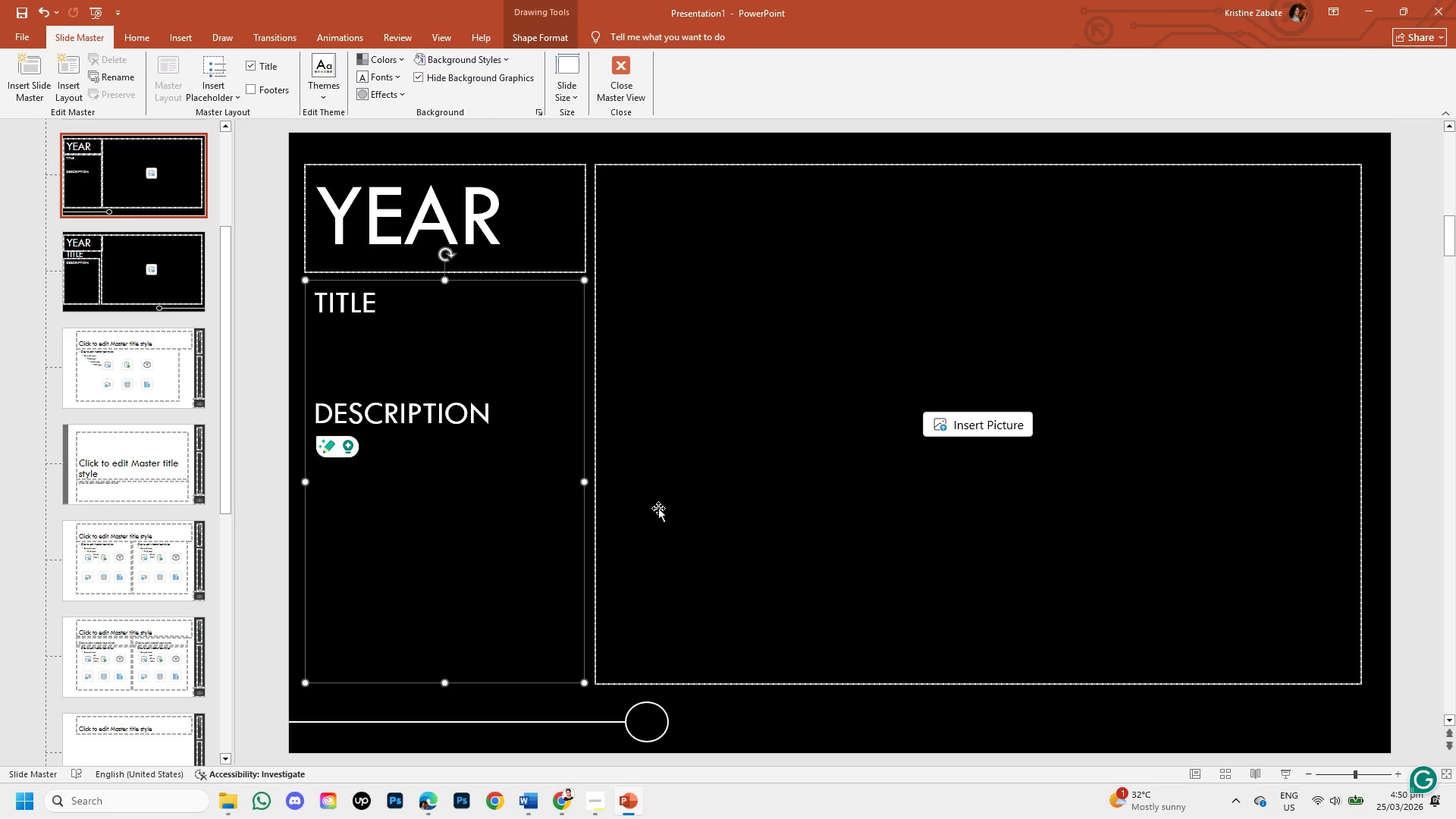 
left_click([658, 508])
 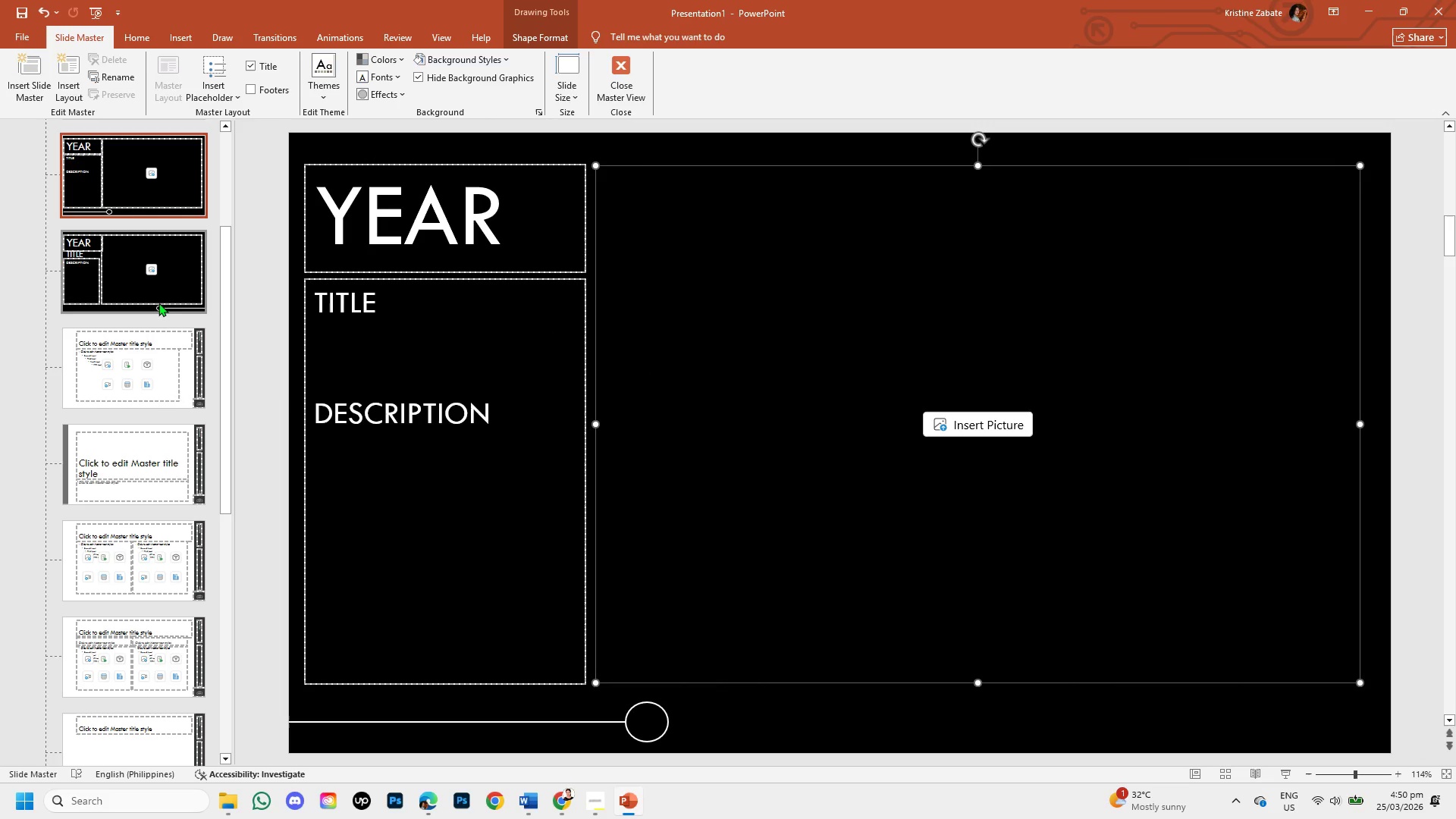 
scroll: coordinate [158, 321], scroll_direction: up, amount: 1.0
 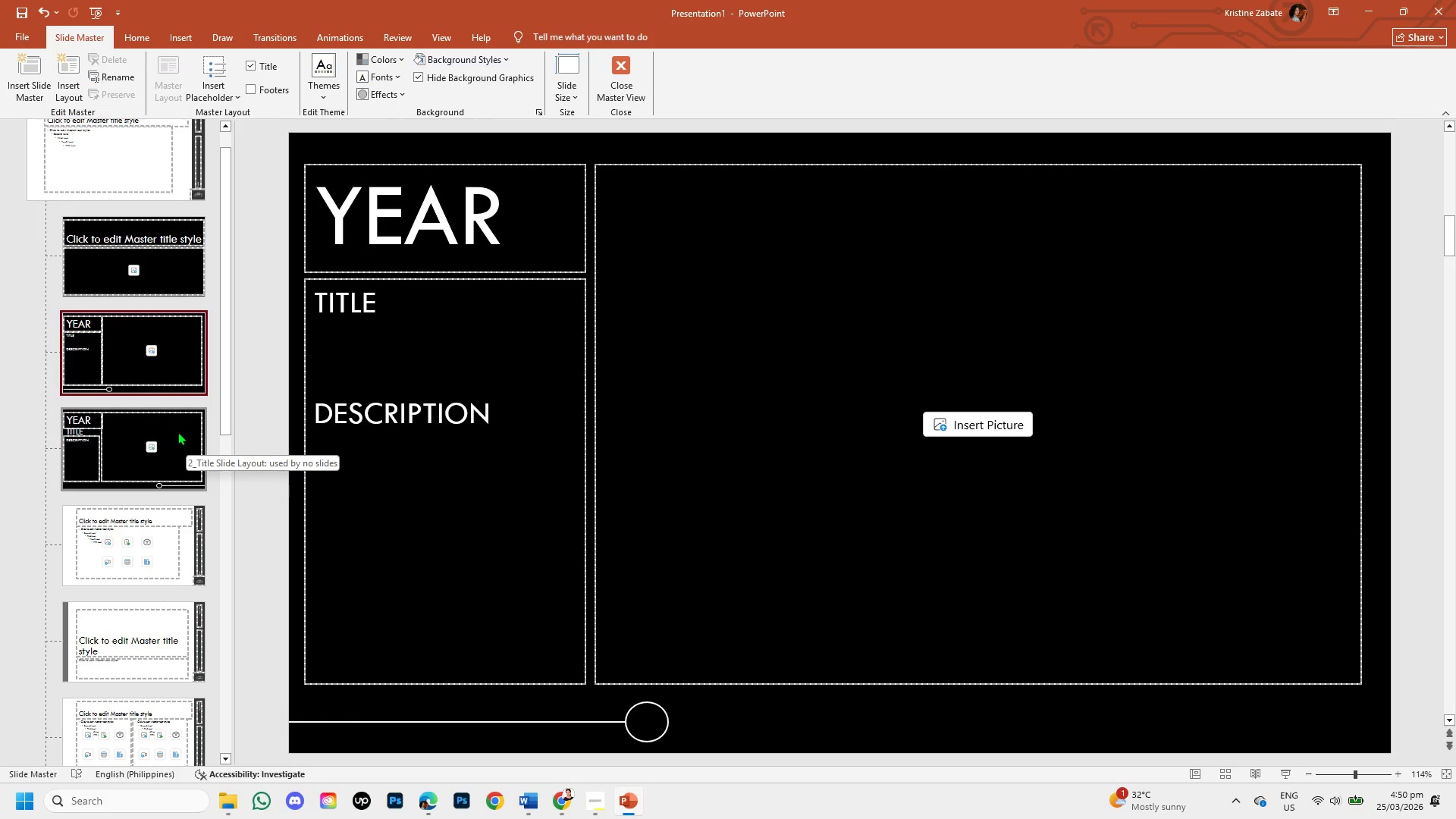 
left_click([177, 431])
 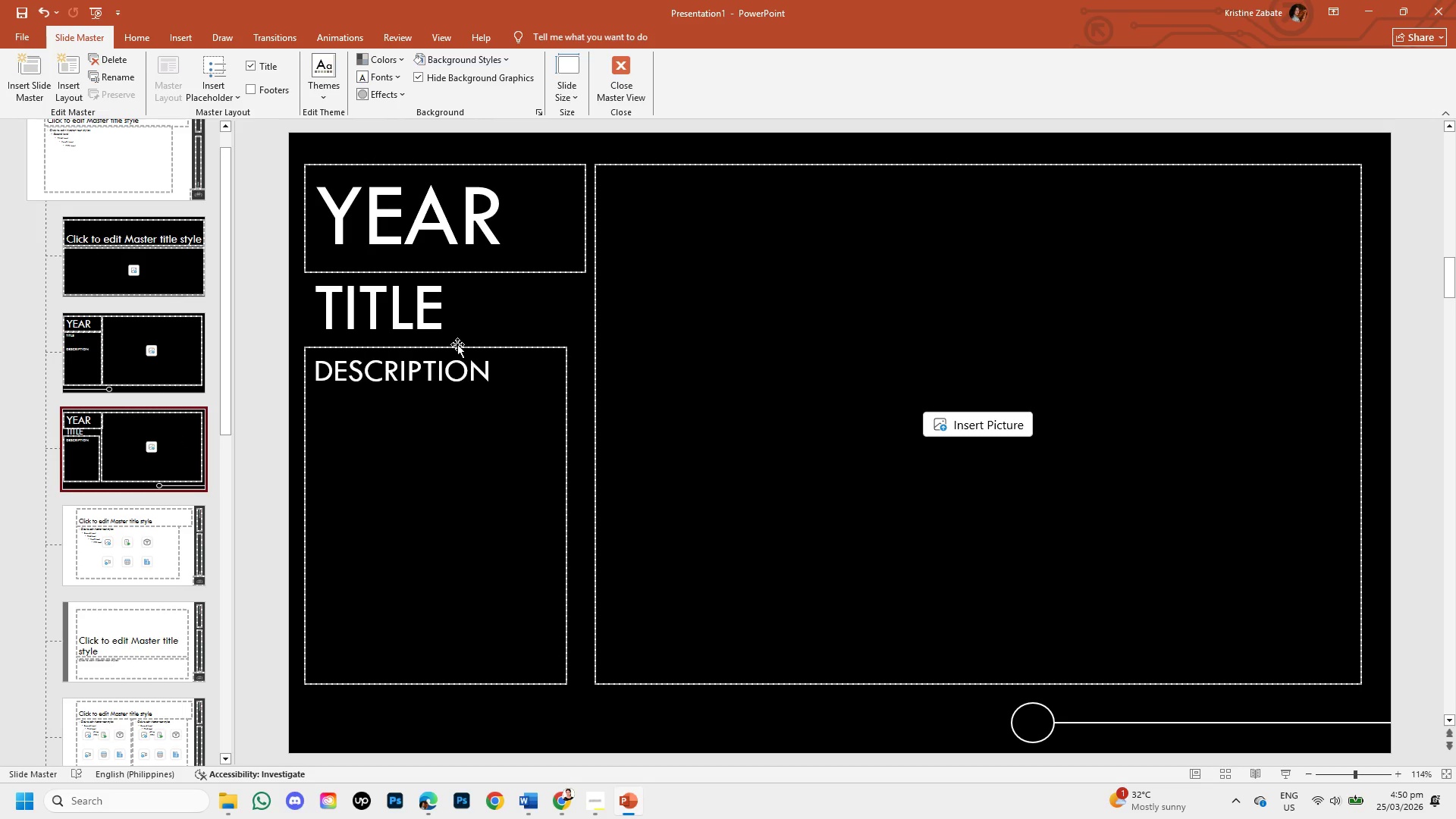 
left_click([460, 348])
 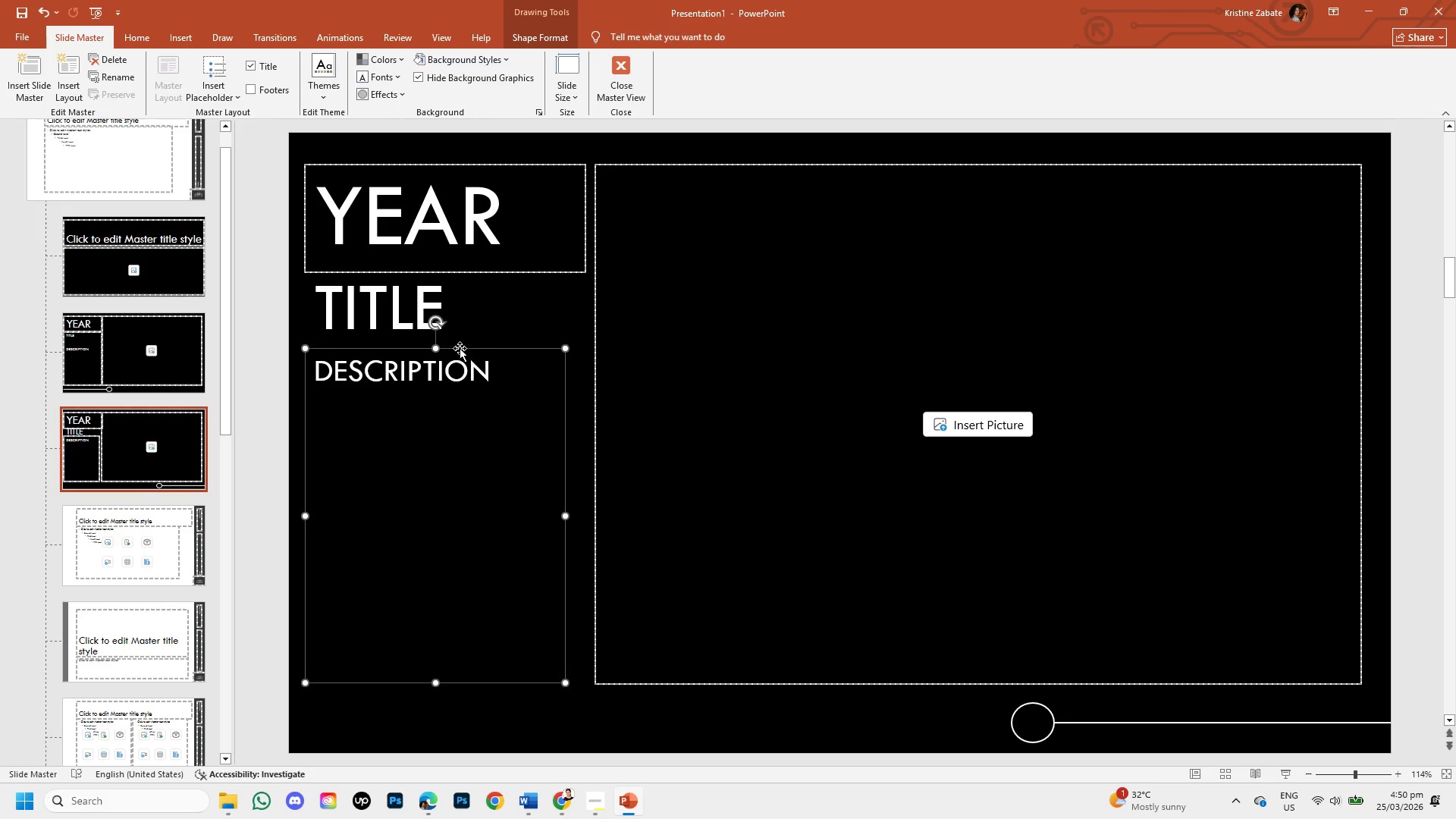 
key(Backspace)
 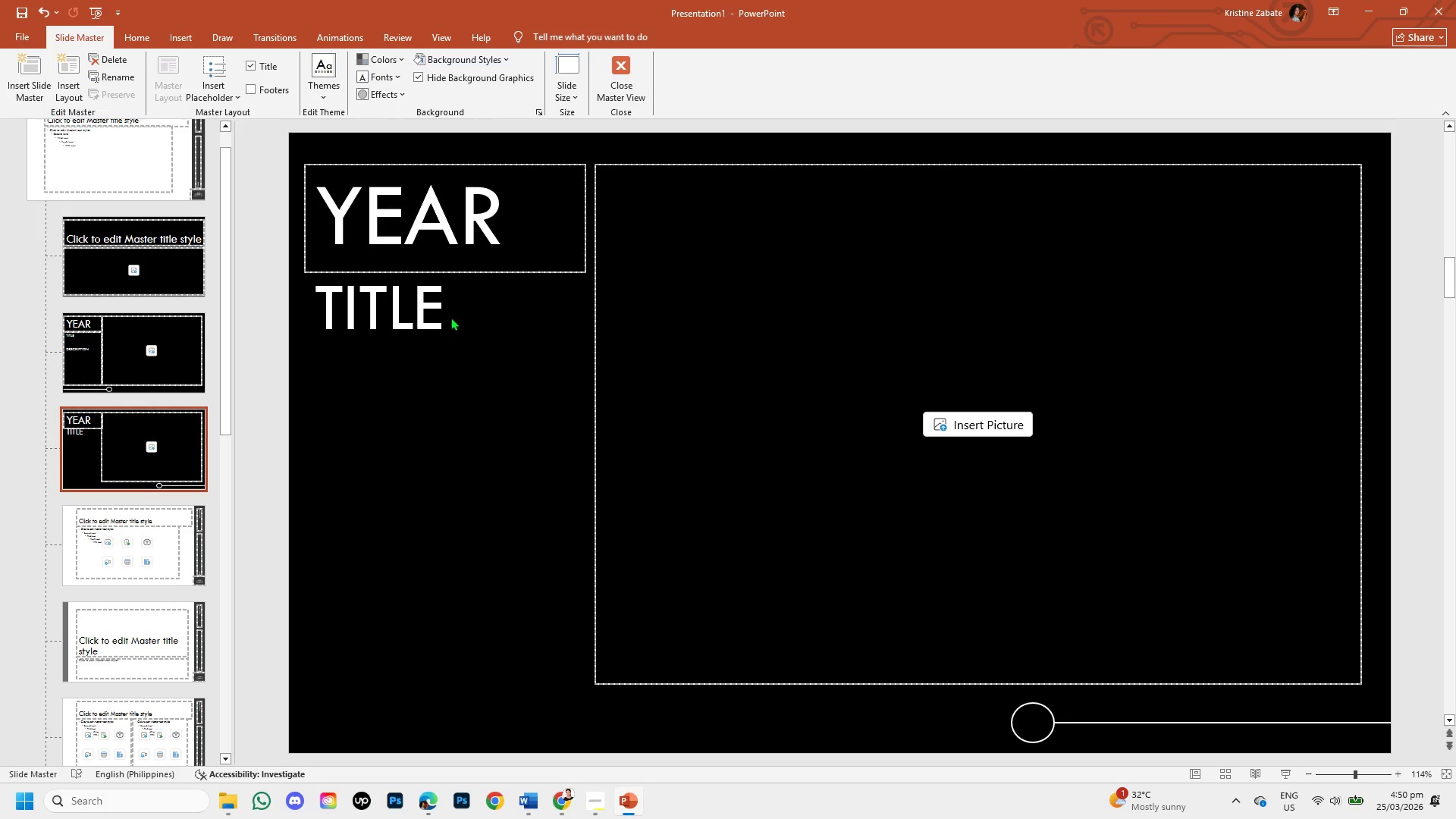 
left_click([422, 305])
 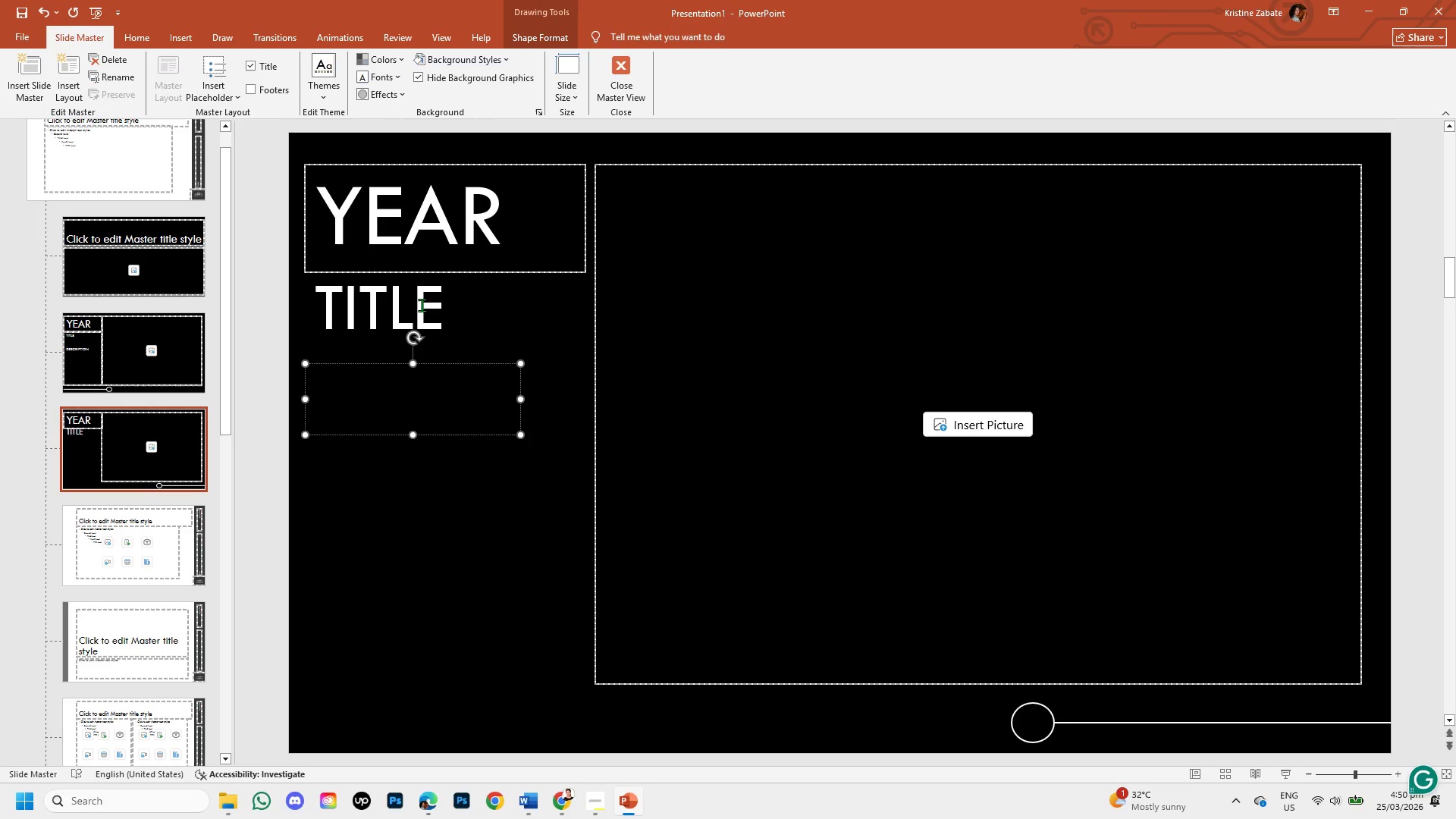 
key(Backspace)
 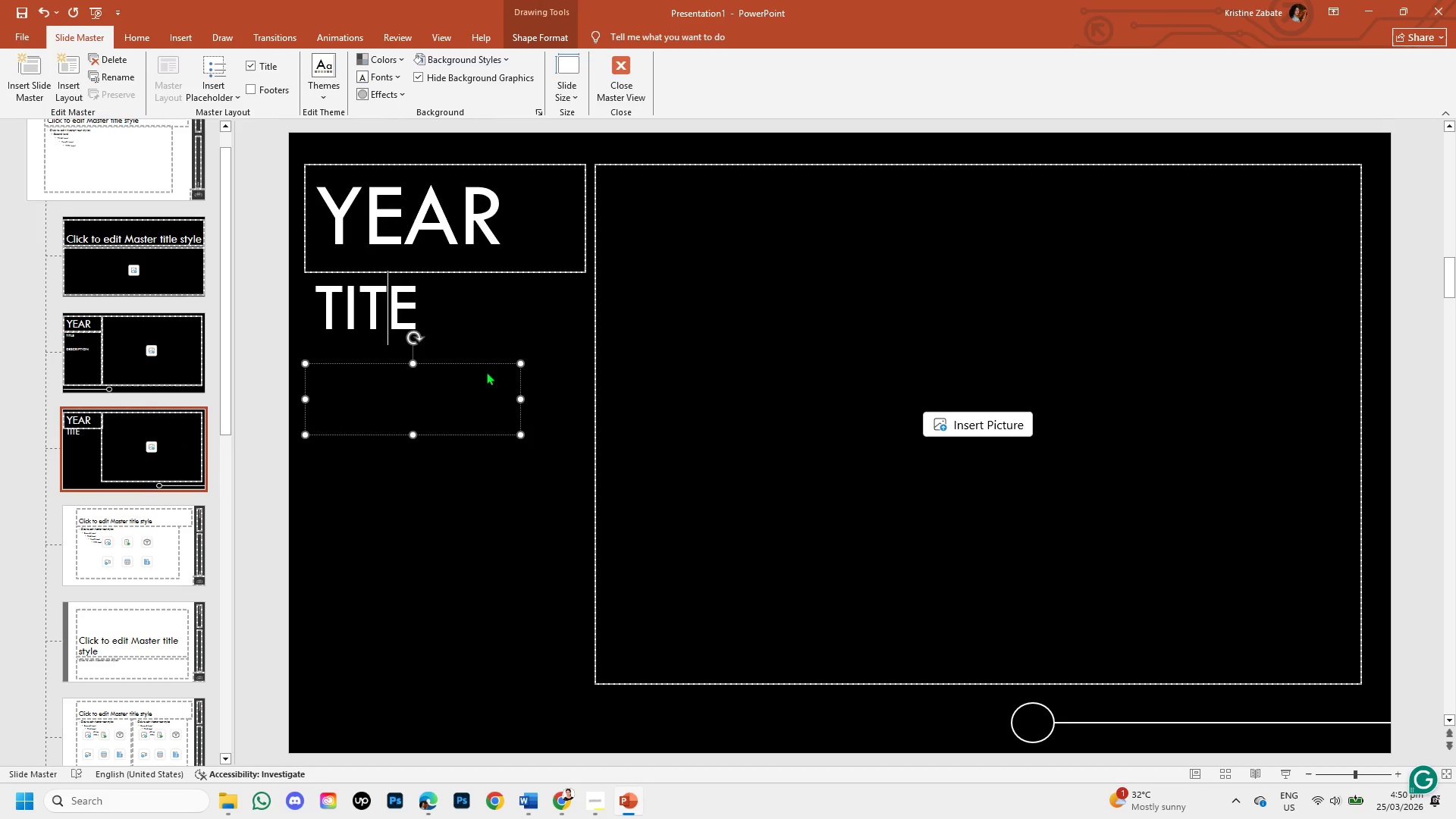 
left_click([486, 366])
 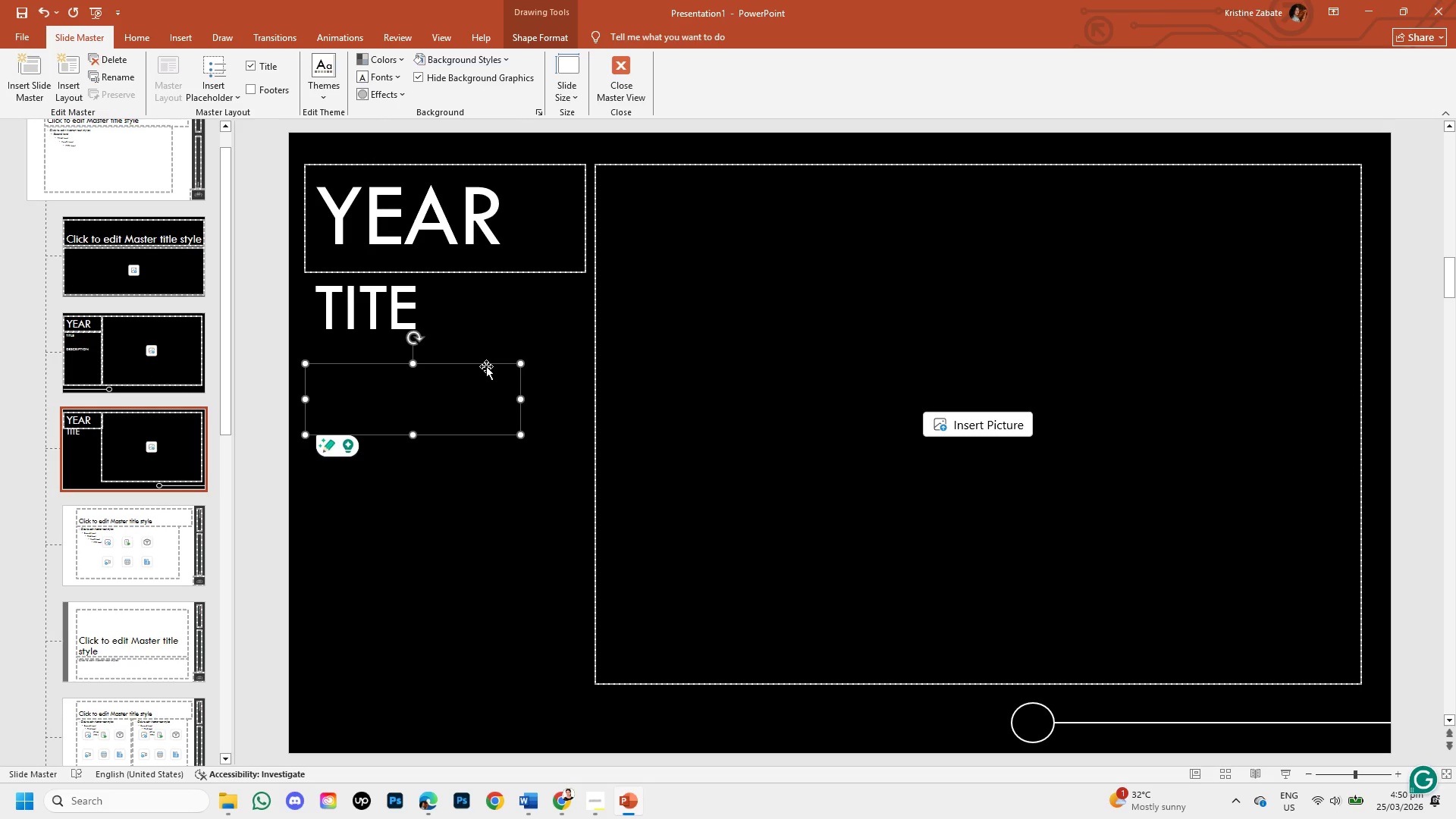 
key(Backspace)
 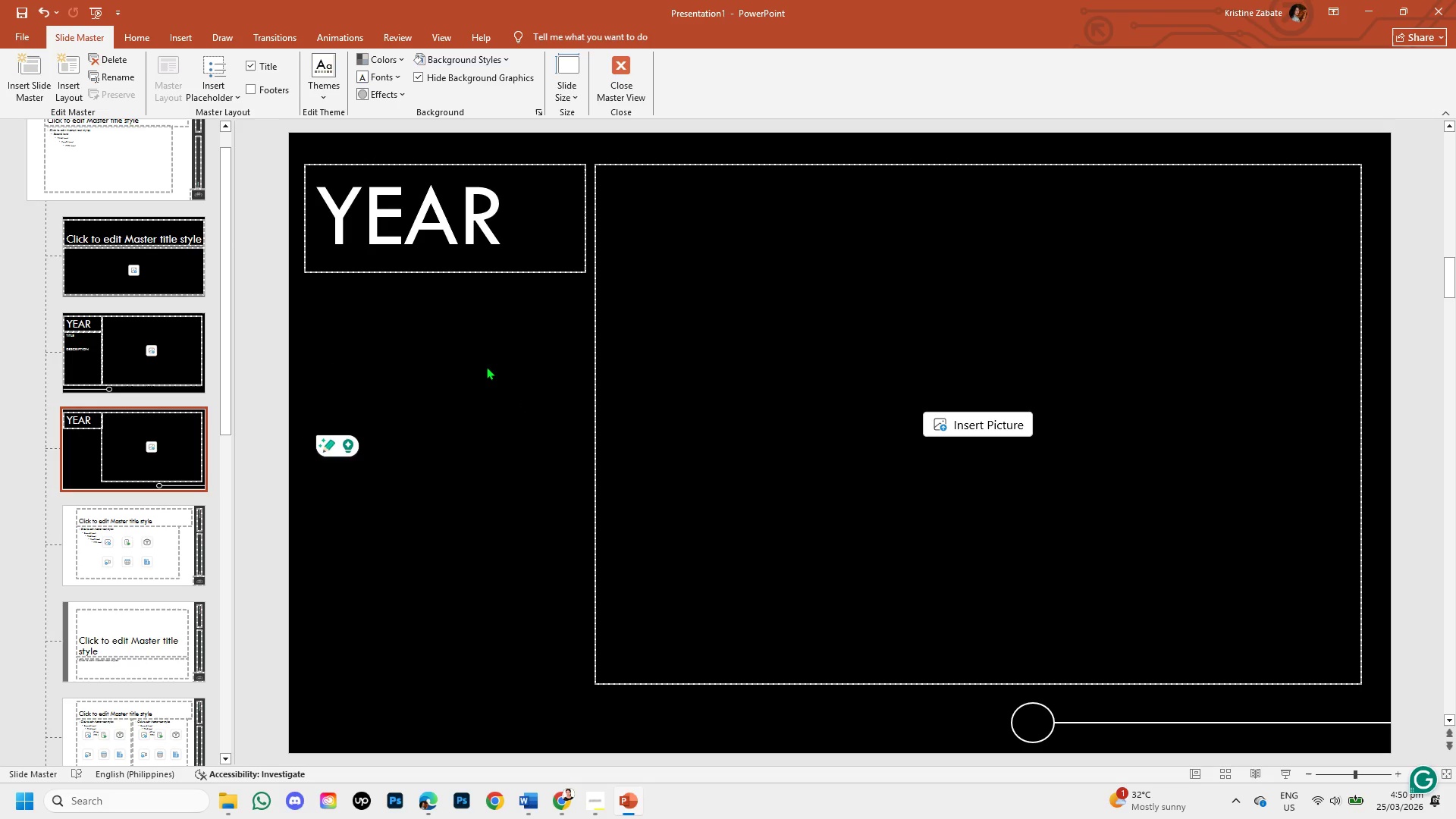 
key(Control+V)
 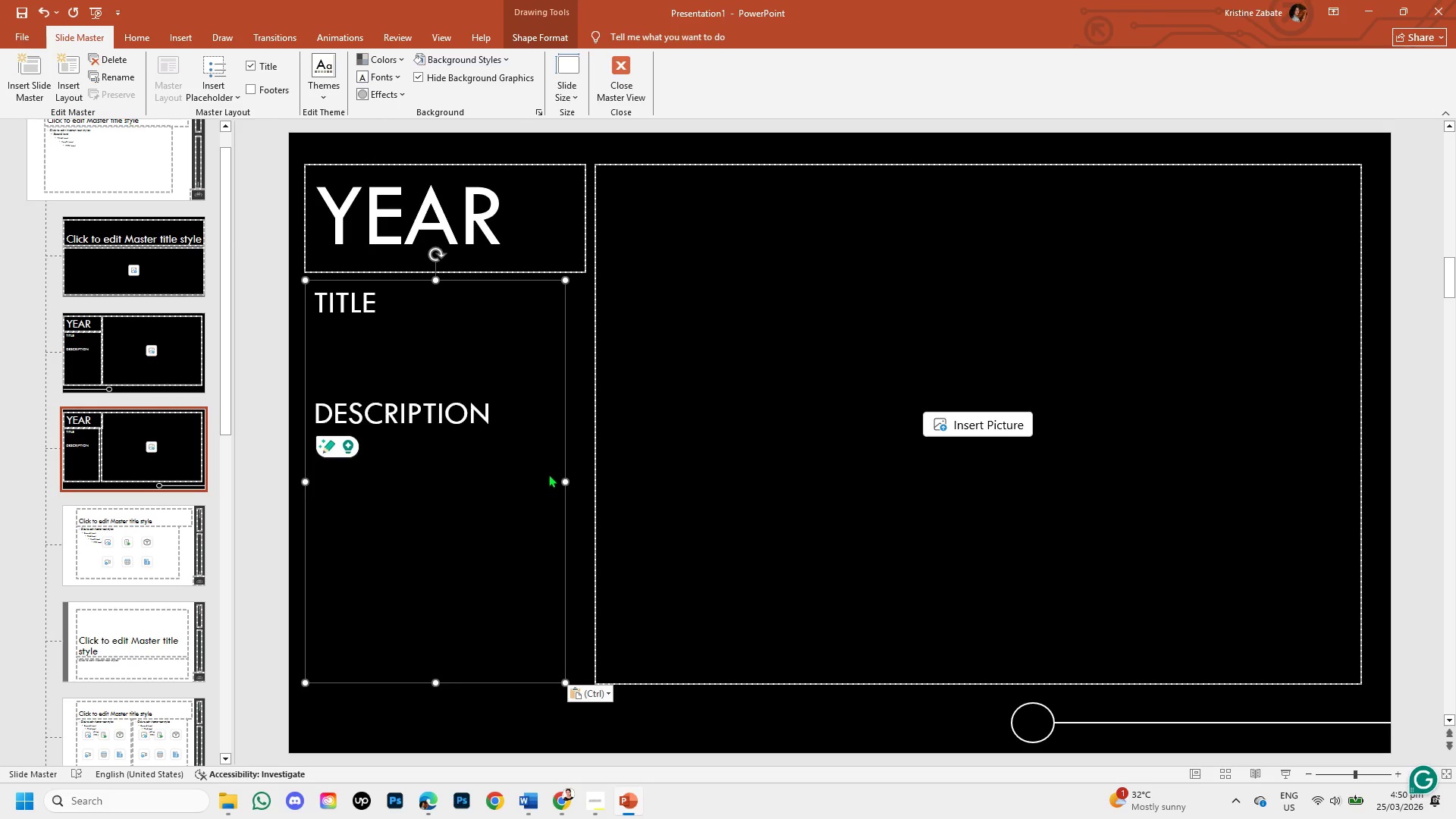 
left_click_drag(start_coordinate=[563, 479], to_coordinate=[585, 479])
 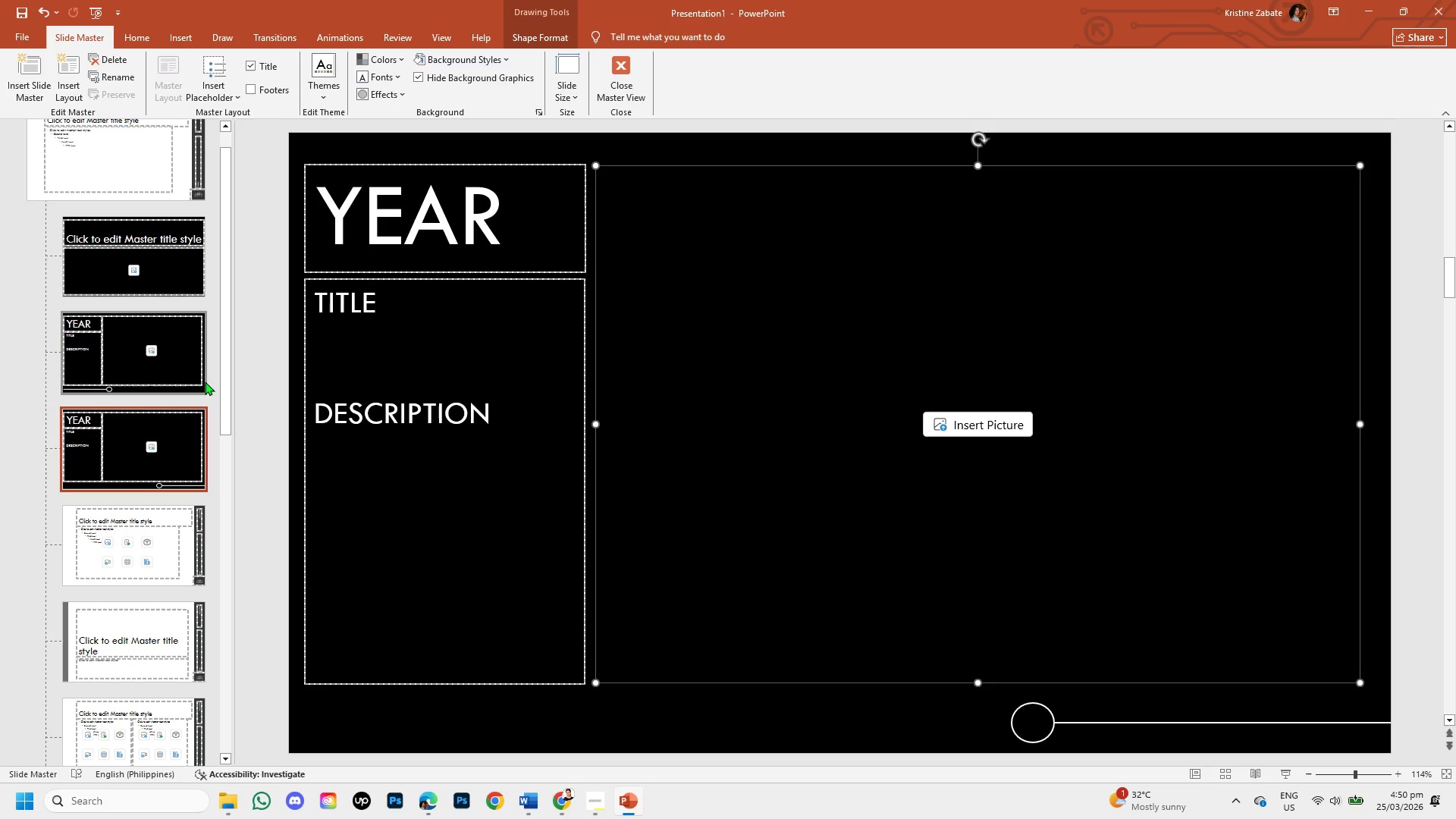 
left_click([187, 363])
 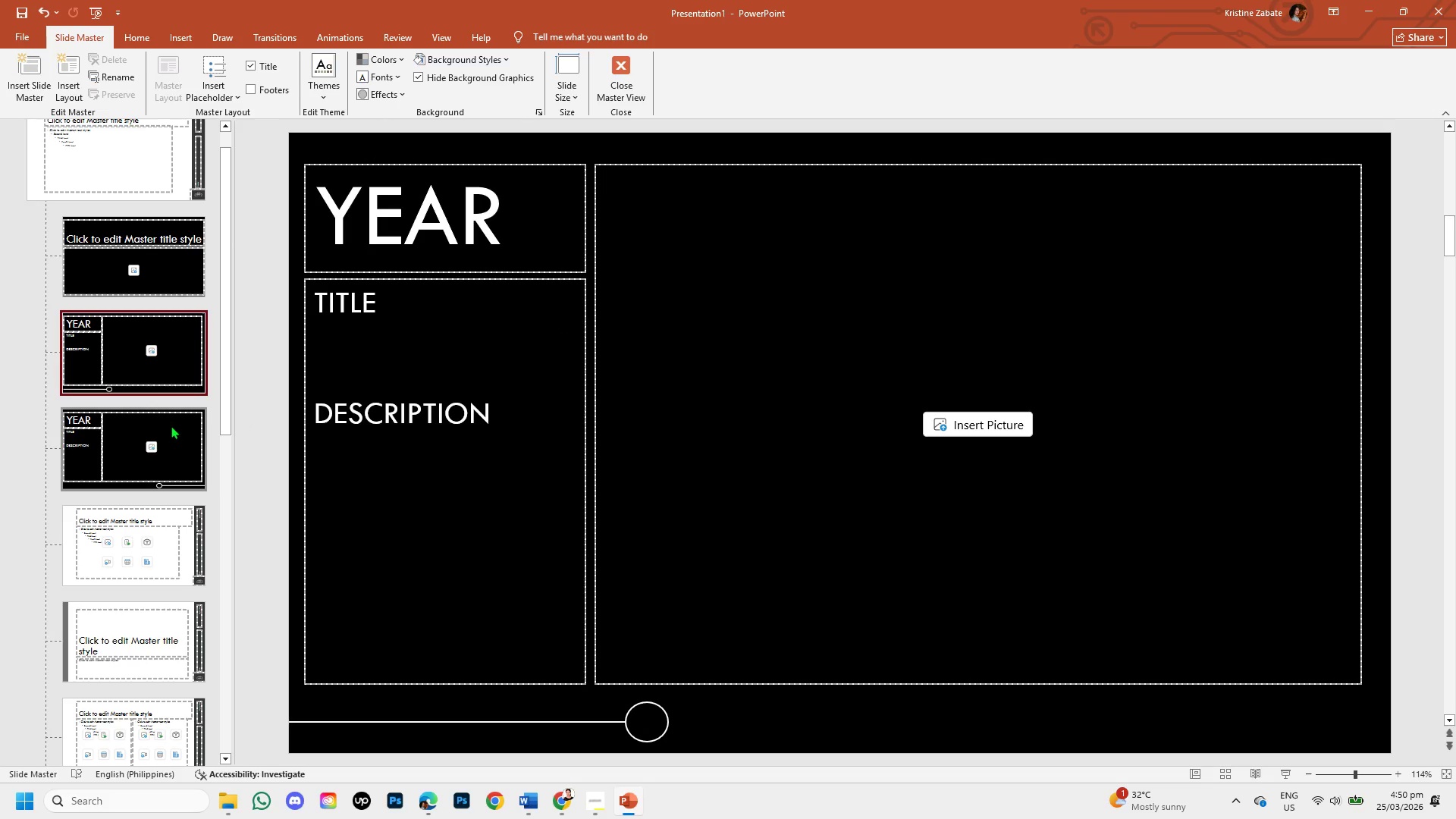 
left_click([171, 425])
 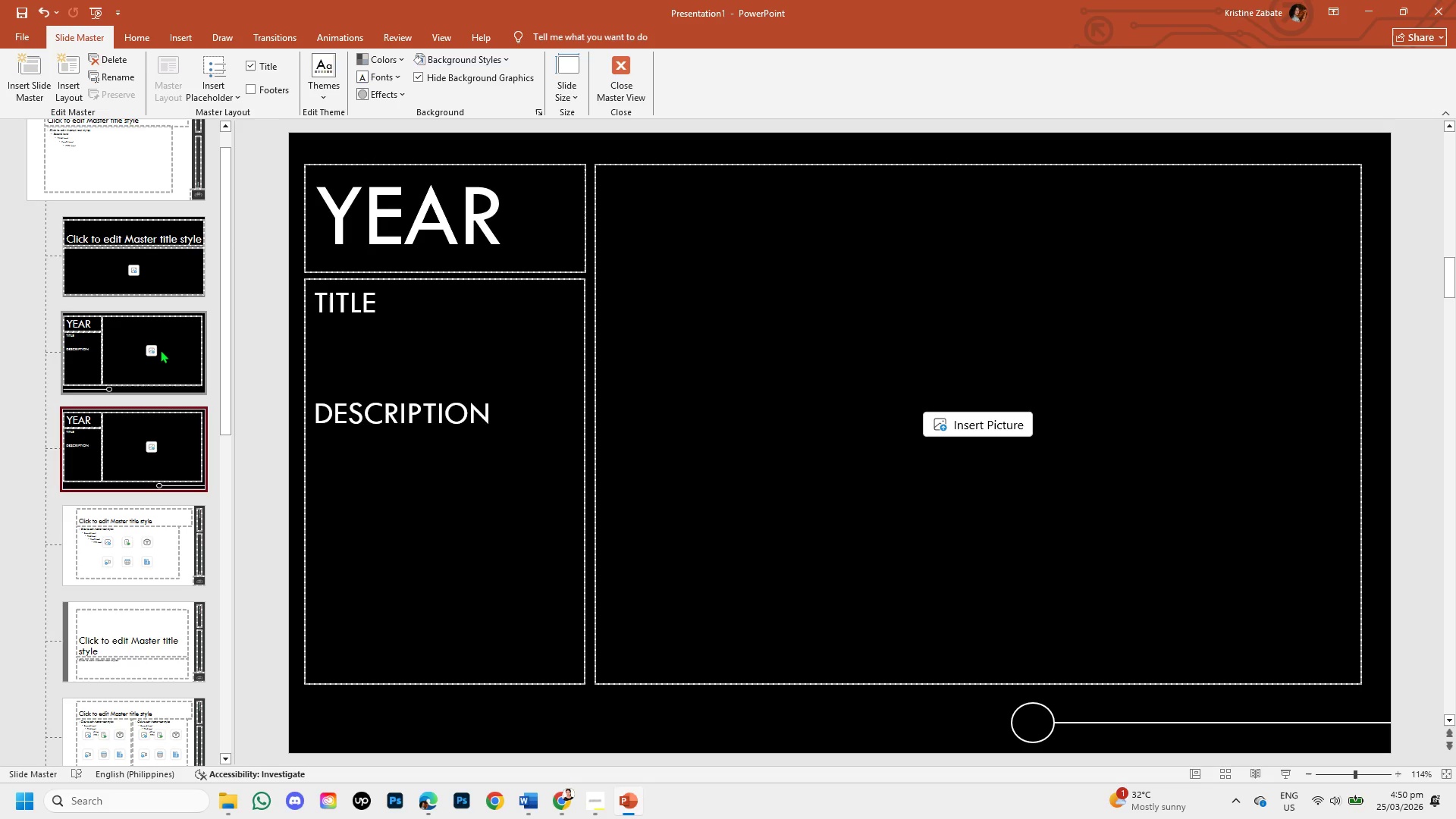 
left_click([160, 350])
 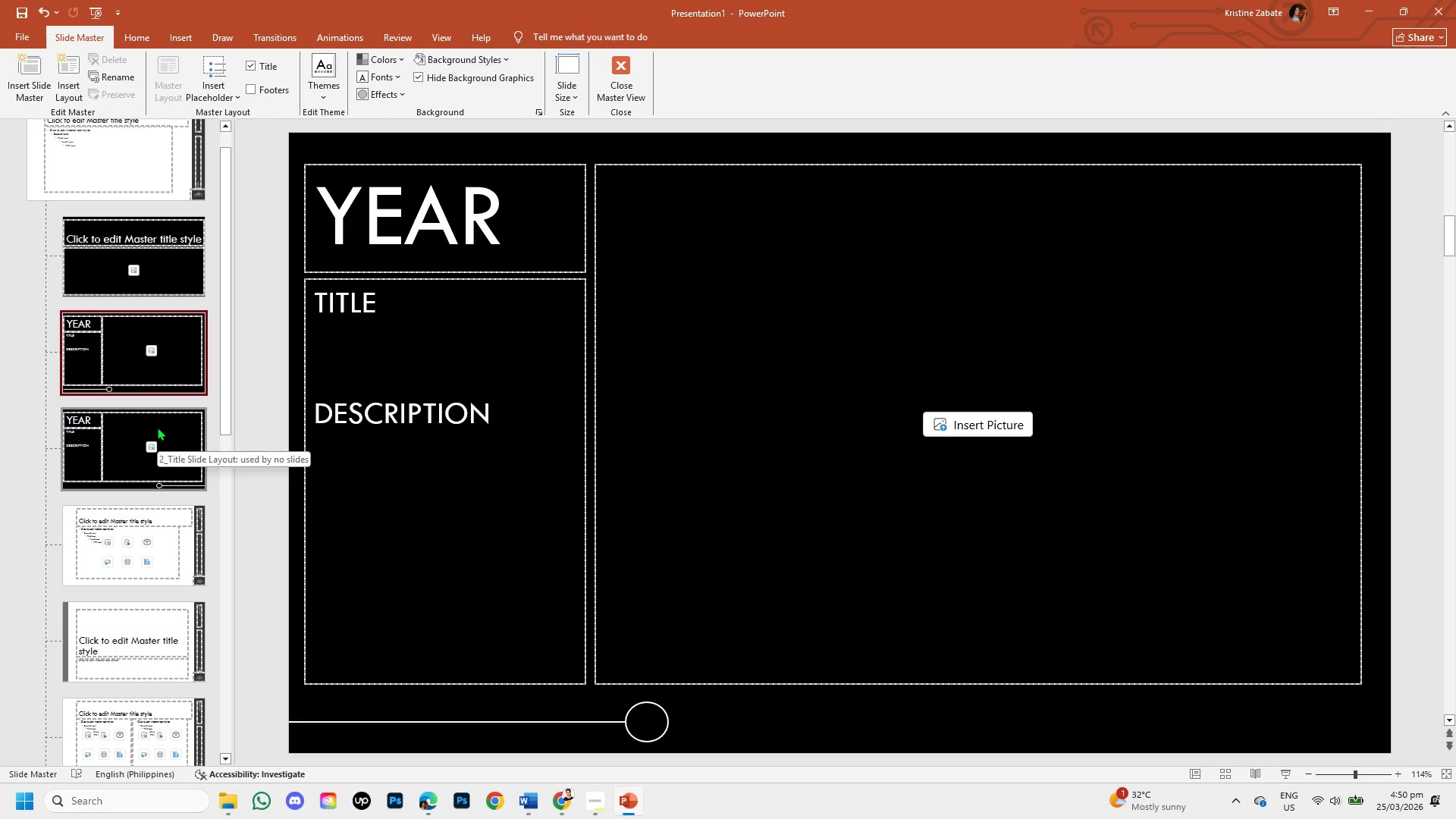 
left_click([157, 427])
 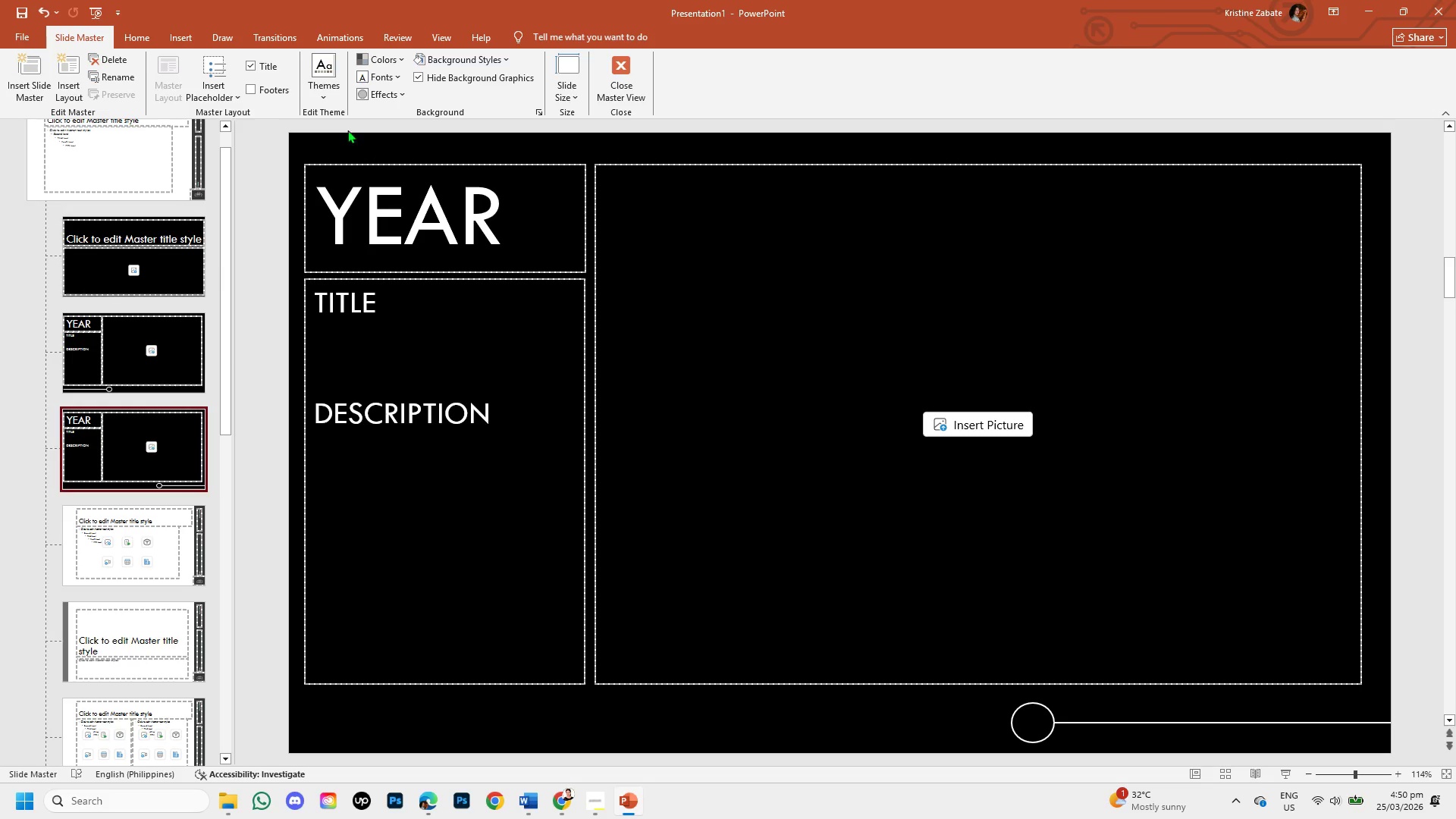 
left_click([617, 73])
 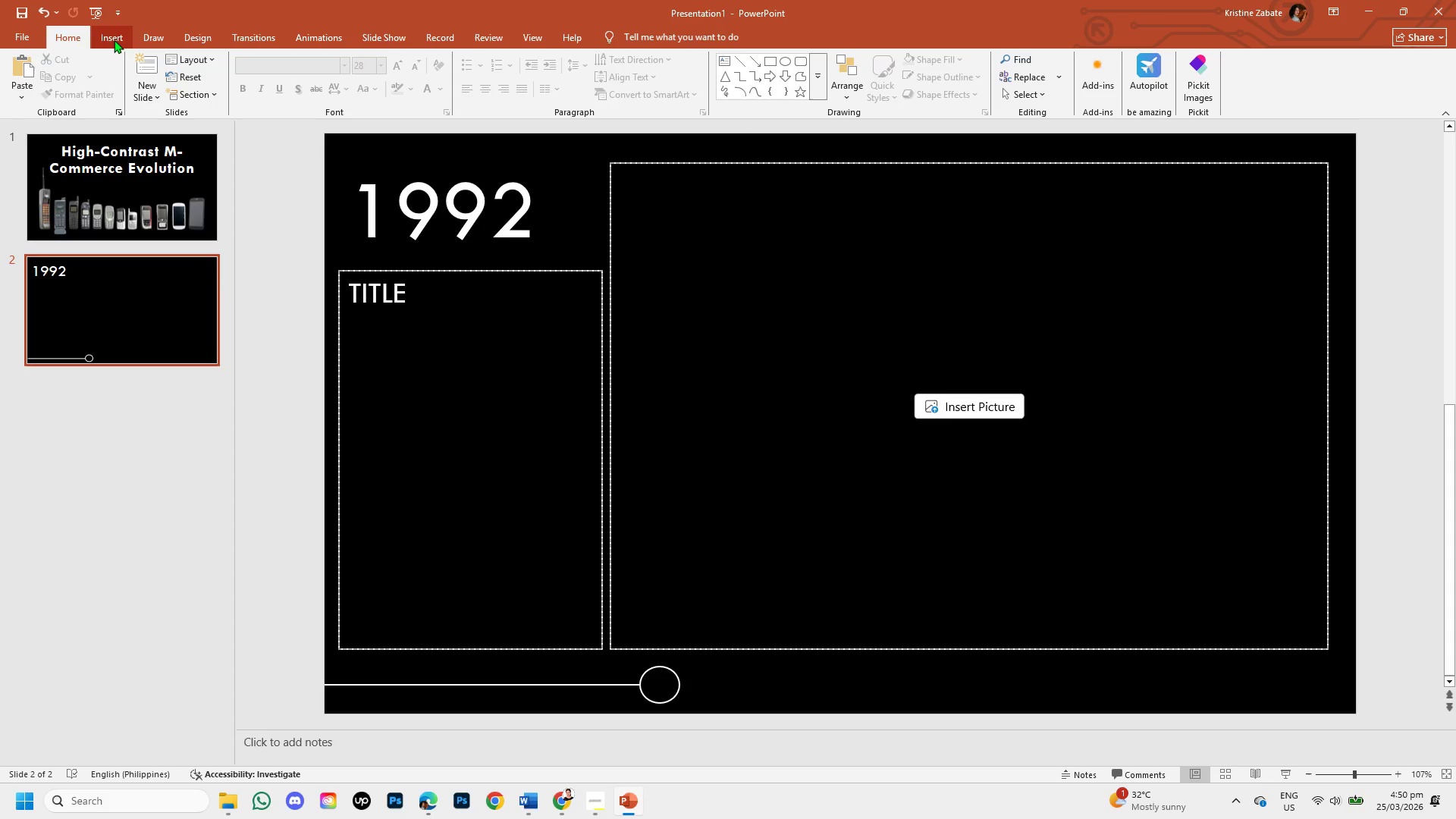 
left_click([147, 88])
 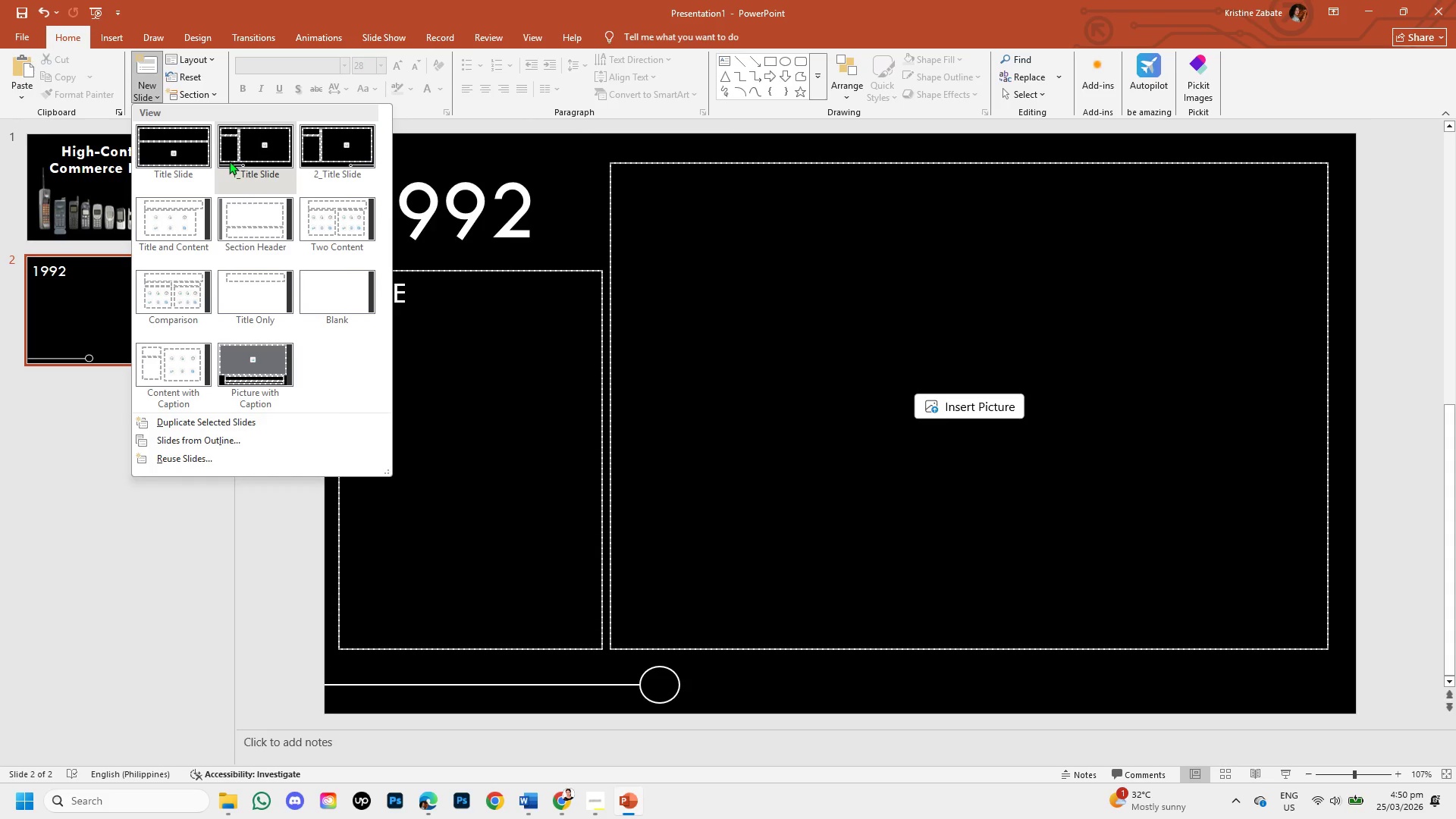 
left_click([231, 162])
 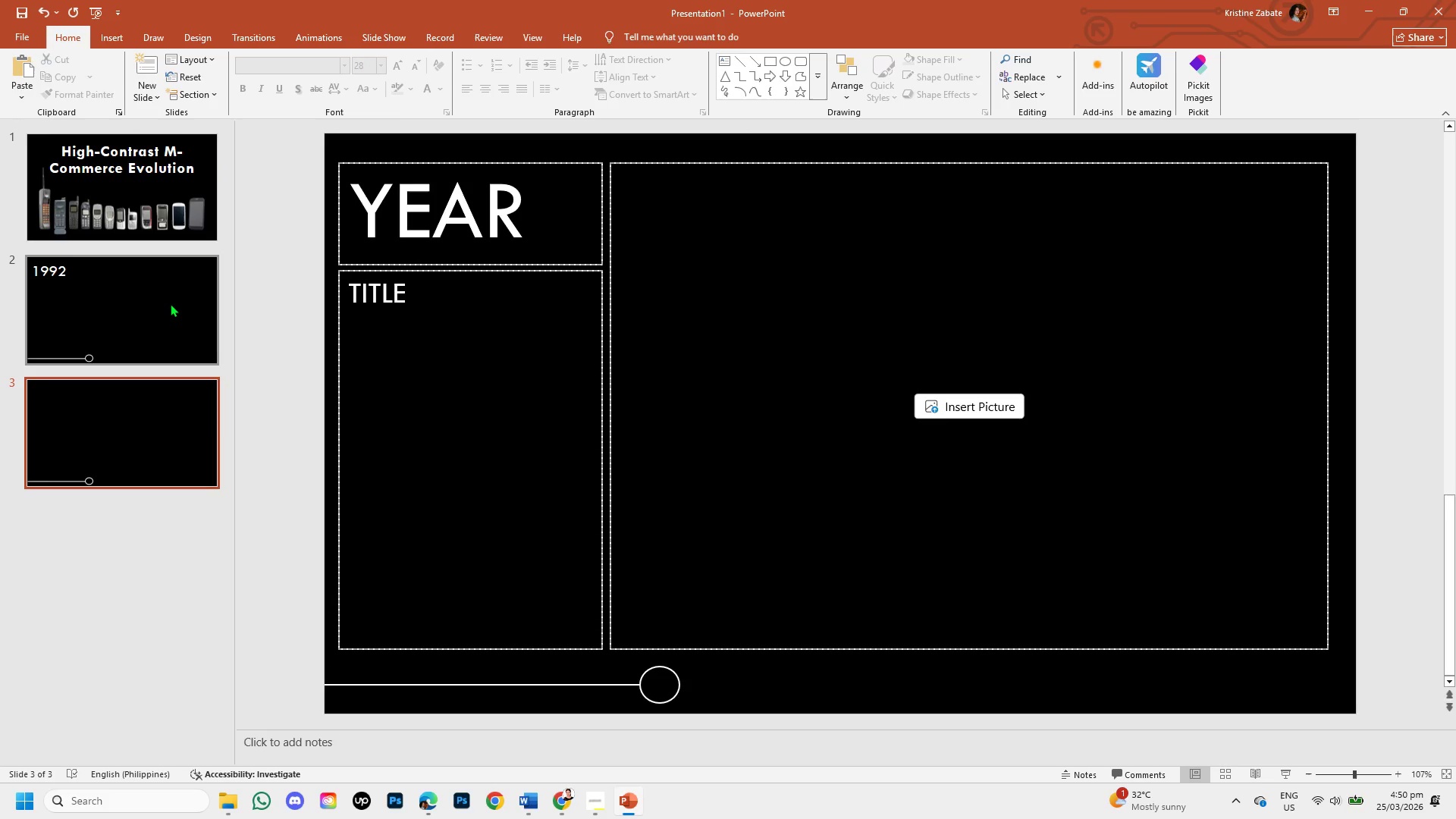 
left_click([170, 303])
 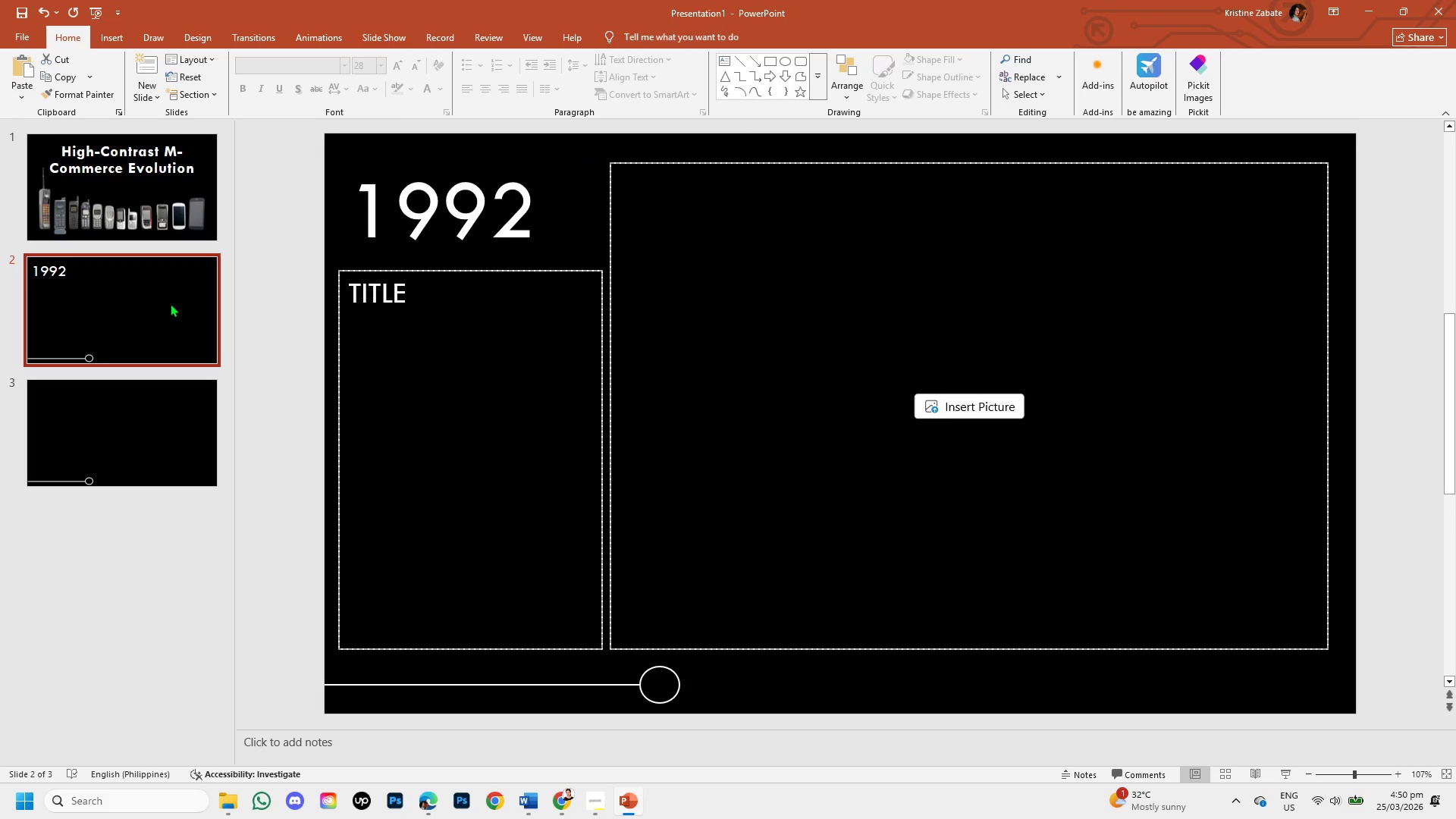 
right_click([170, 303])
 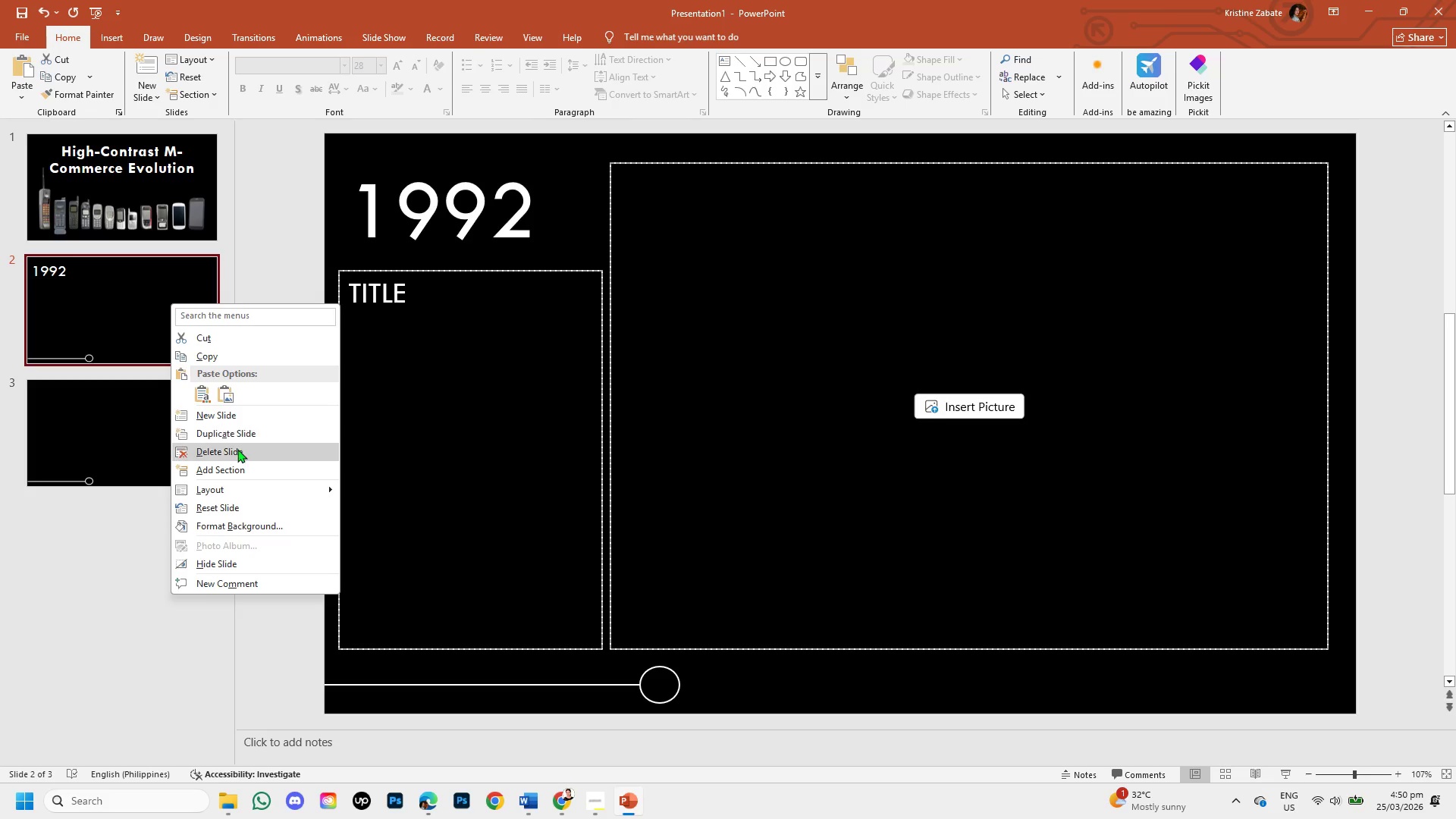 
left_click([238, 450])
 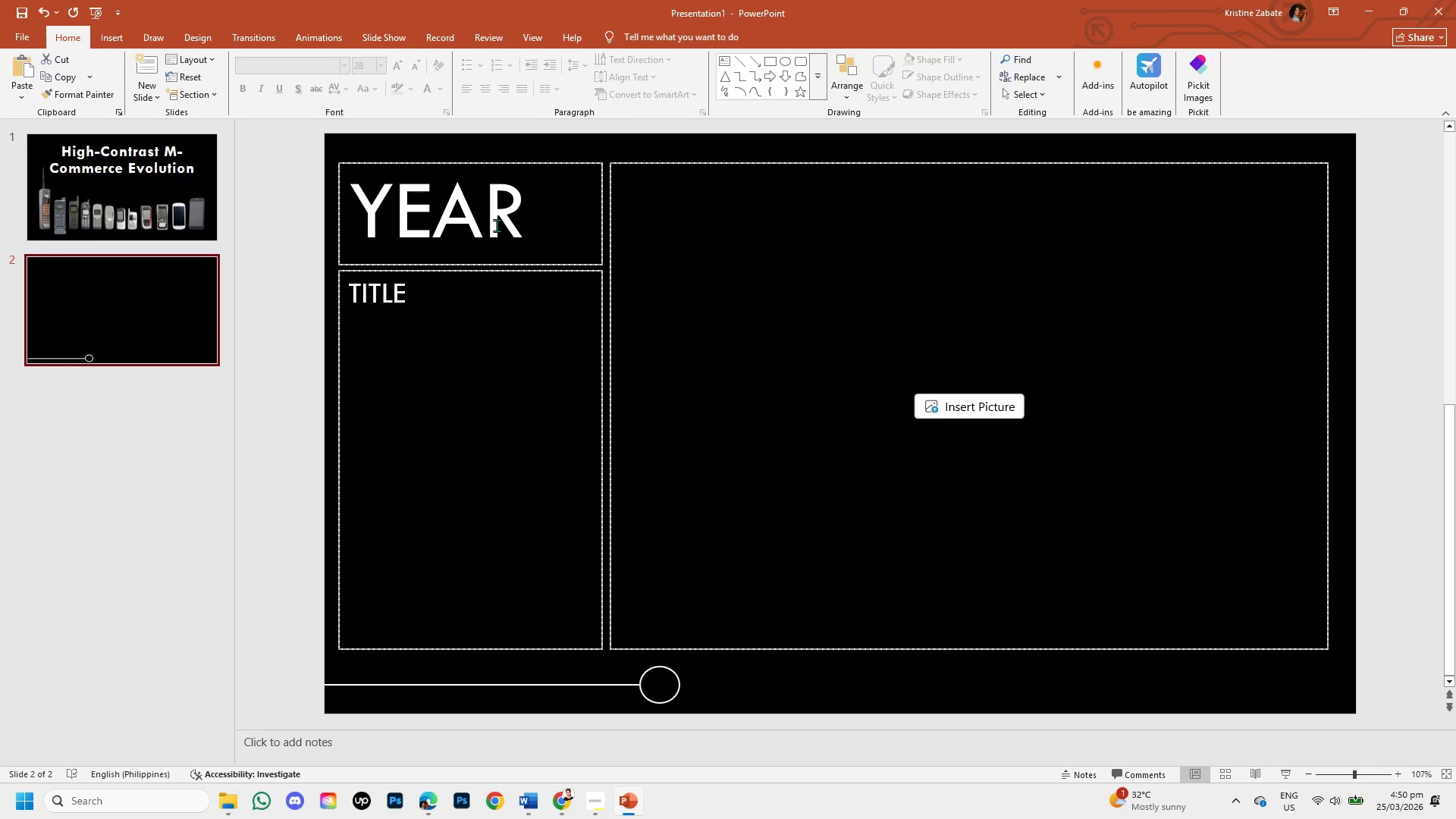 
left_click([516, 213])
 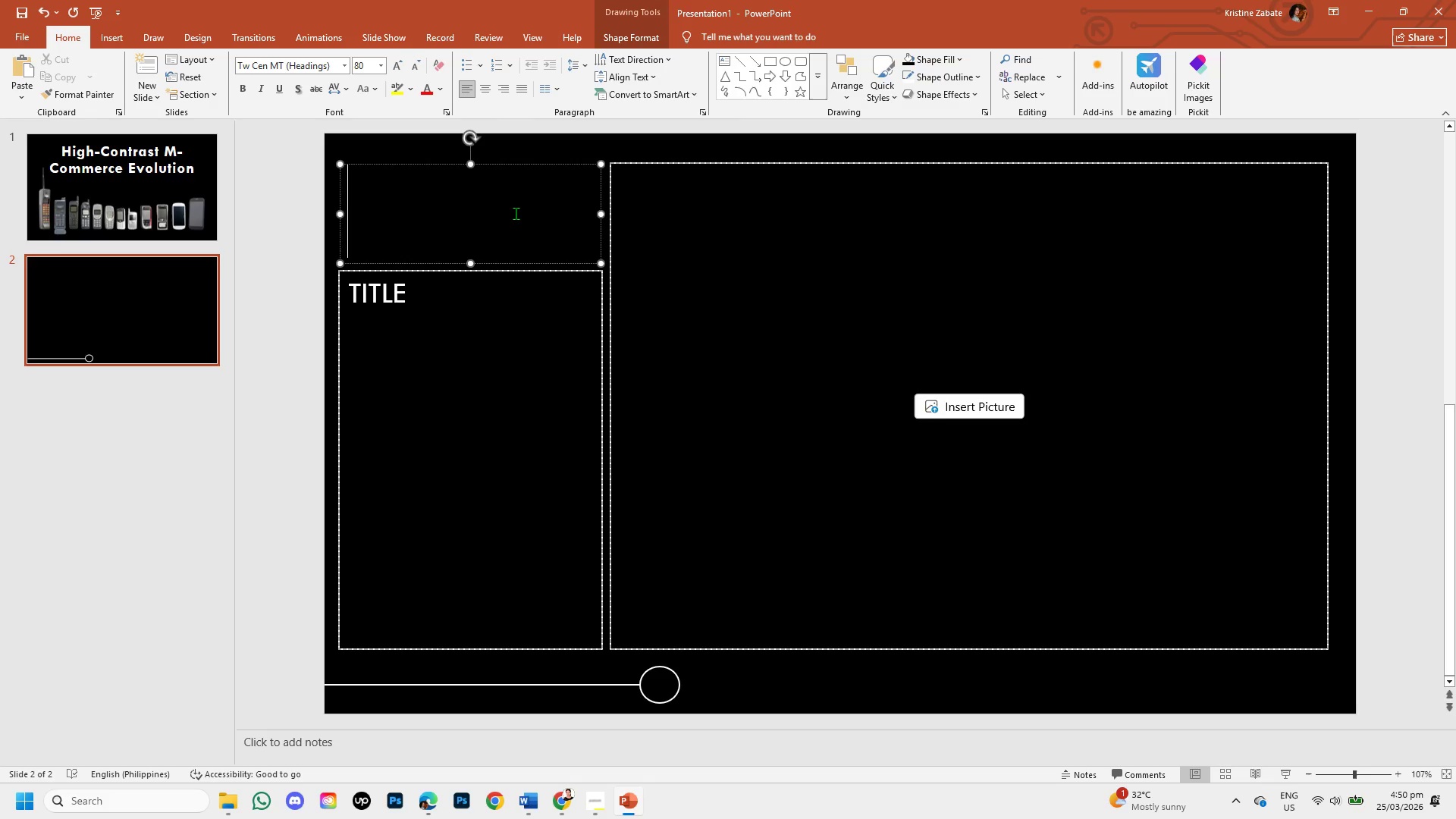 
type(1992)
 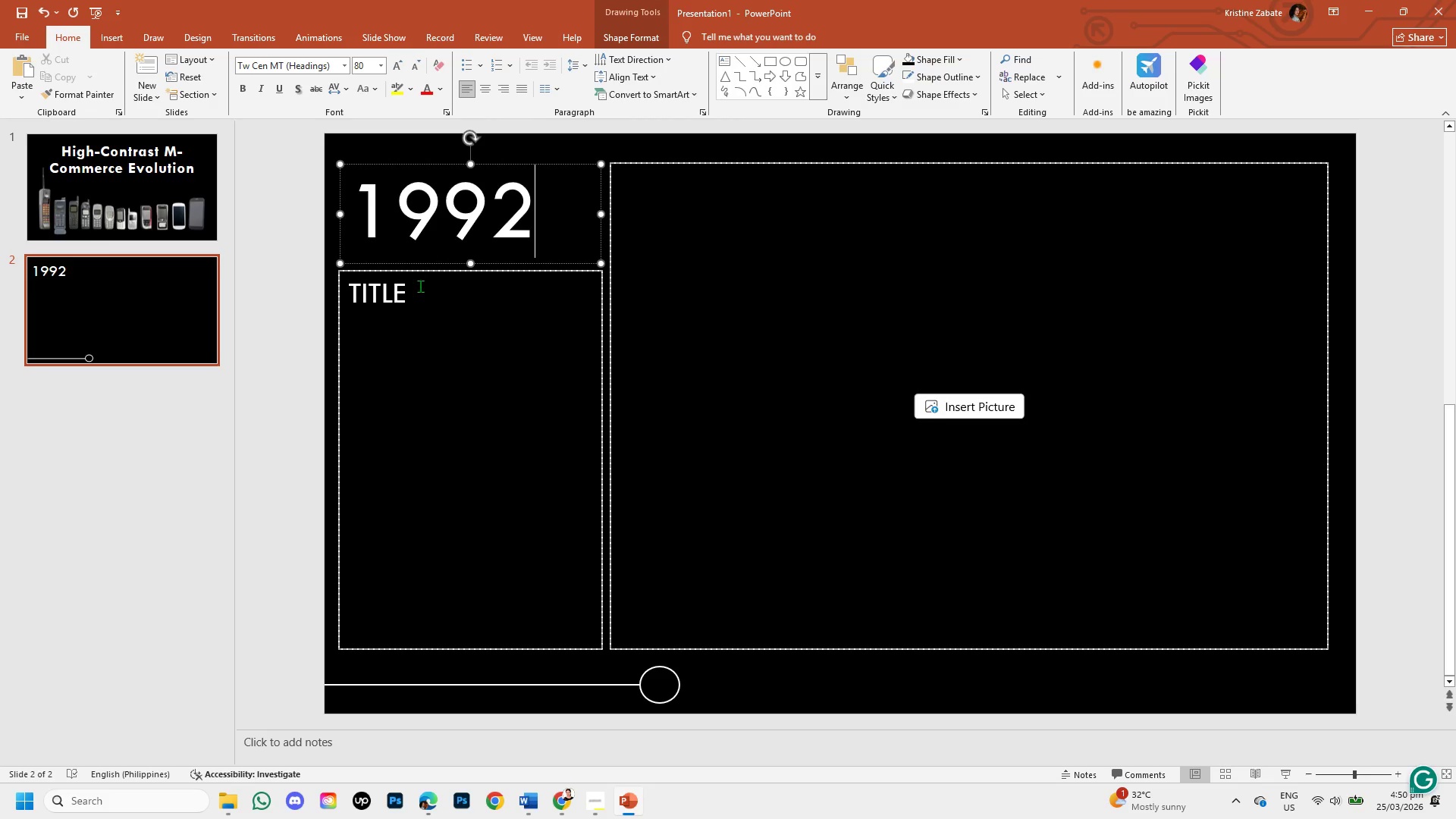 
left_click([411, 297])
 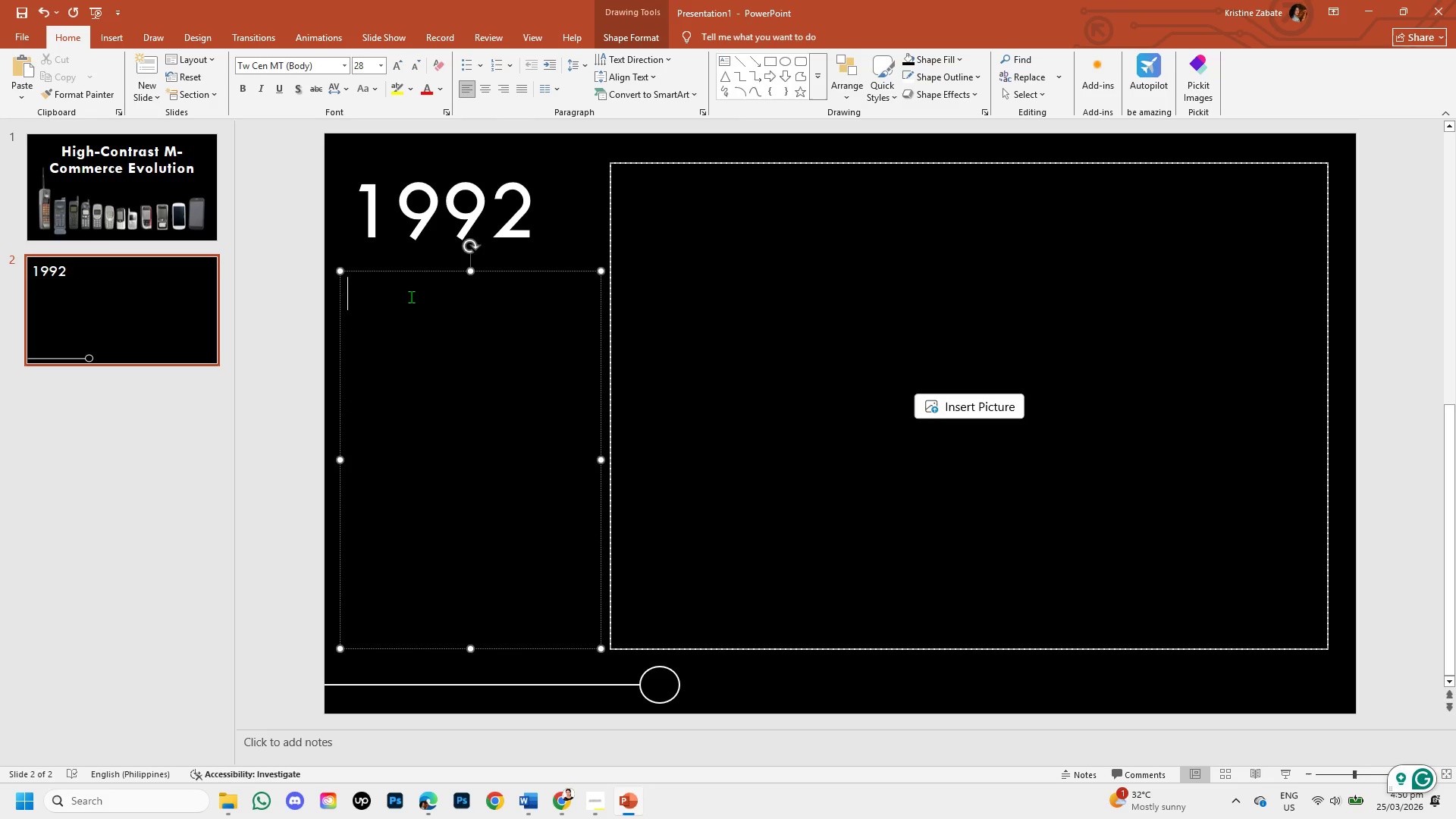 
type(IB,M )
key(Backspace)
key(Backspace)
key(Backspace)
type(M SIMON )
 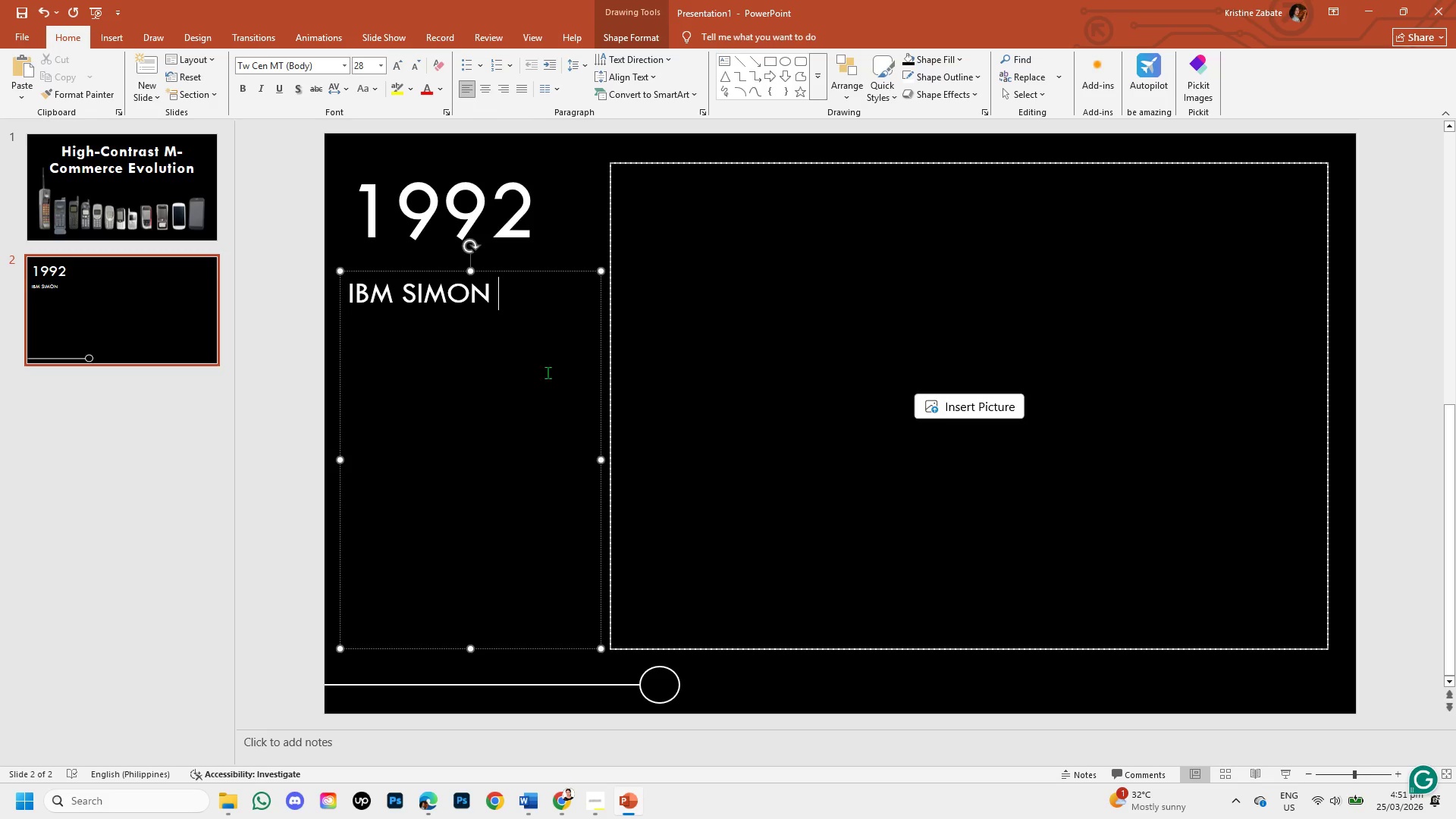 
left_click([848, 427])
 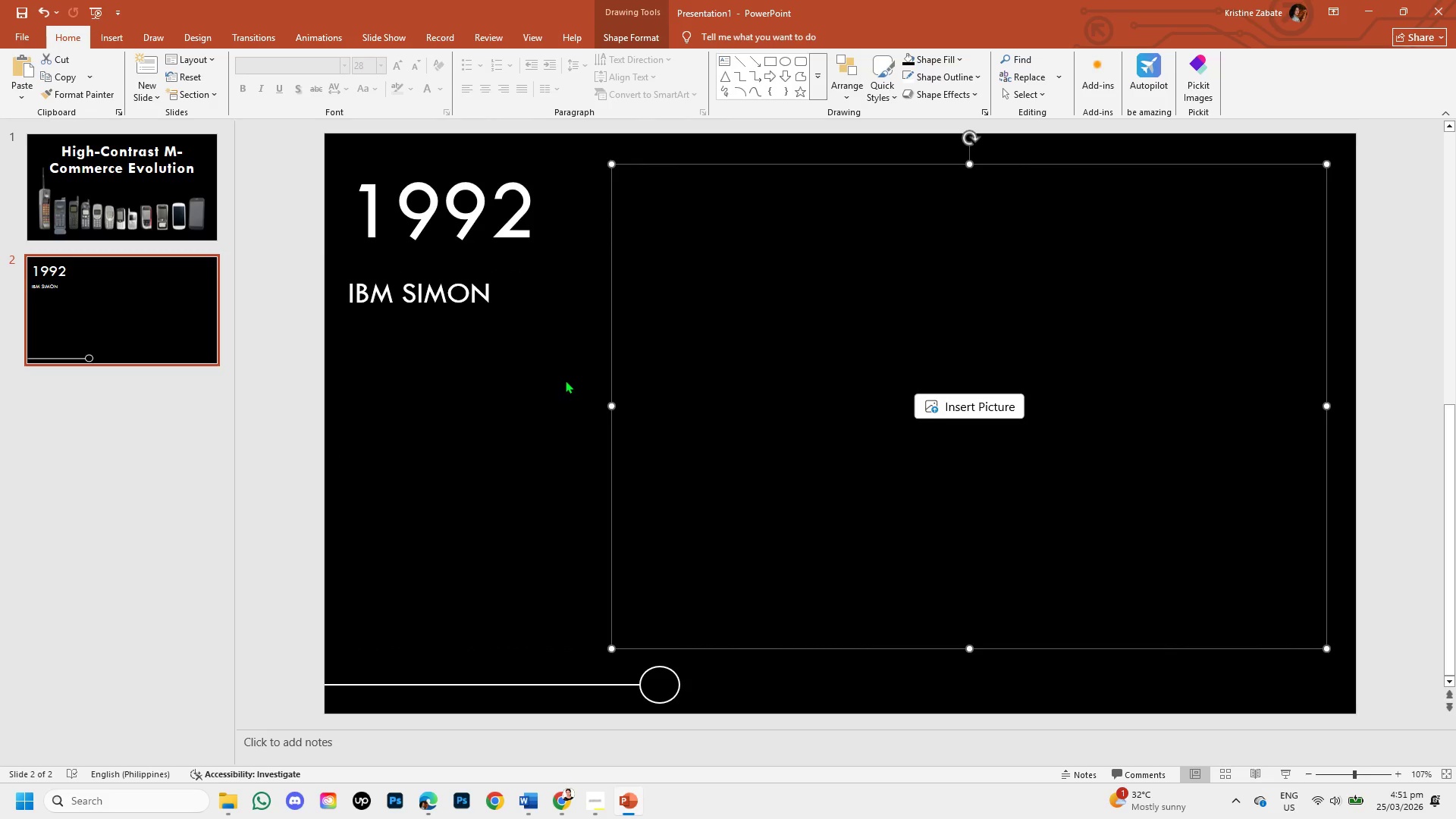 
left_click([550, 379])
 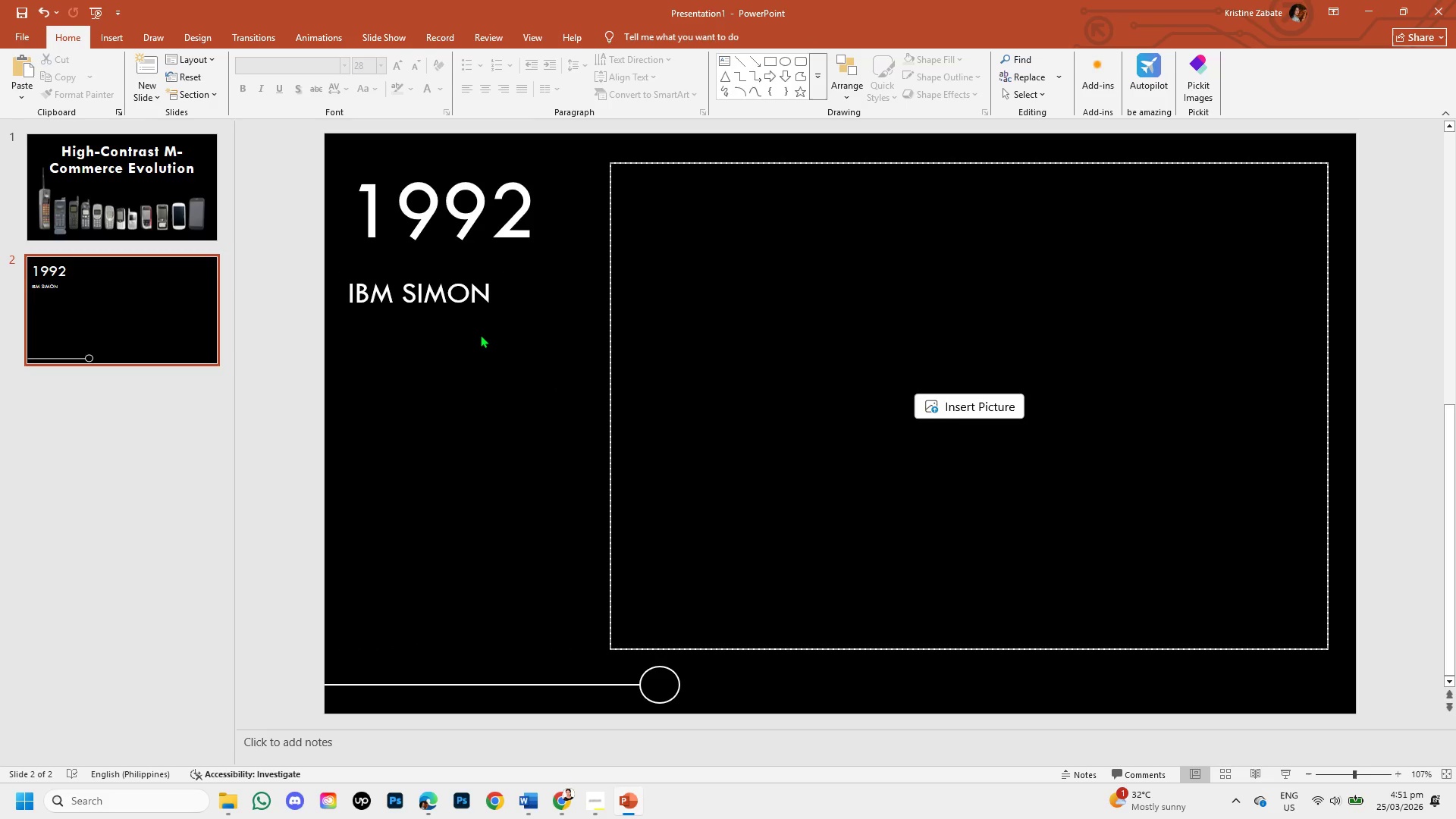 
left_click([480, 334])
 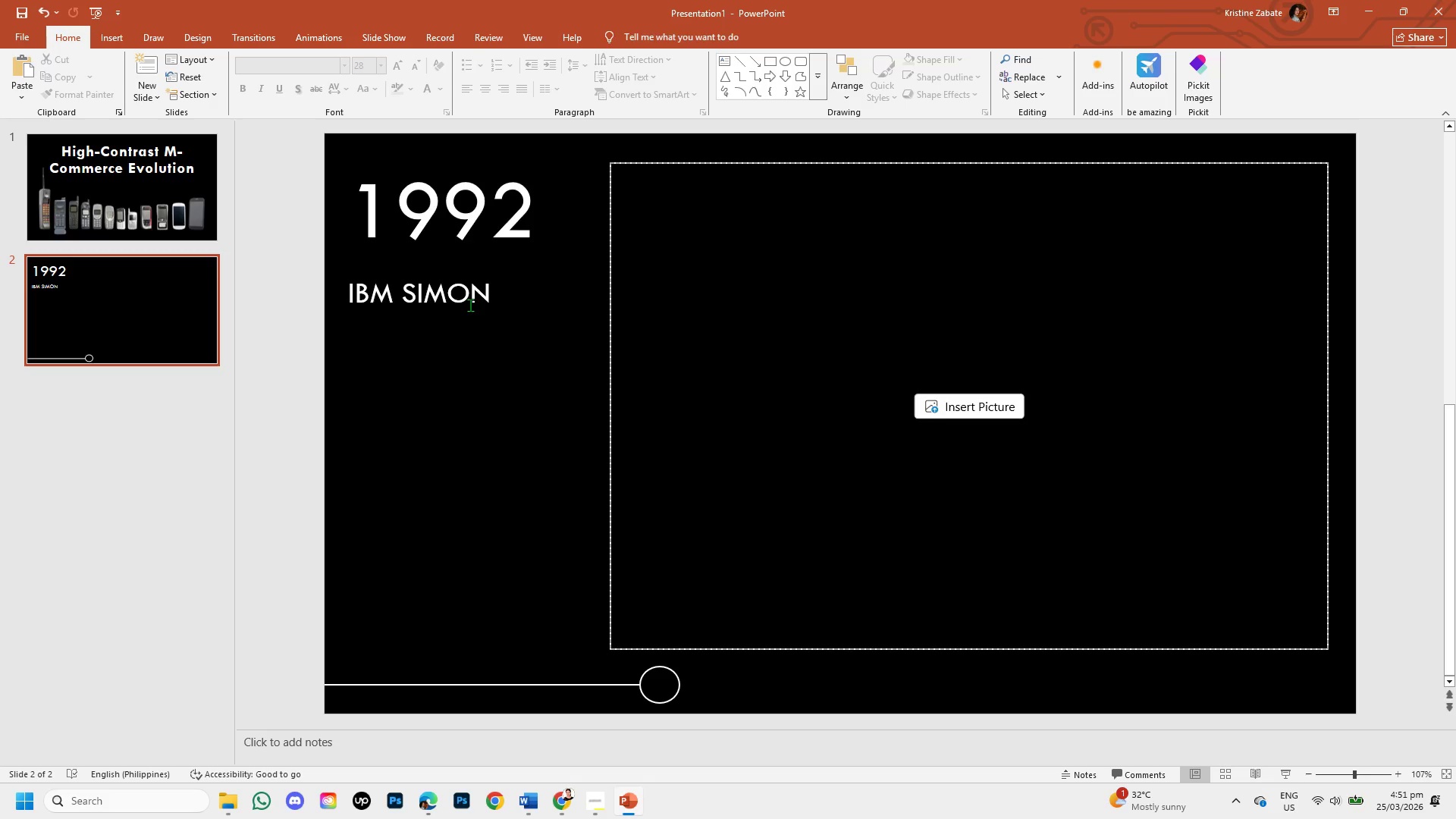 
left_click([470, 305])
 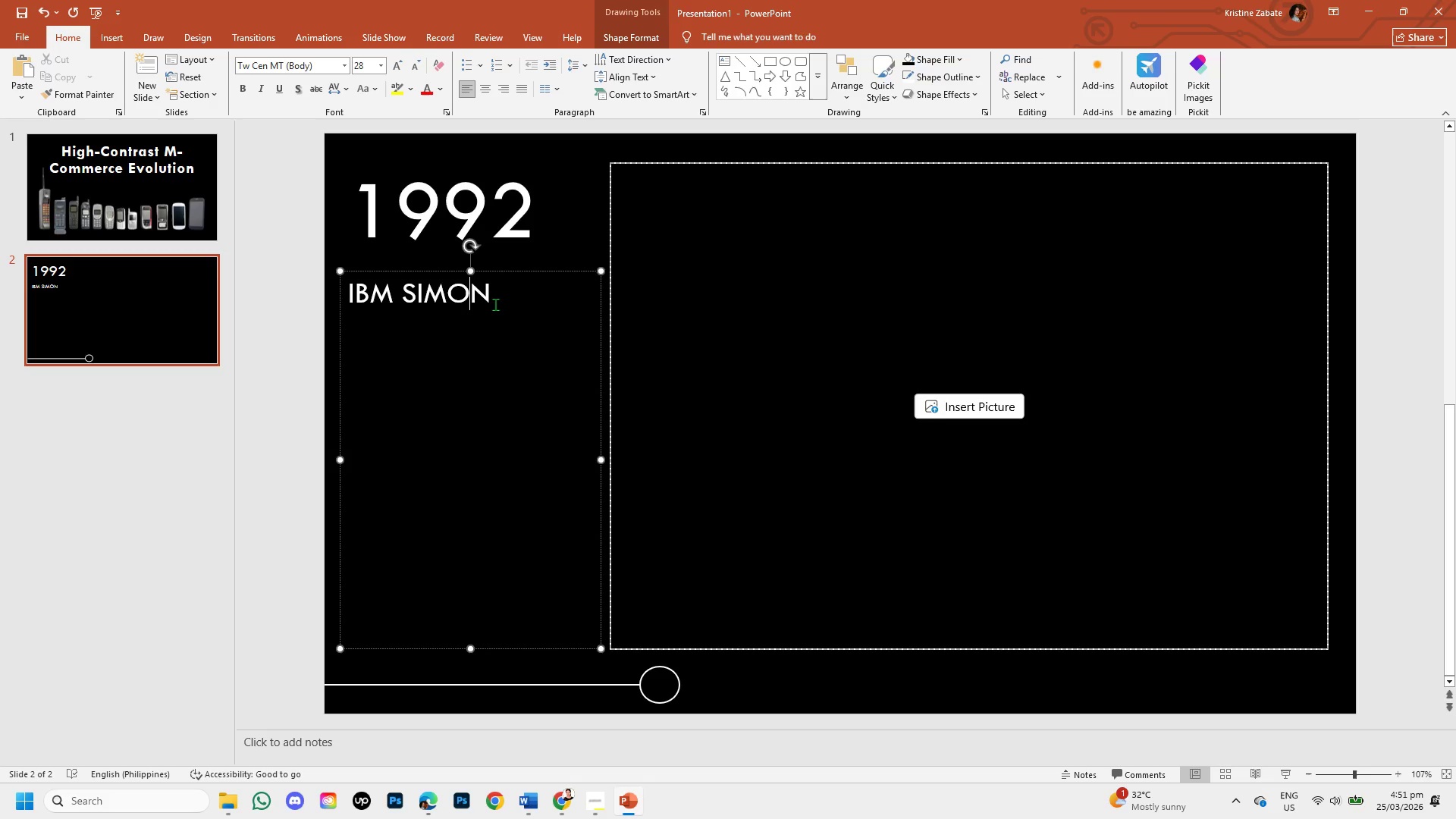 
left_click([495, 304])
 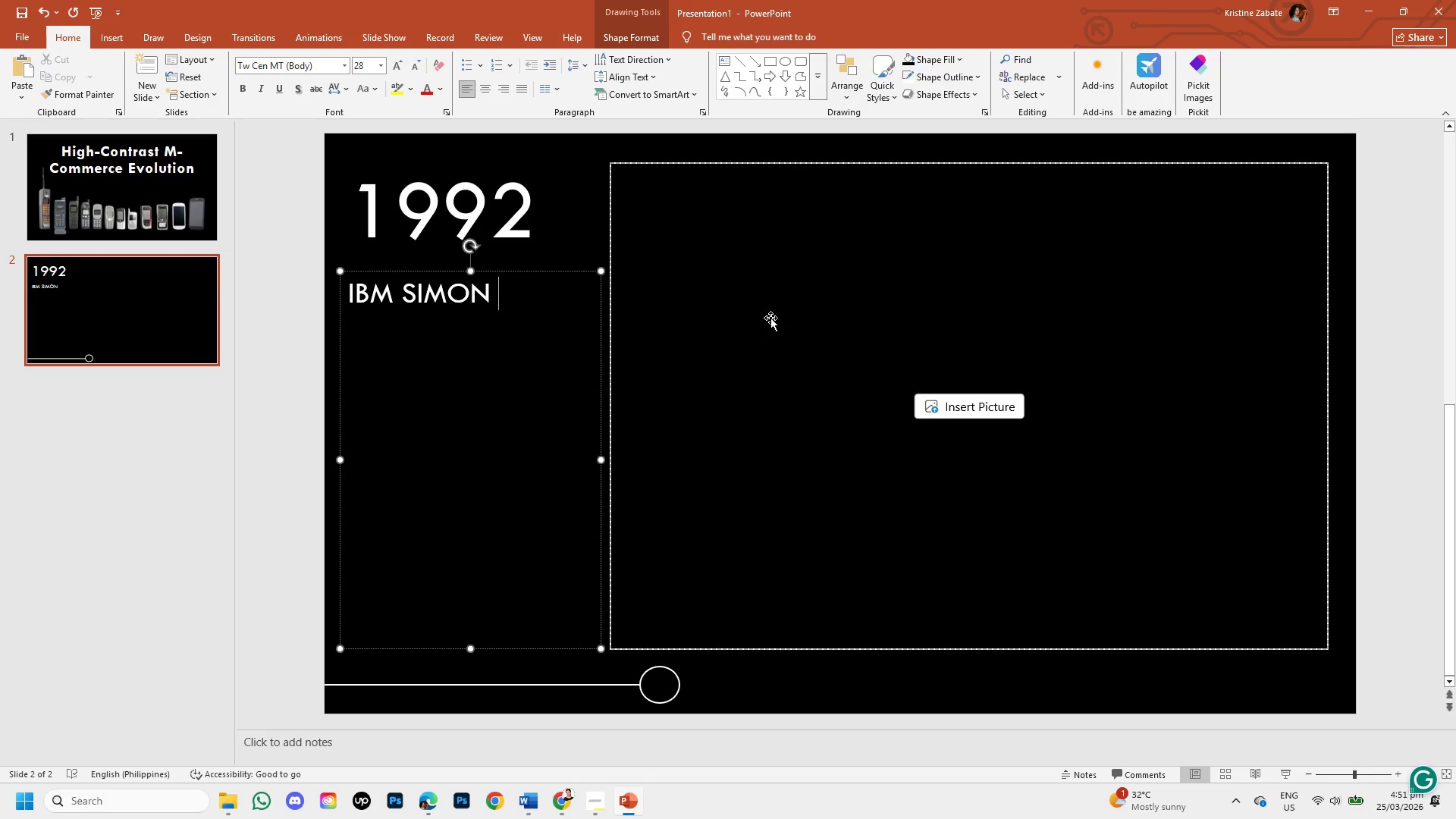 
left_click([977, 408])
 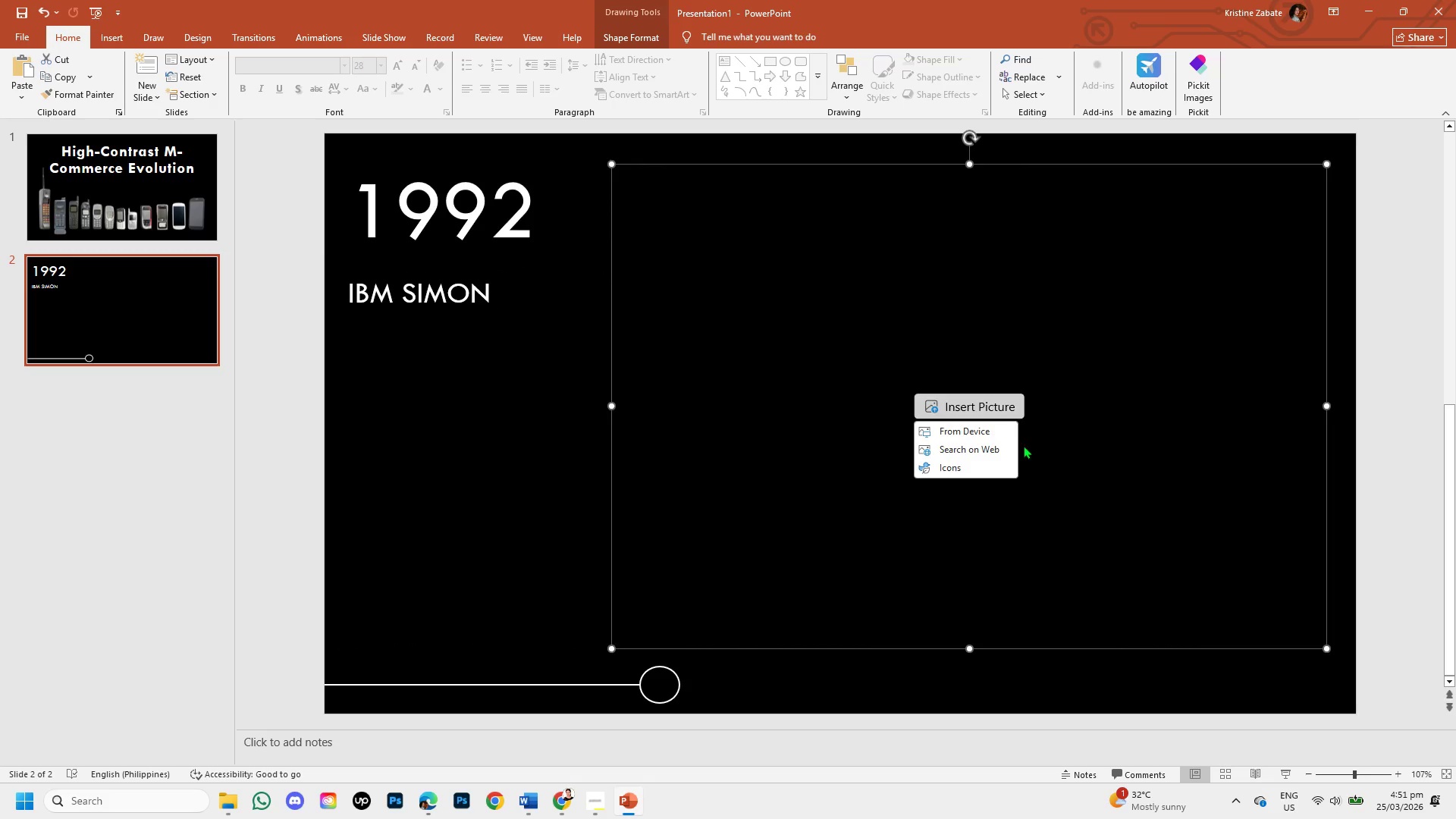 
left_click([949, 434])
 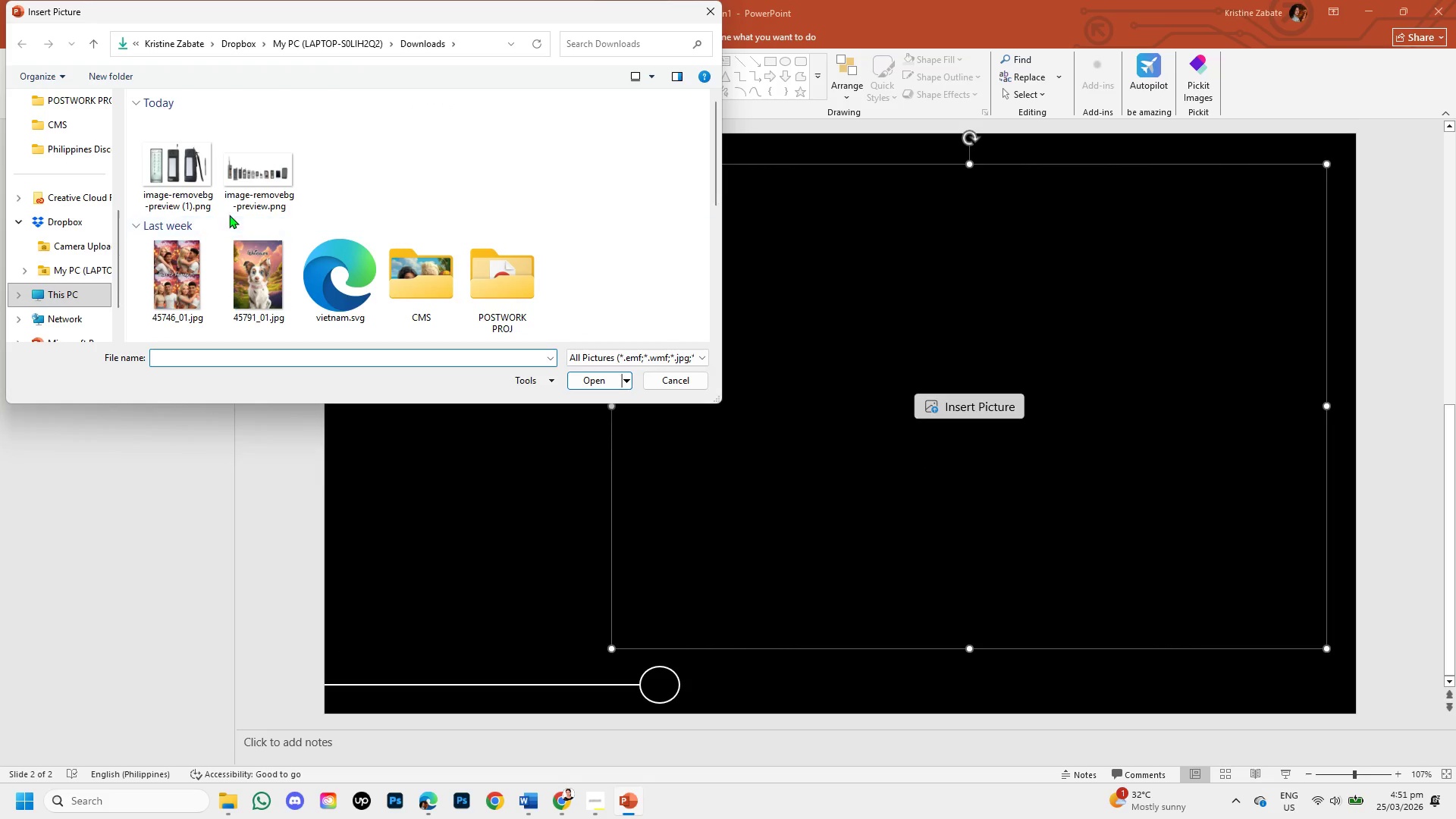 
left_click([202, 180])
 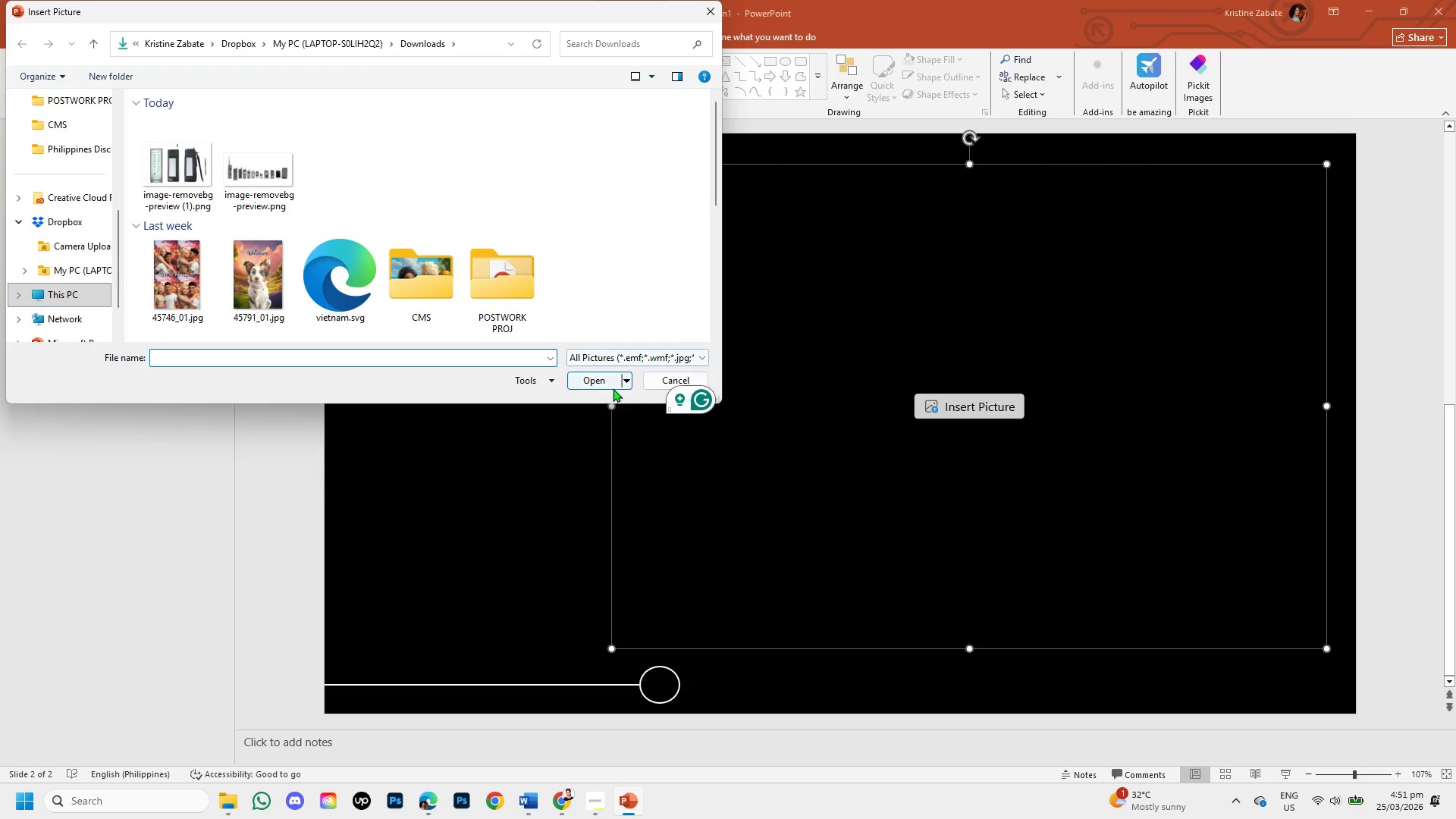 
left_click([597, 378])
 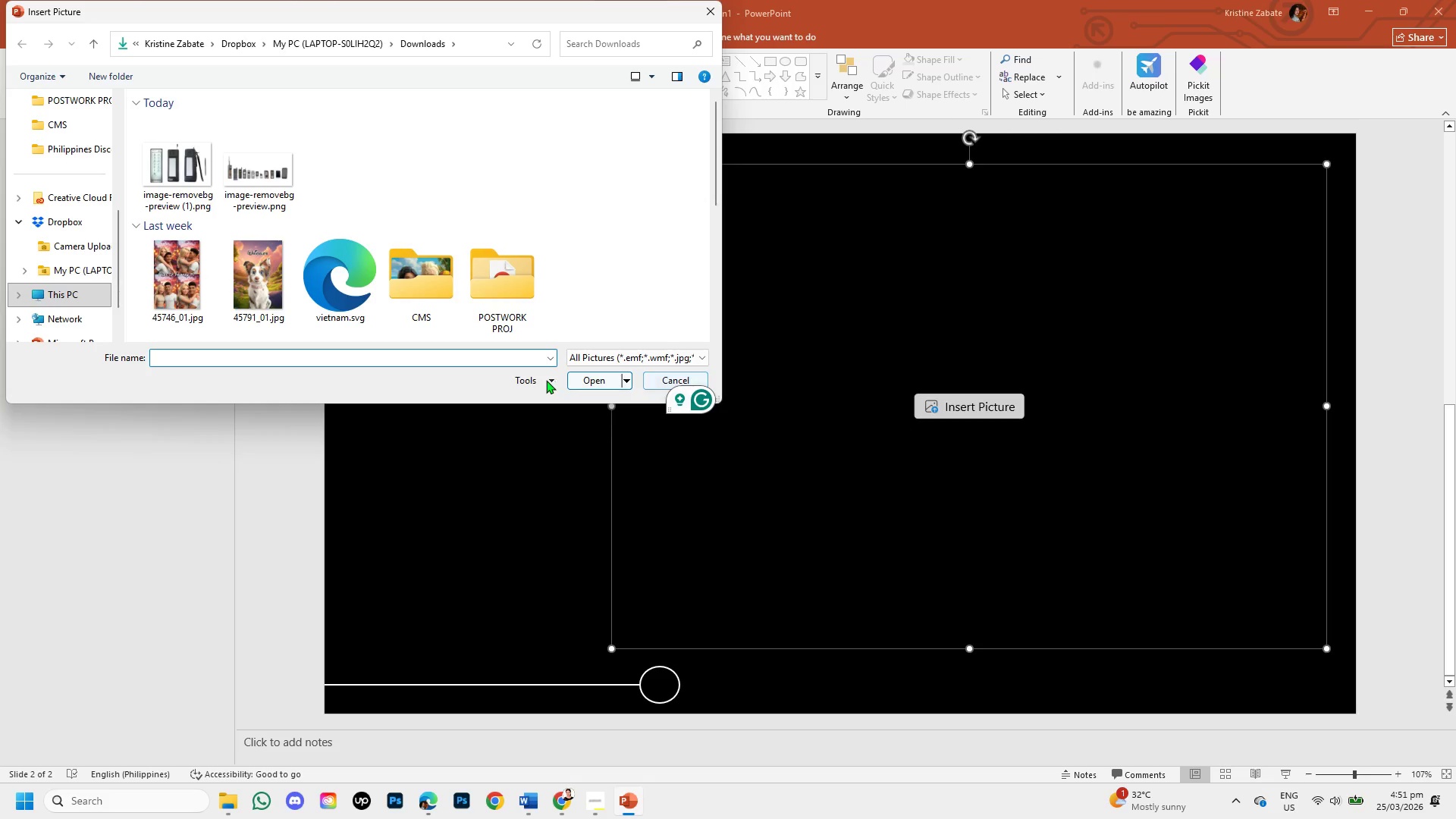 
left_click([184, 179])
 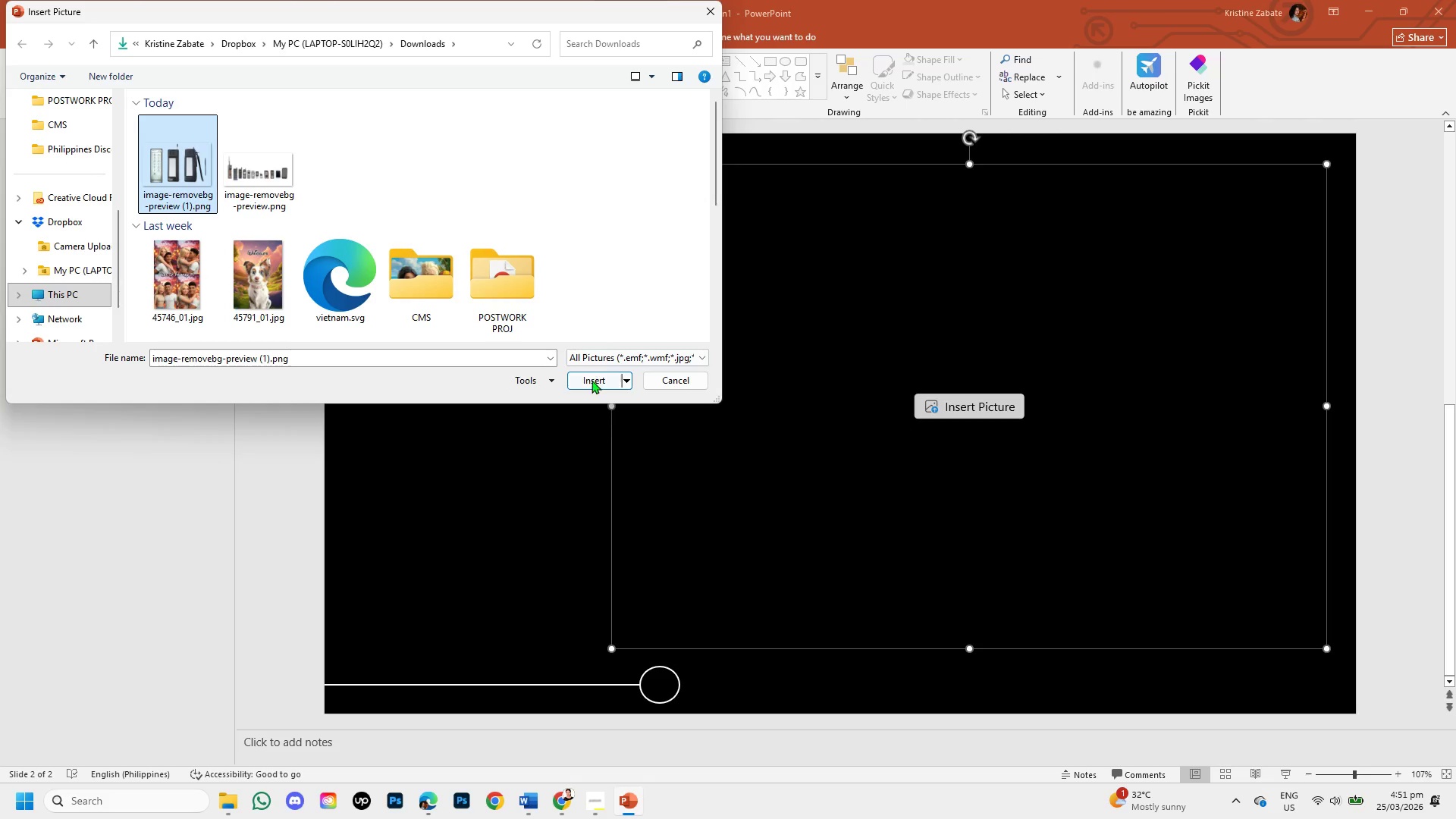 
left_click([592, 380])
 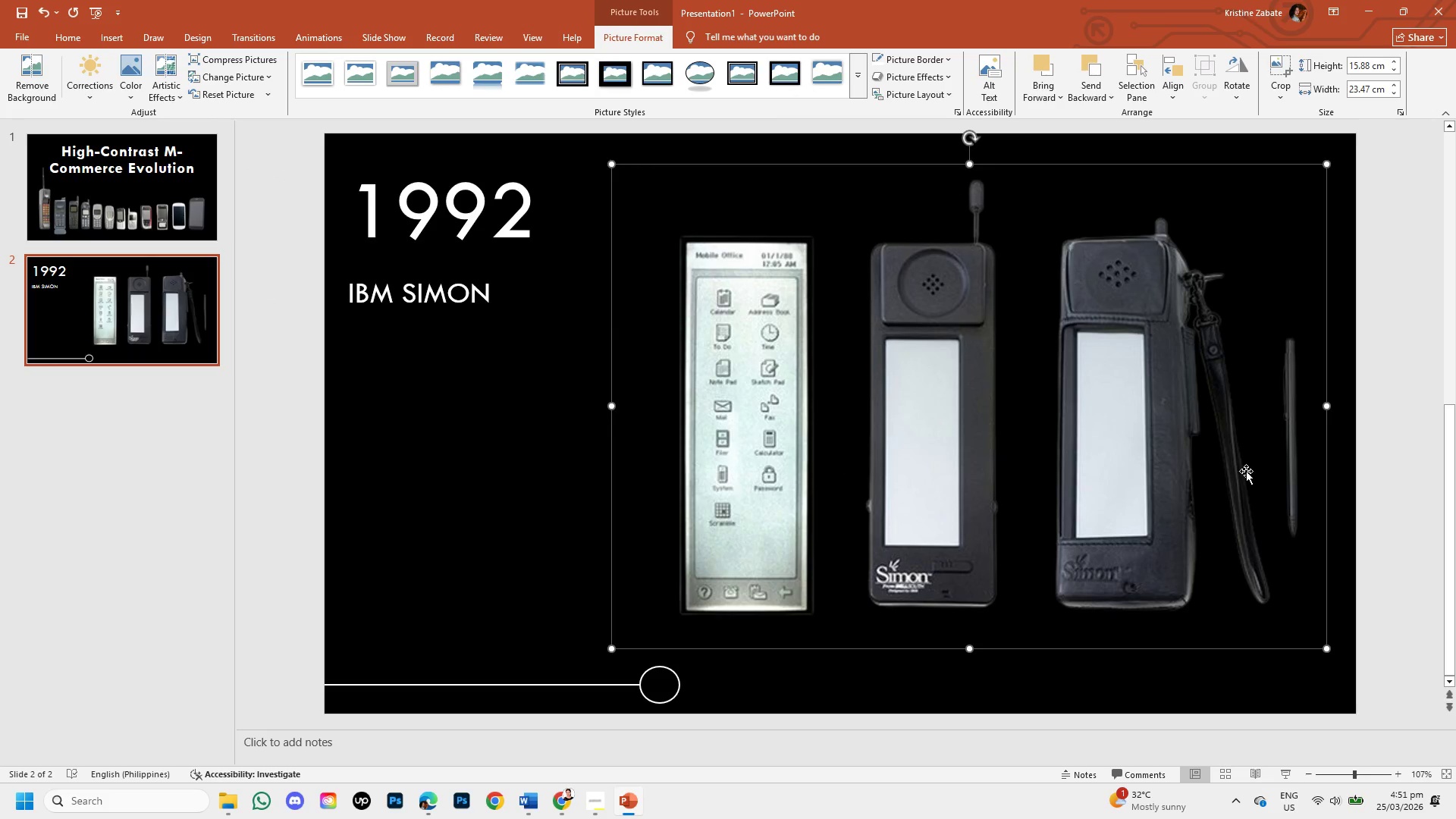 
left_click([1381, 512])
 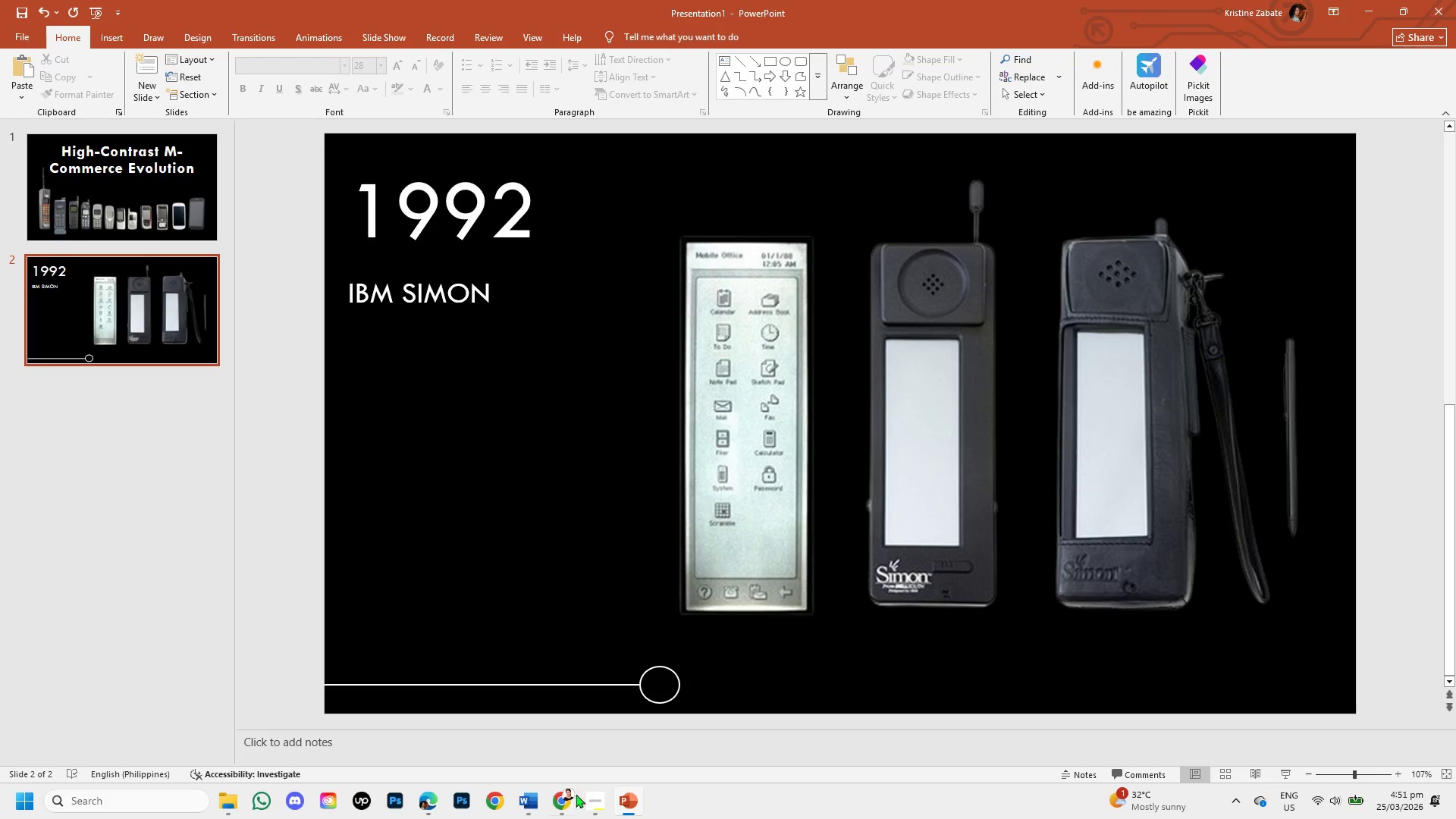 
left_click([560, 797])
 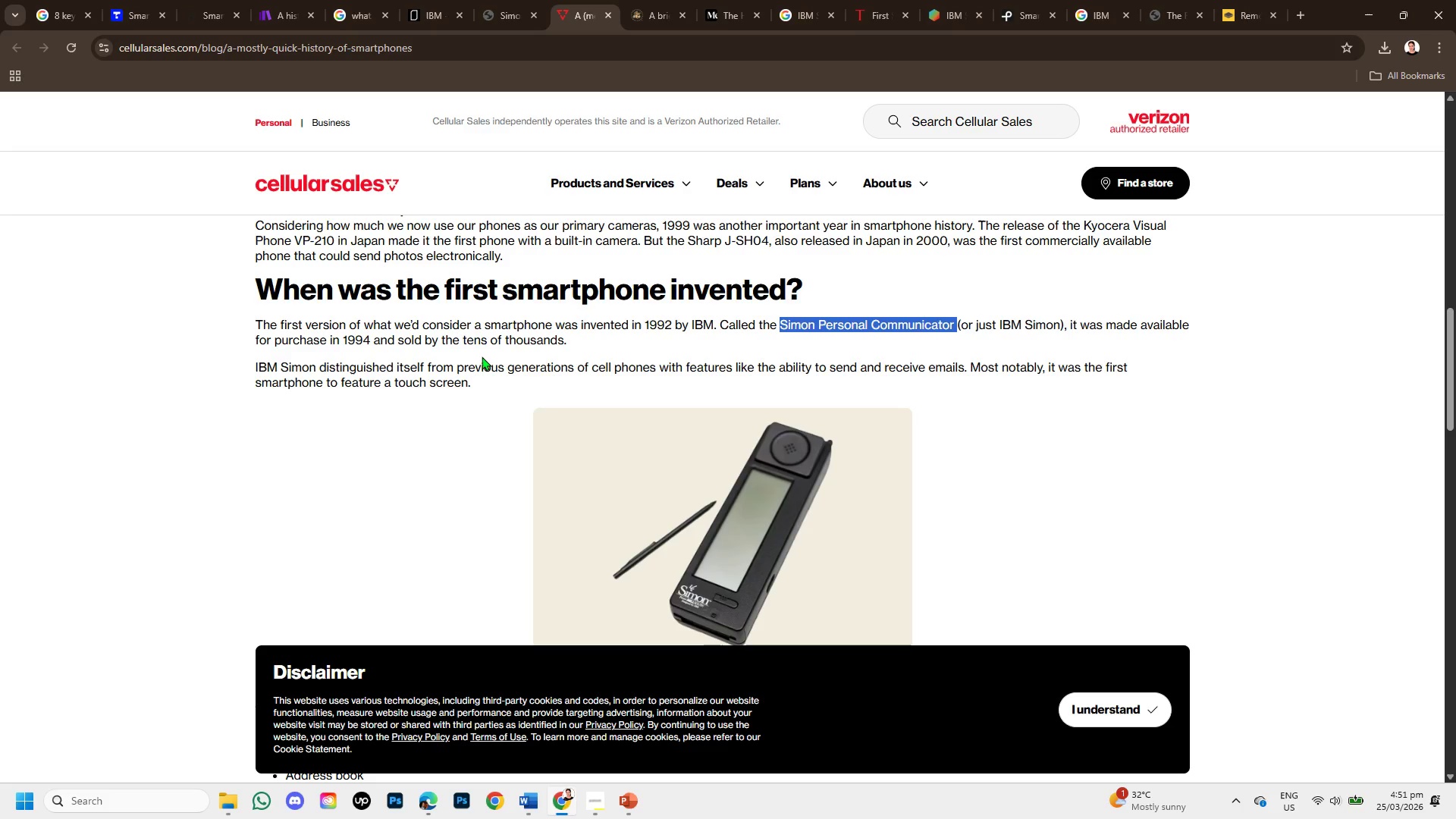 
wait(20.41)
 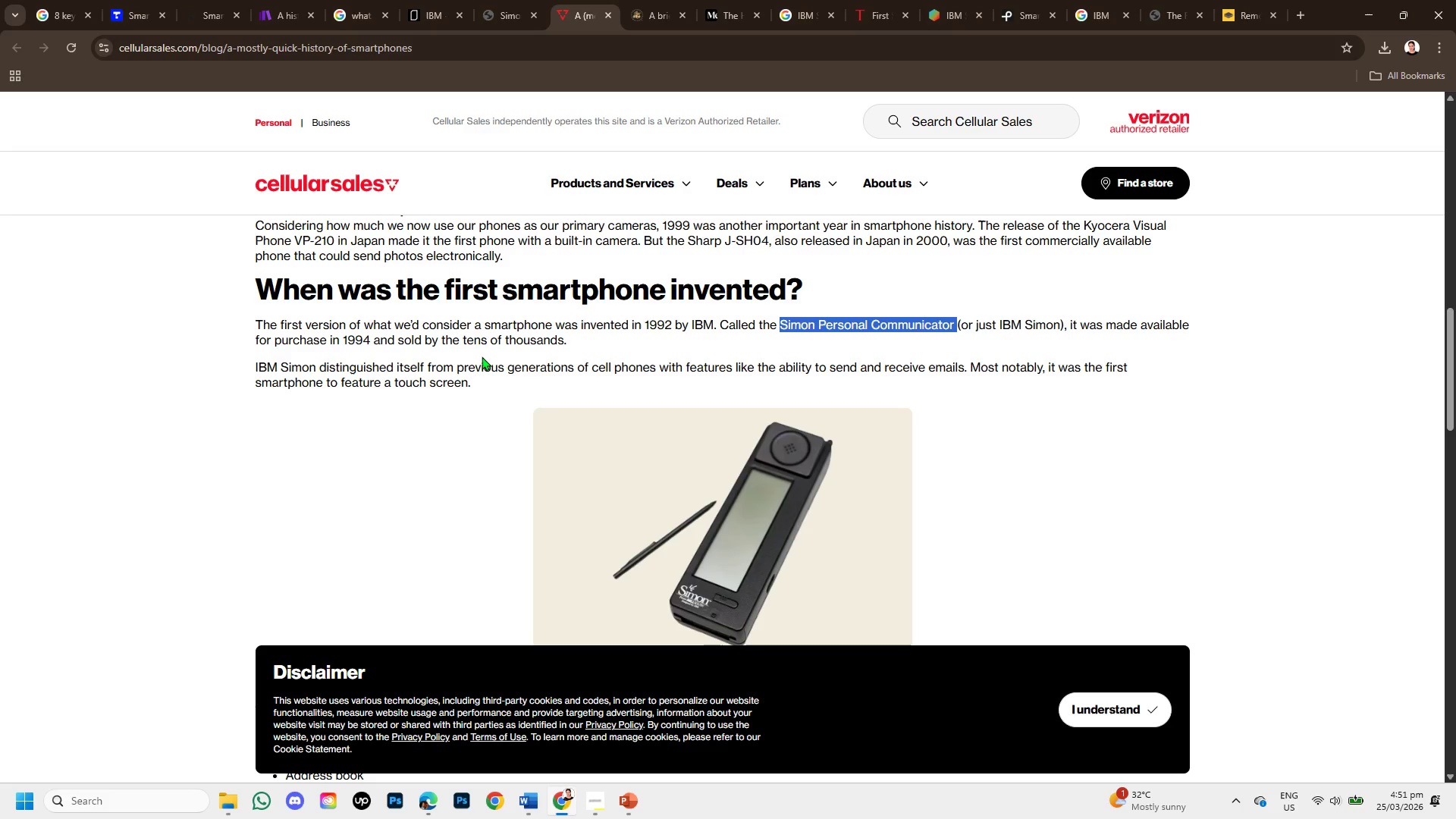 
left_click_drag(start_coordinate=[256, 362], to_coordinate=[469, 389])
 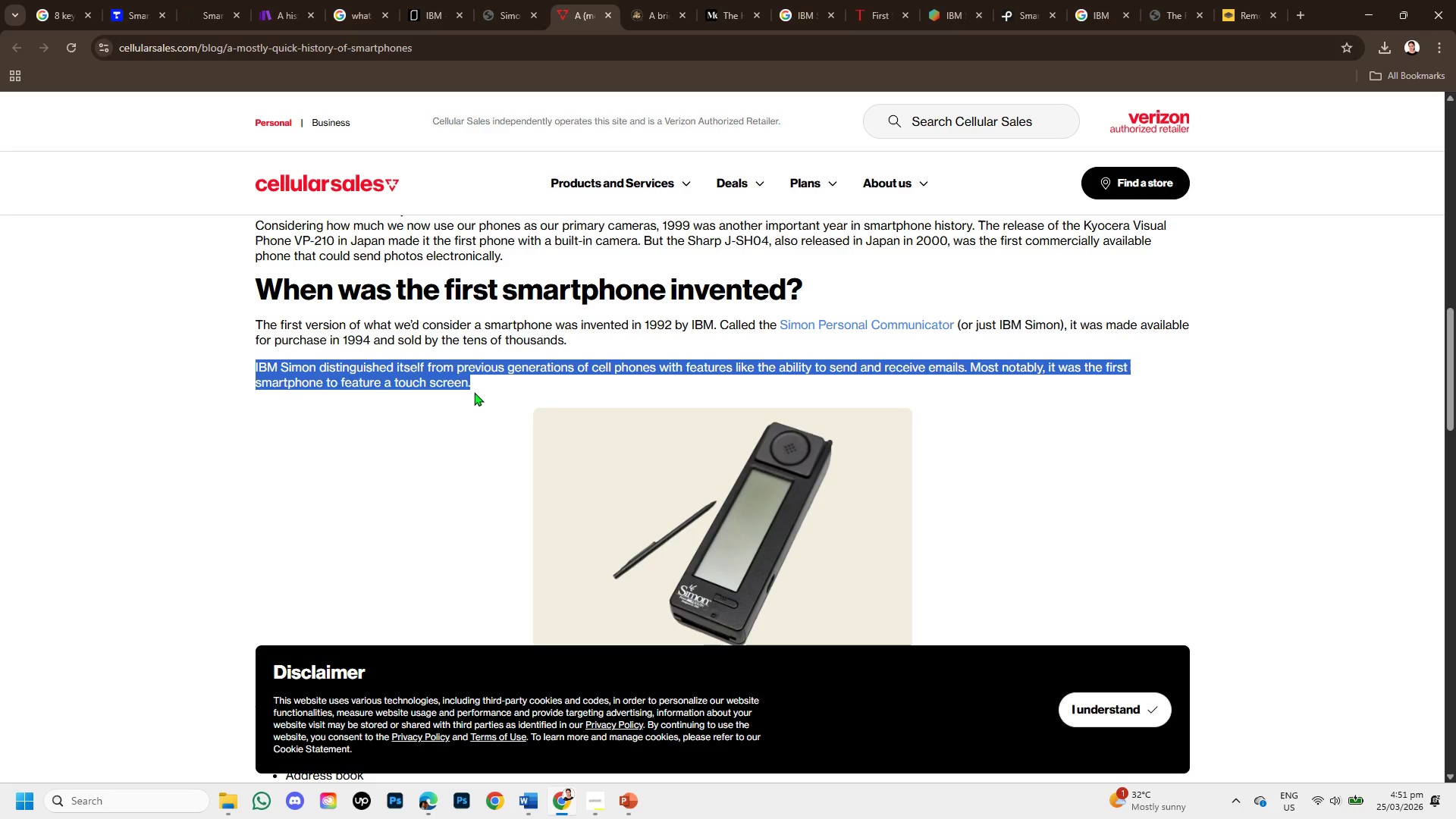 
left_click([475, 406])
 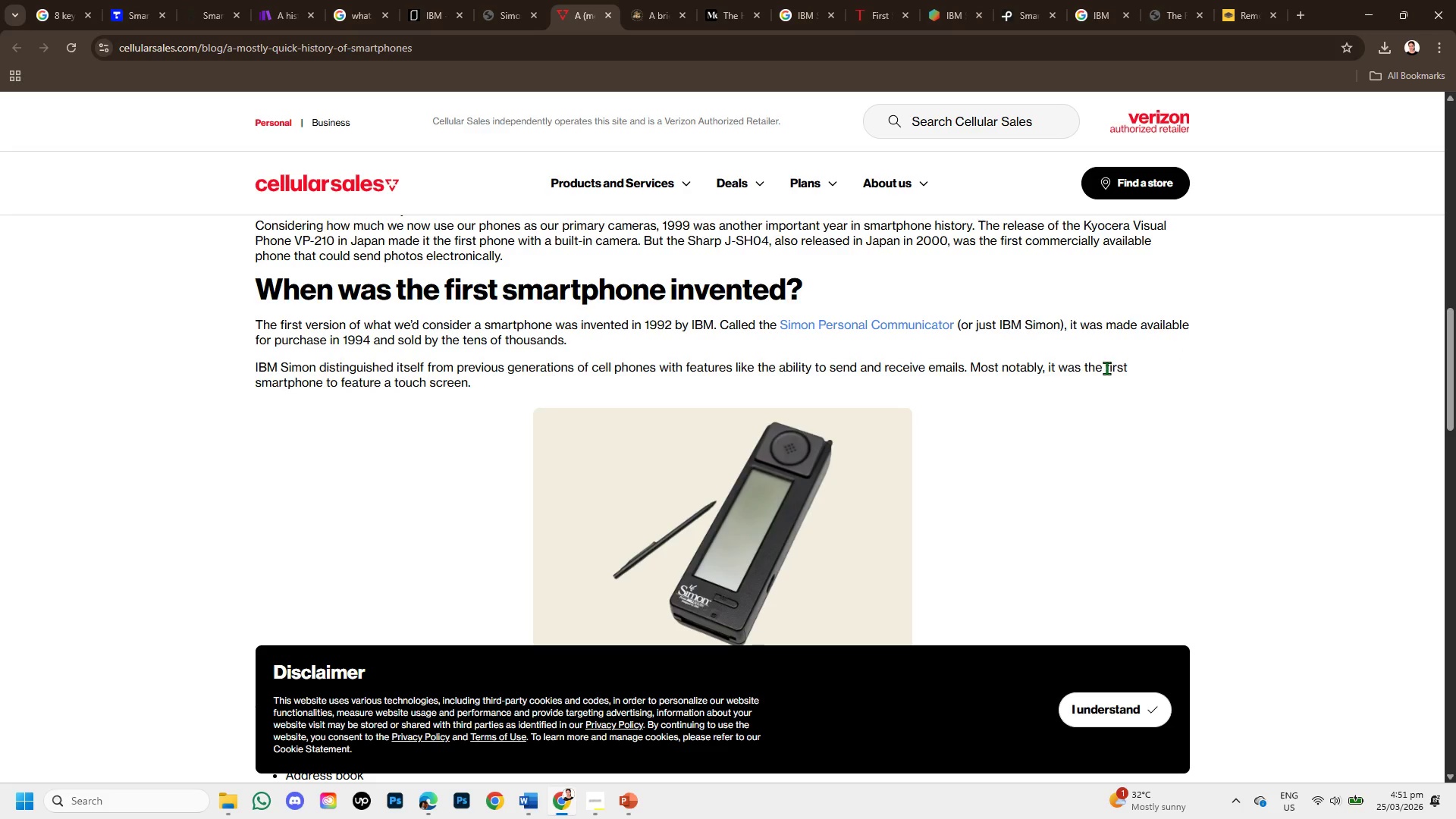 
left_click_drag(start_coordinate=[1106, 366], to_coordinate=[1141, 377])
 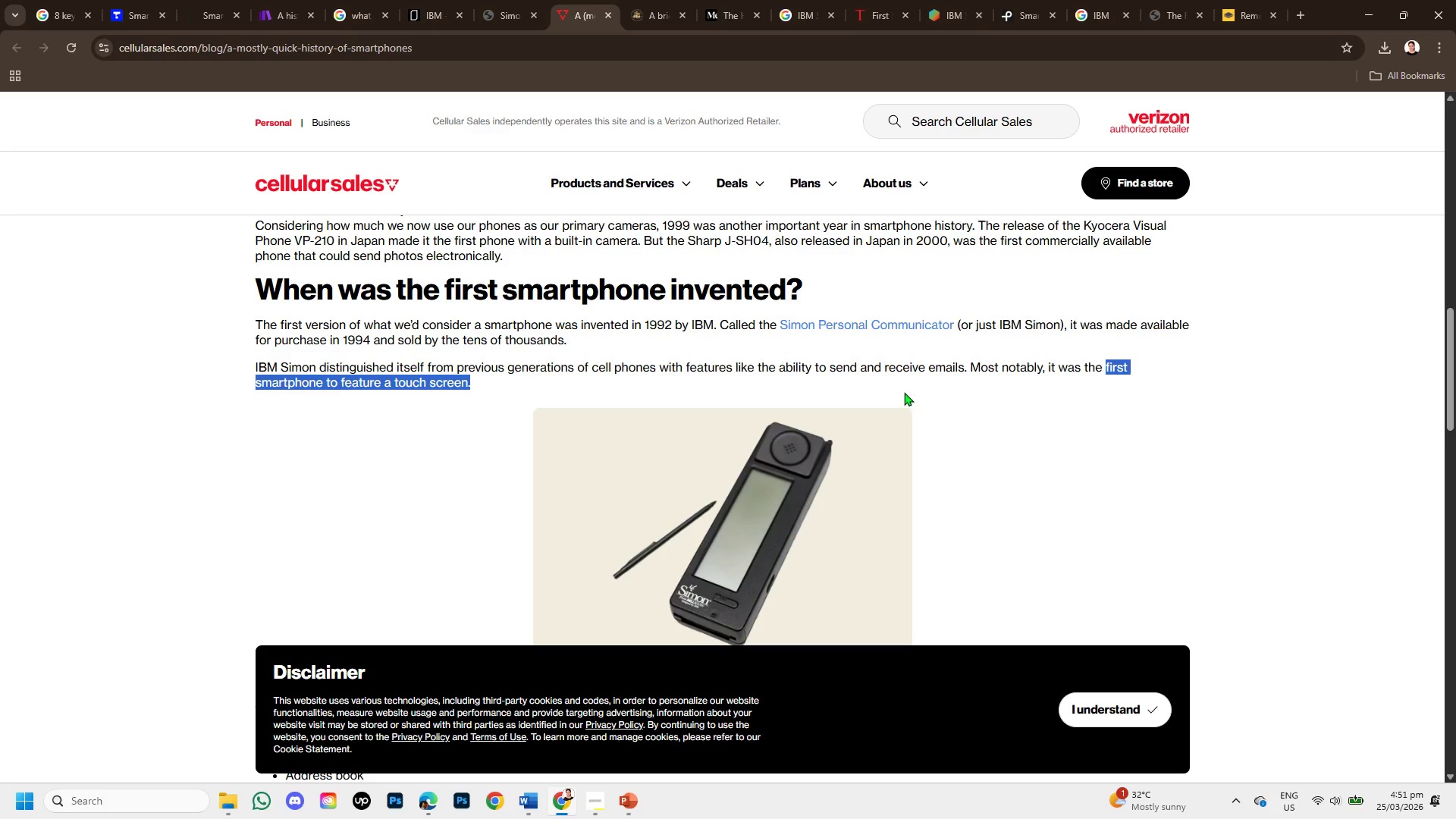 
wait(10.33)
 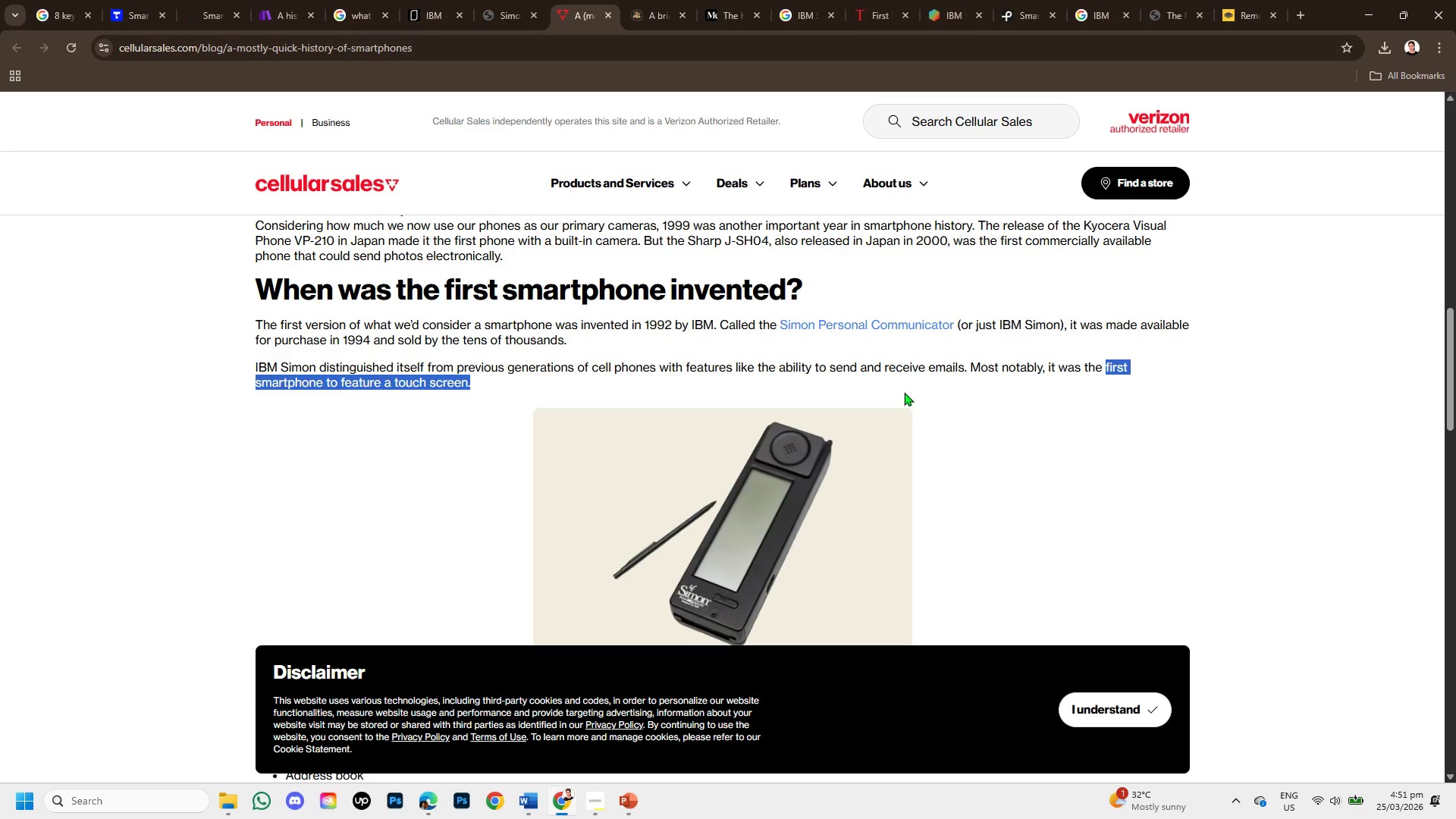 
left_click_drag(start_coordinate=[1087, 367], to_coordinate=[1131, 379])
 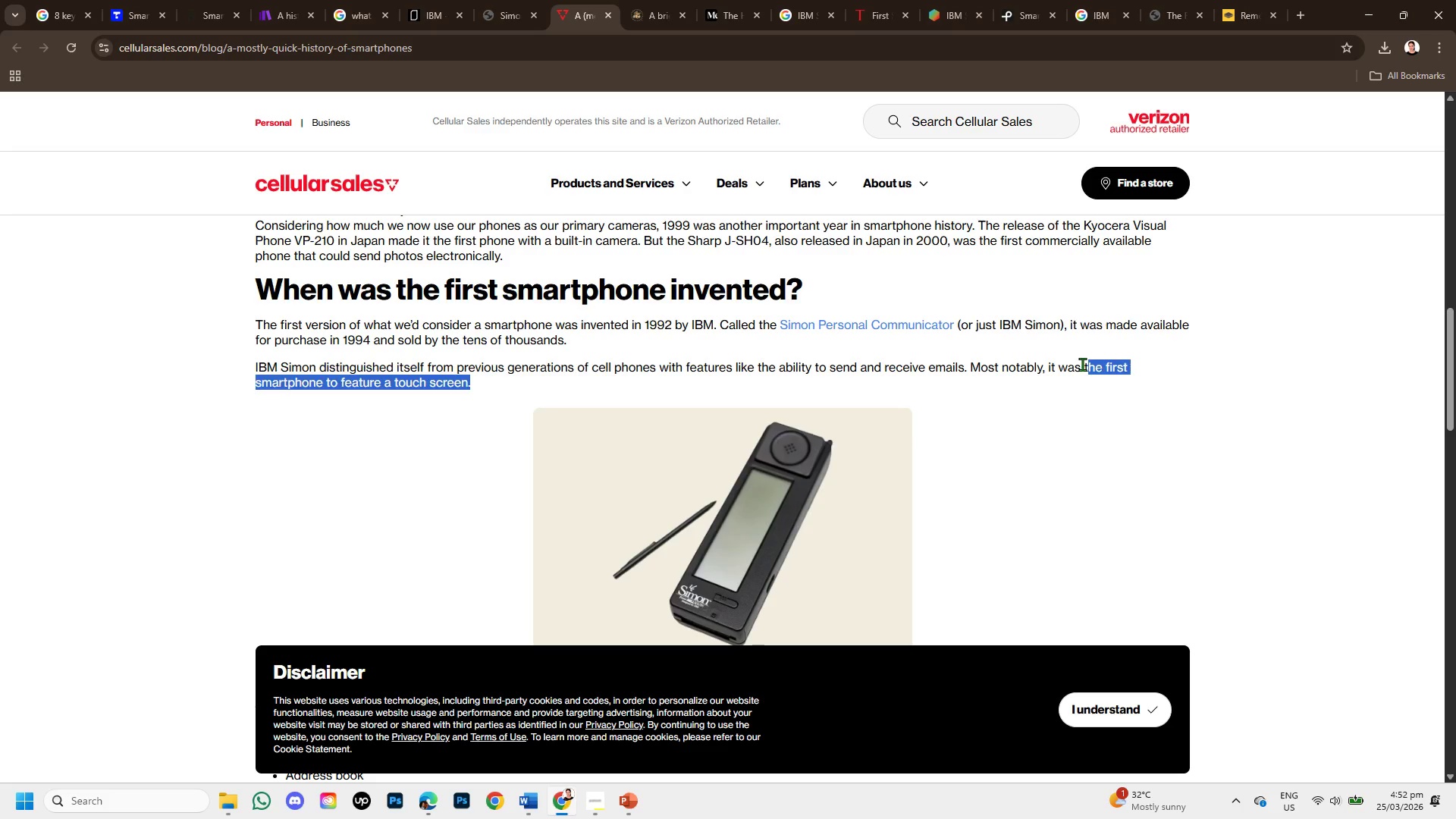 
left_click_drag(start_coordinate=[1082, 364], to_coordinate=[1134, 388])
 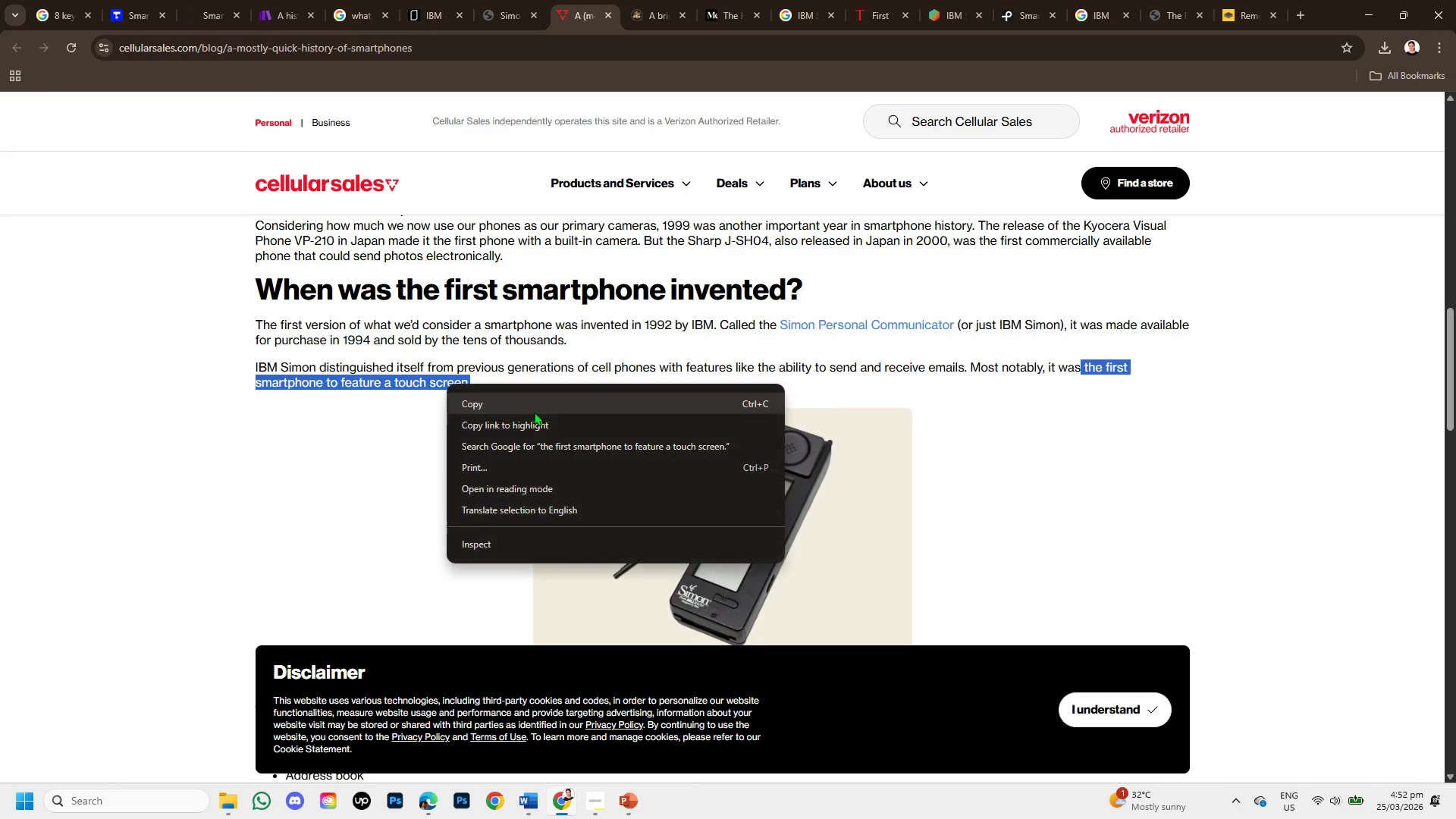 
left_click([534, 405])
 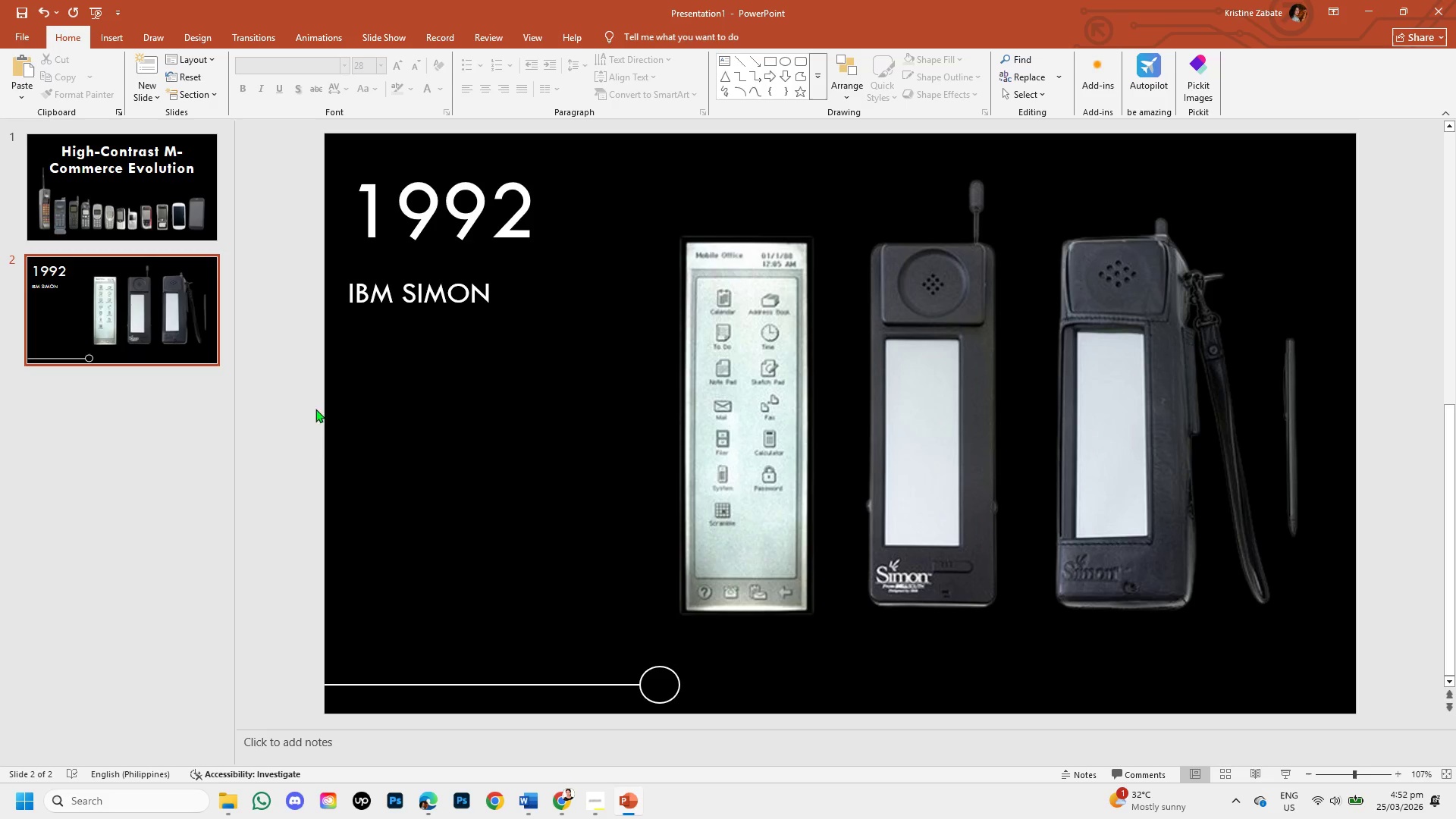 
left_click([366, 360])
 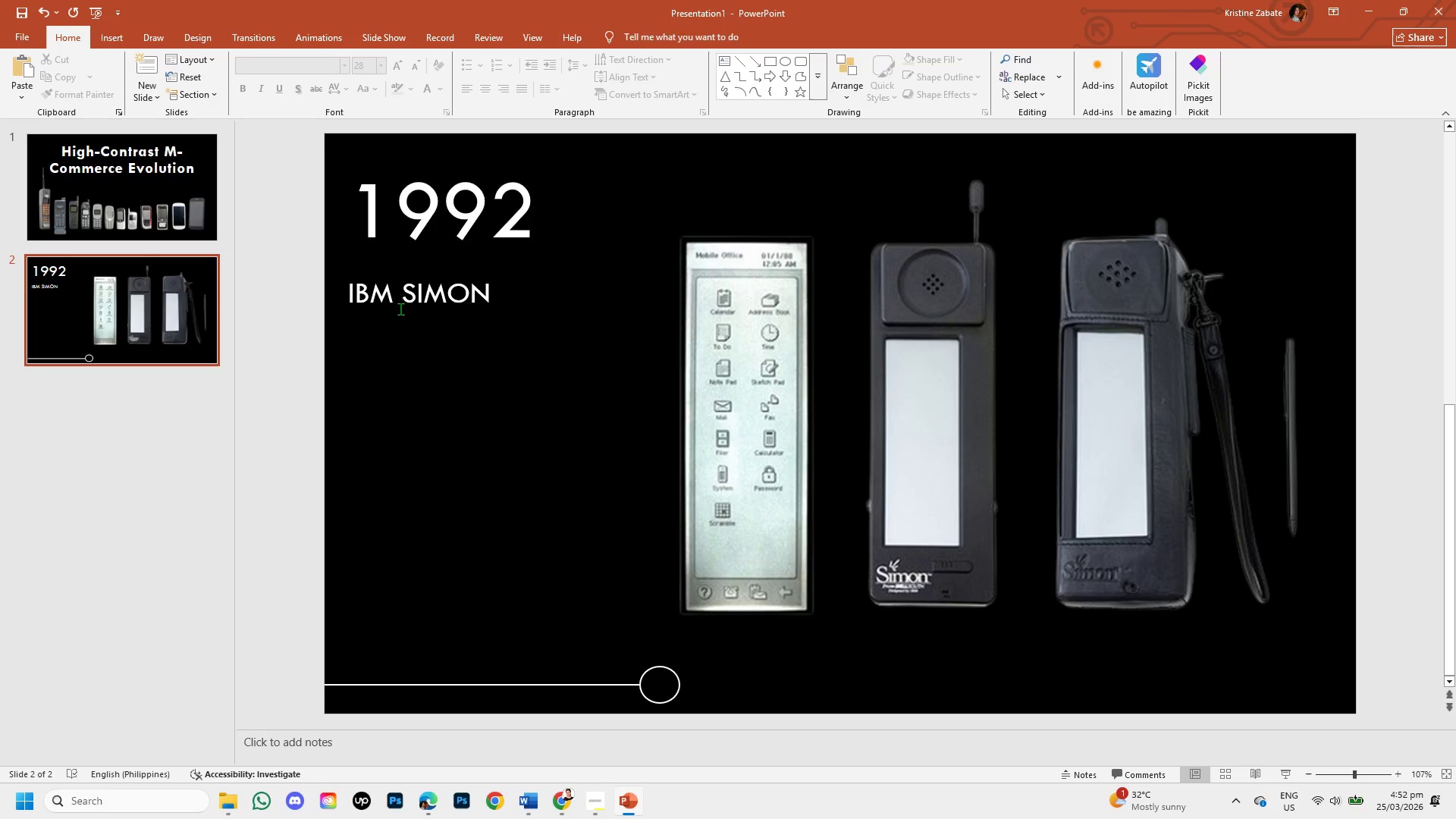 
left_click([400, 309])
 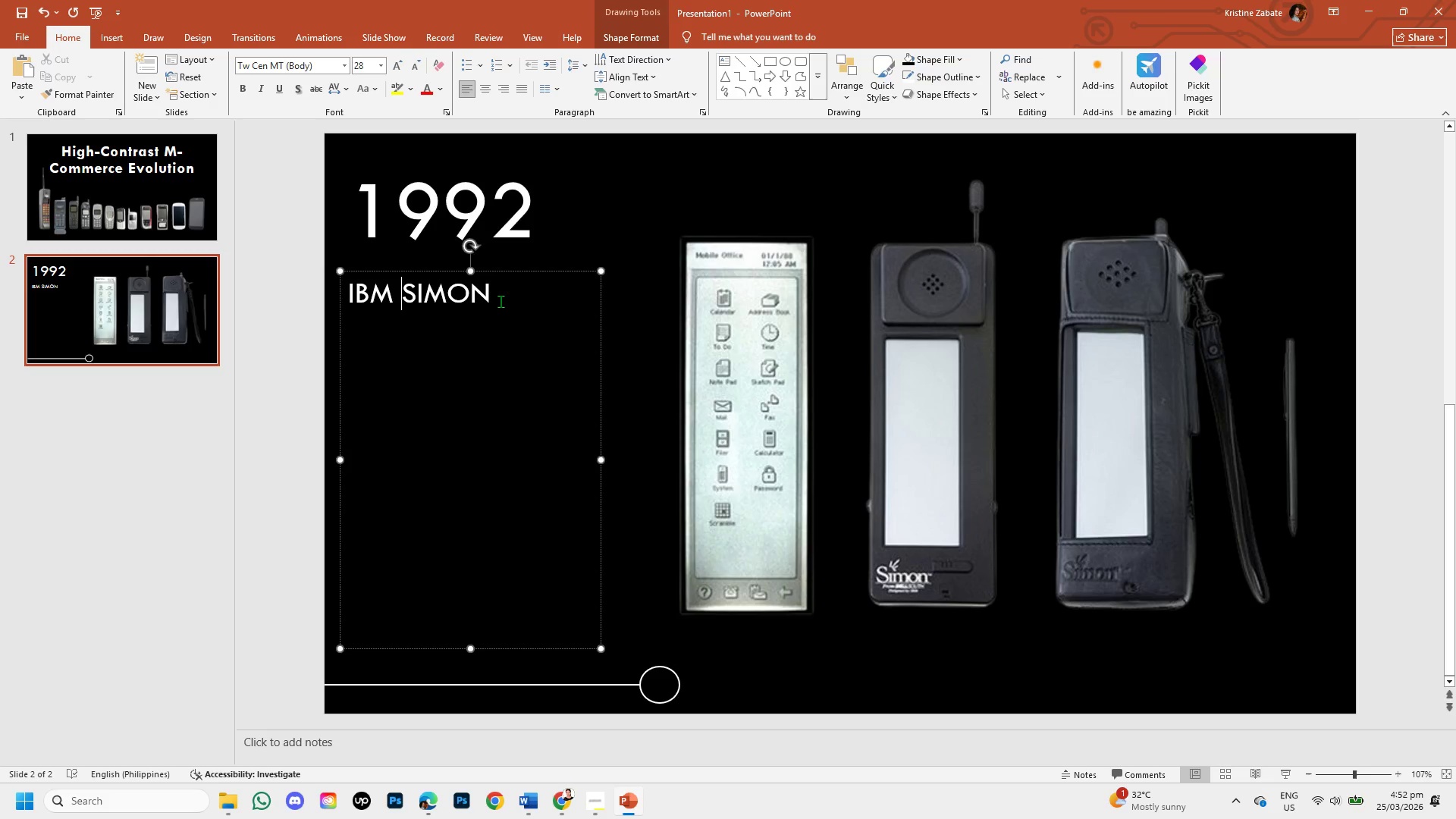 
left_click([500, 301])
 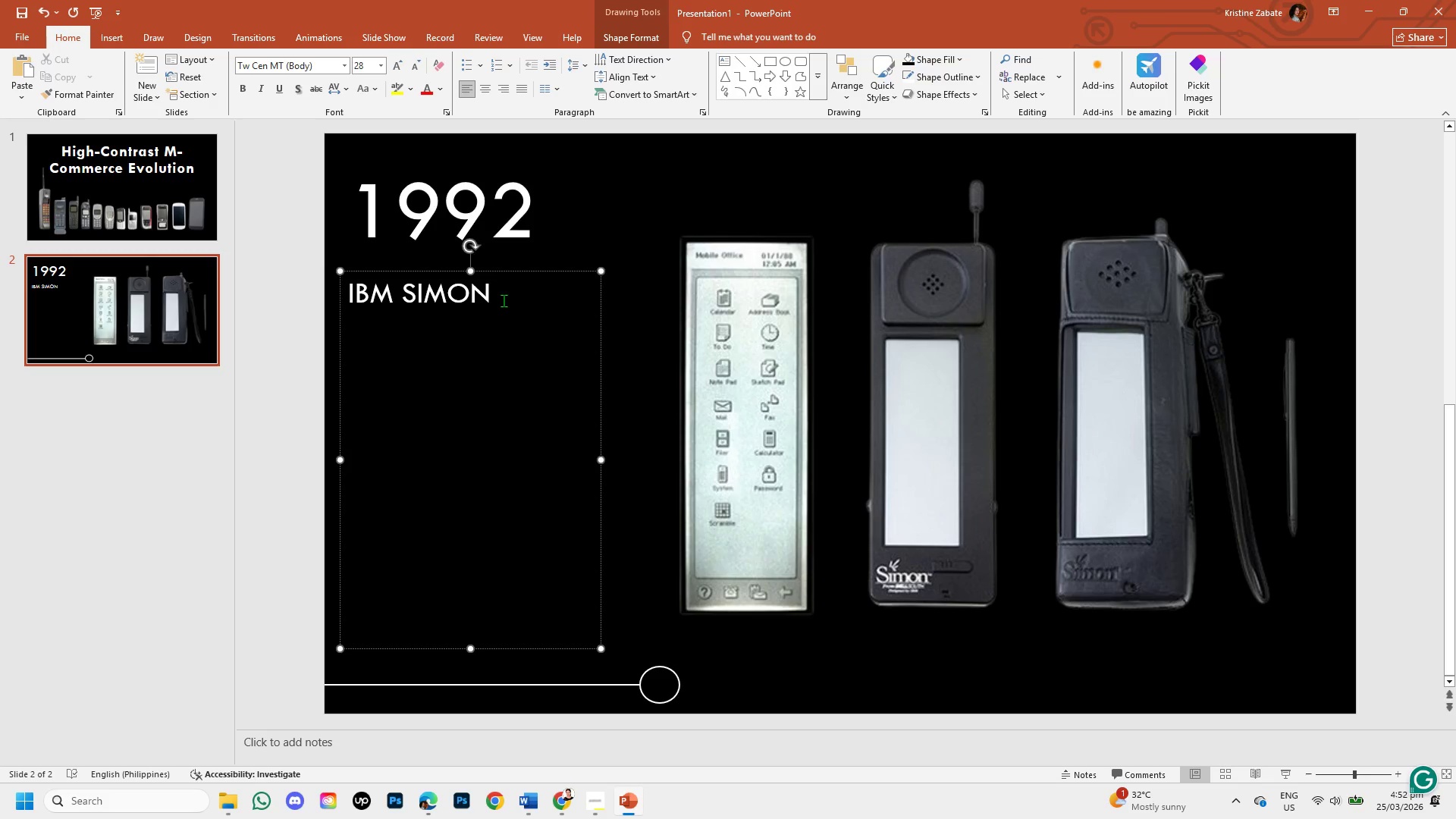 
key(Enter)
 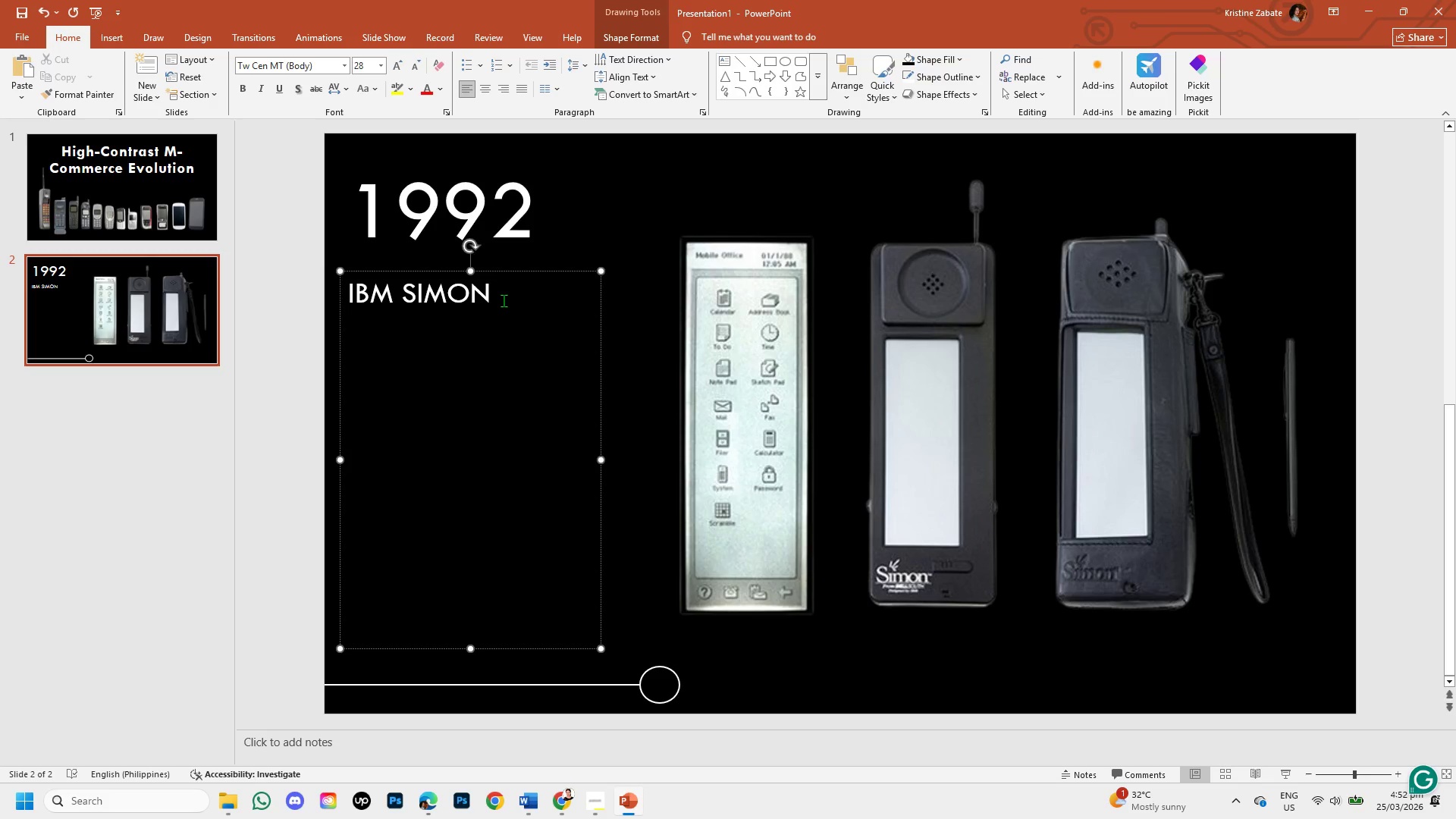 
key(Control+V)
 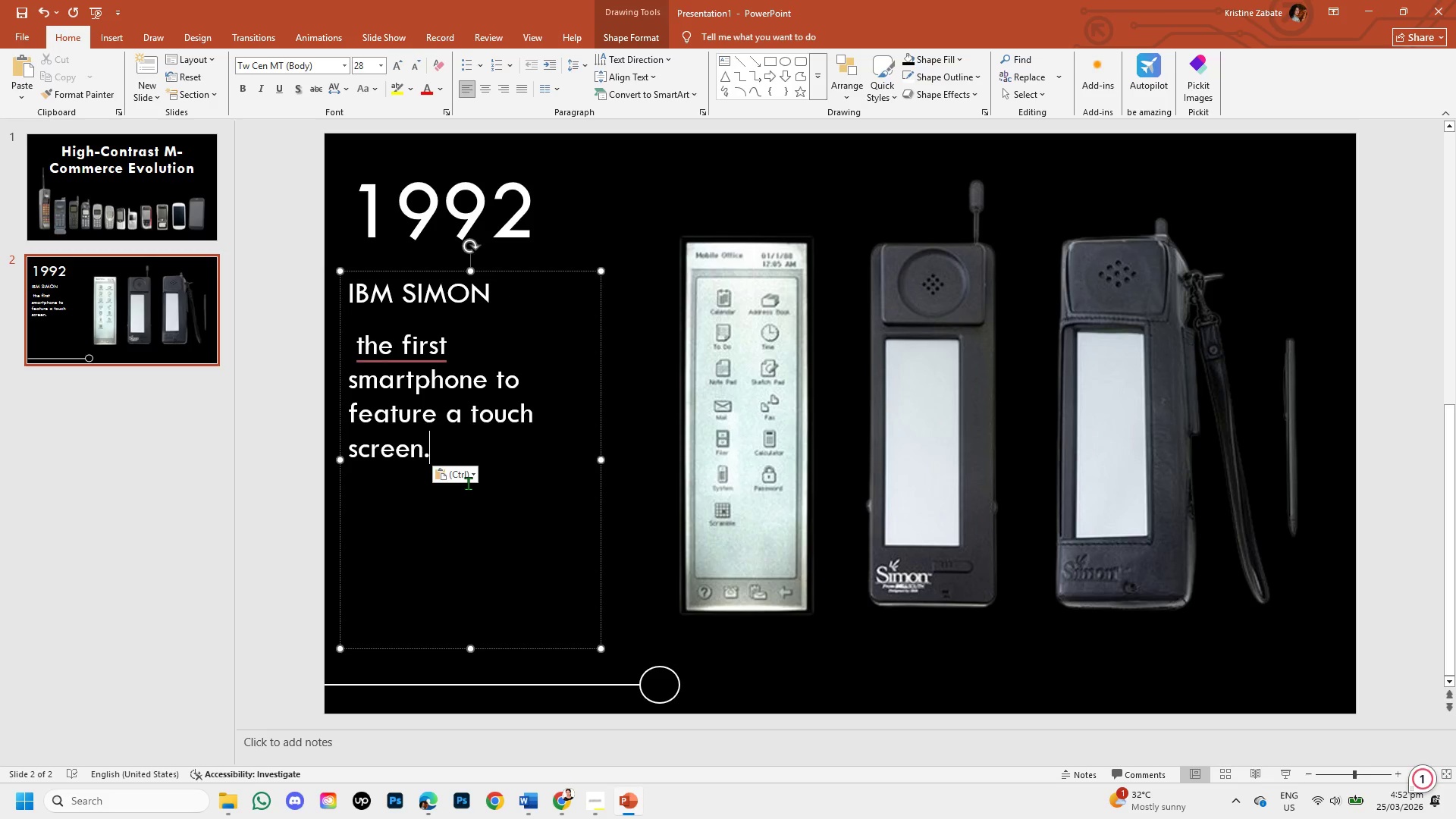 
left_click([472, 473])
 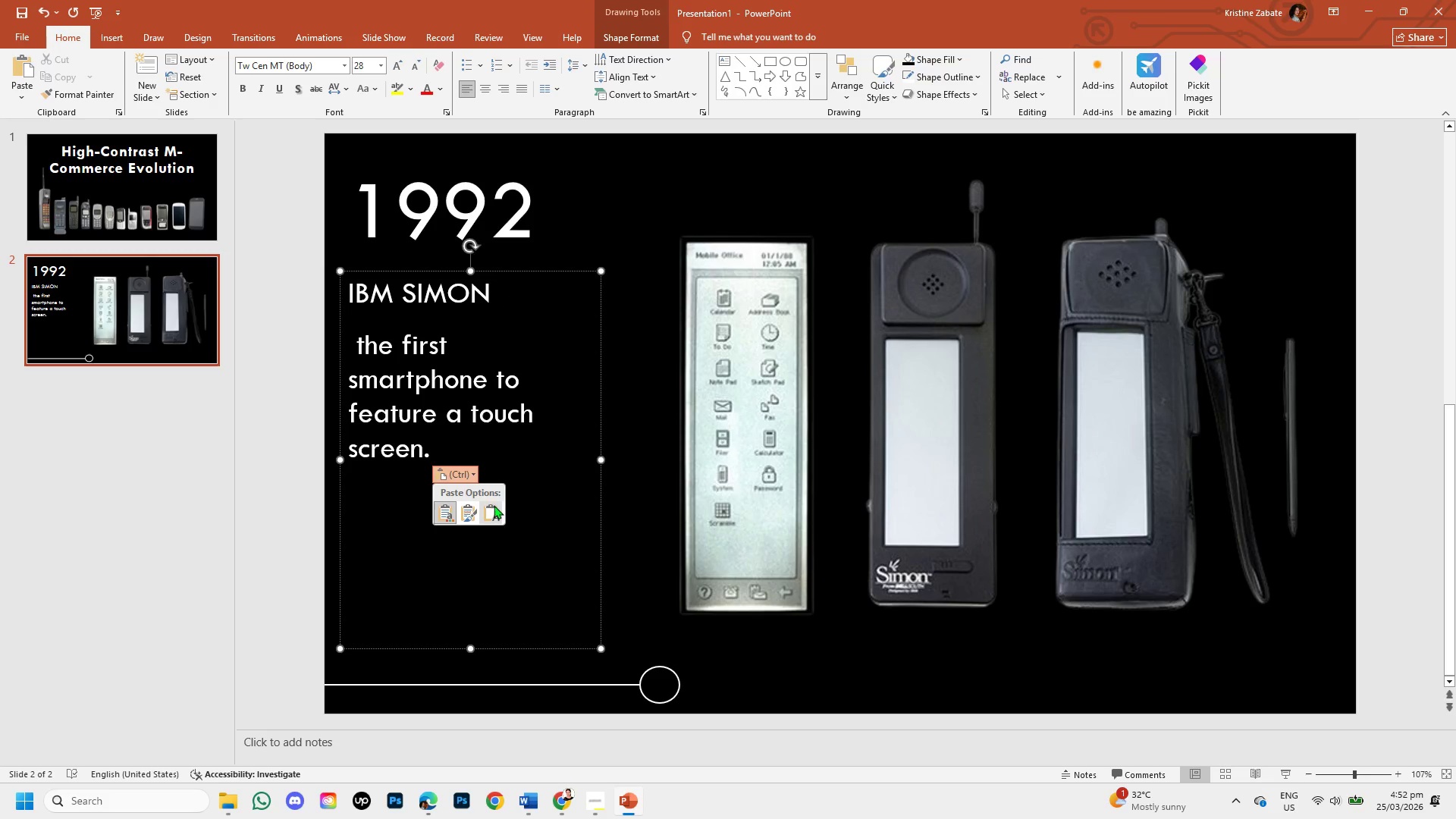 
left_click([494, 505])
 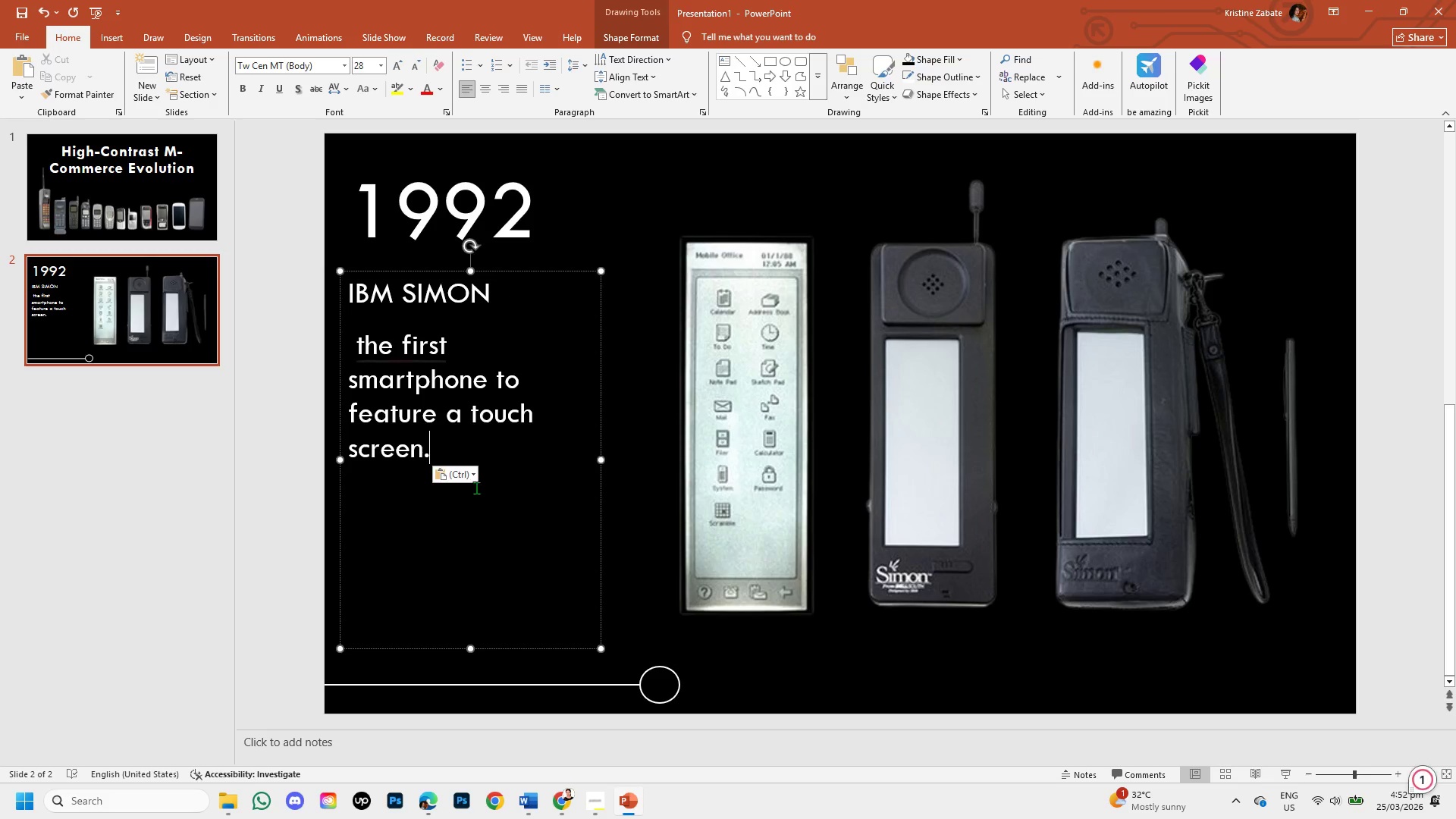 
left_click([470, 476])
 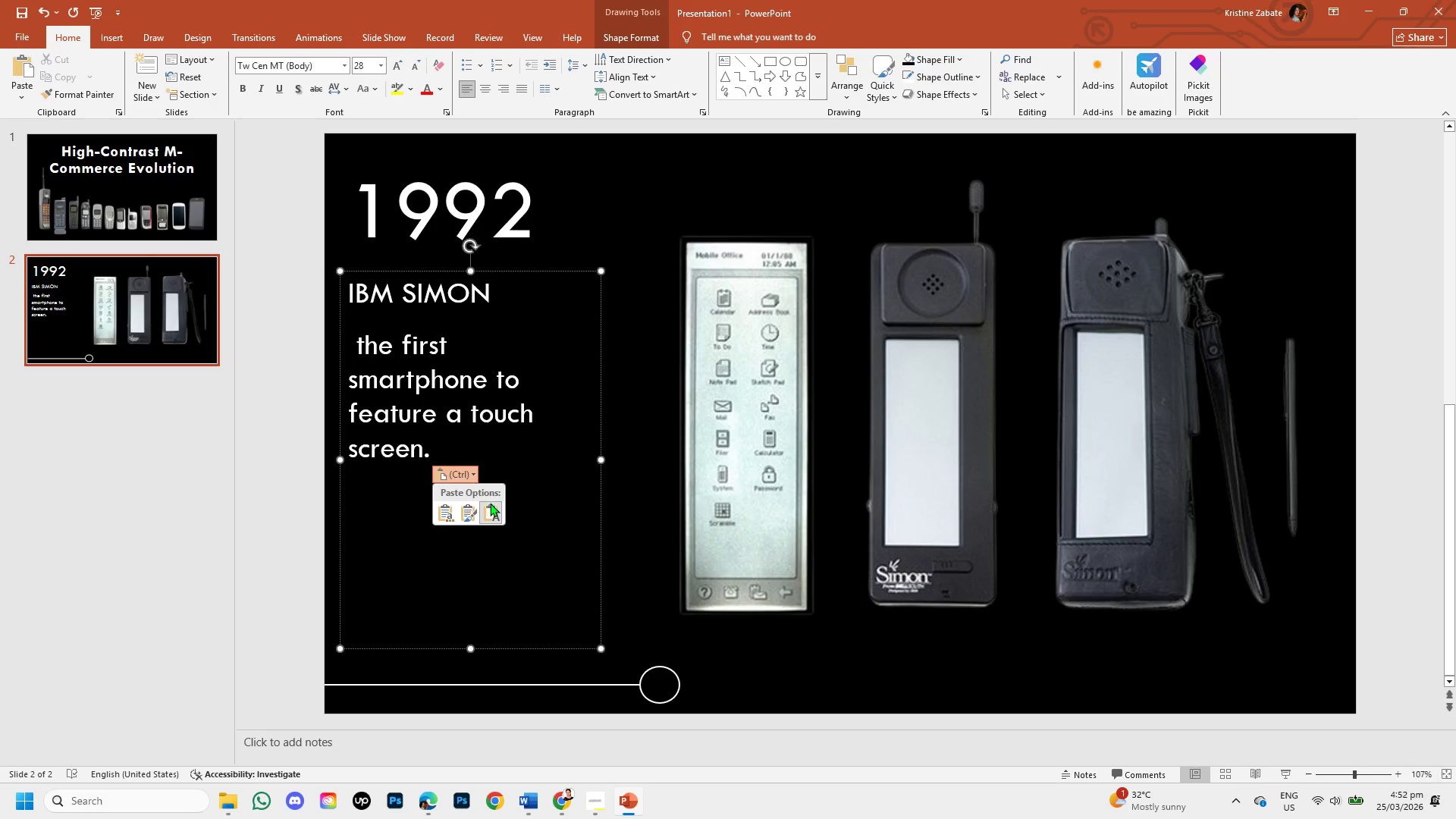 
left_click([490, 503])
 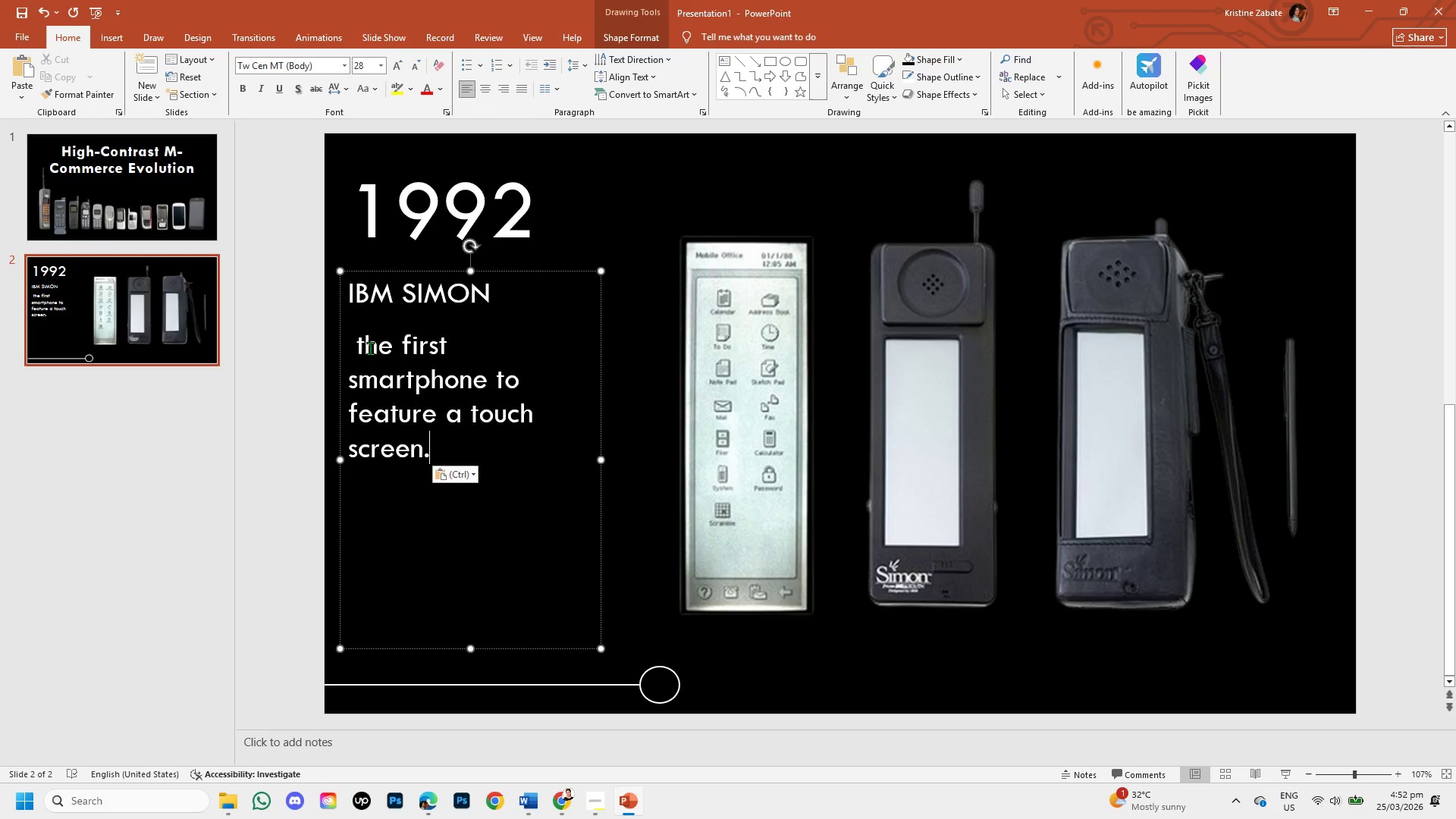 
left_click([366, 344])
 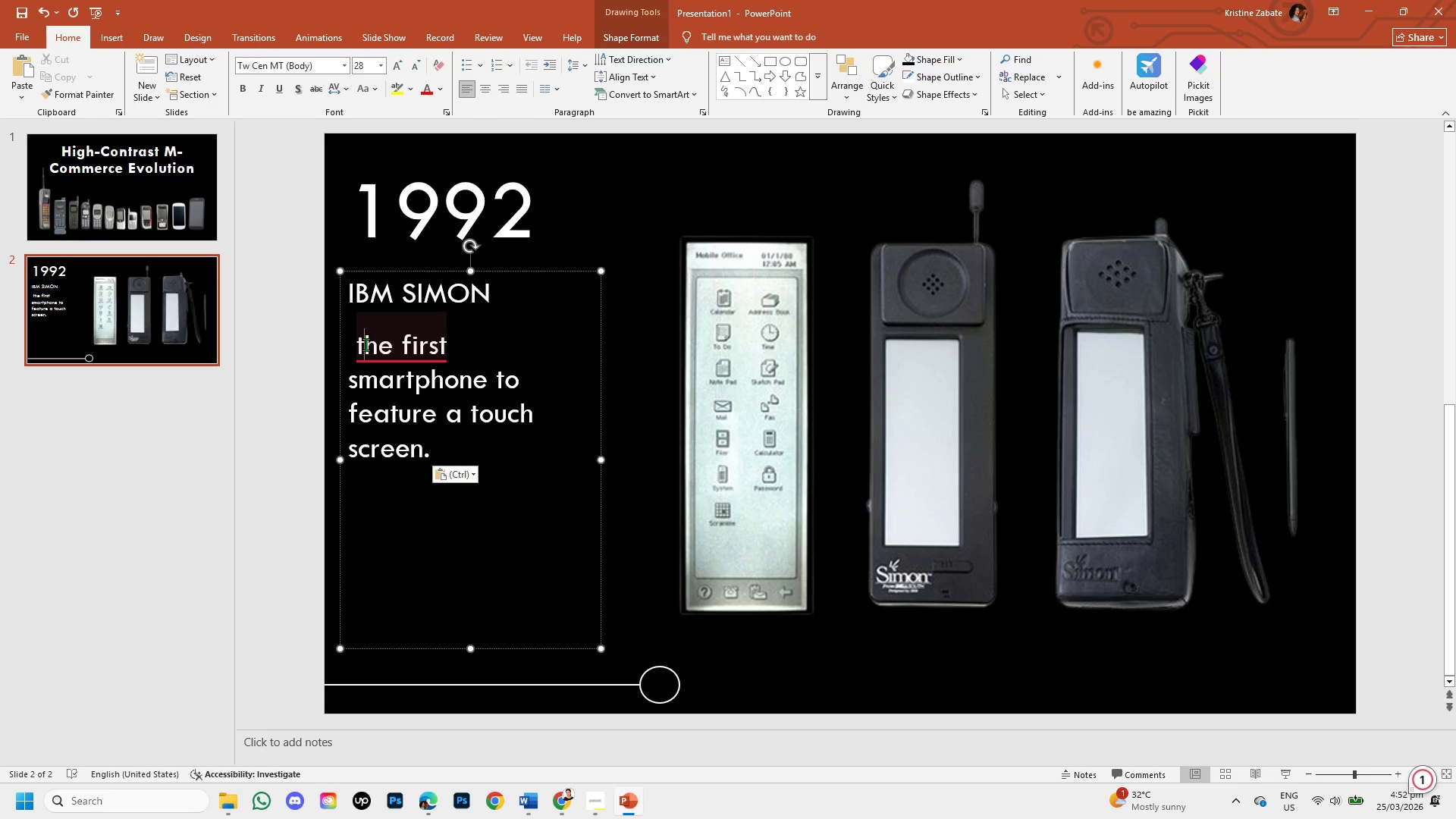 
key(Backspace)
 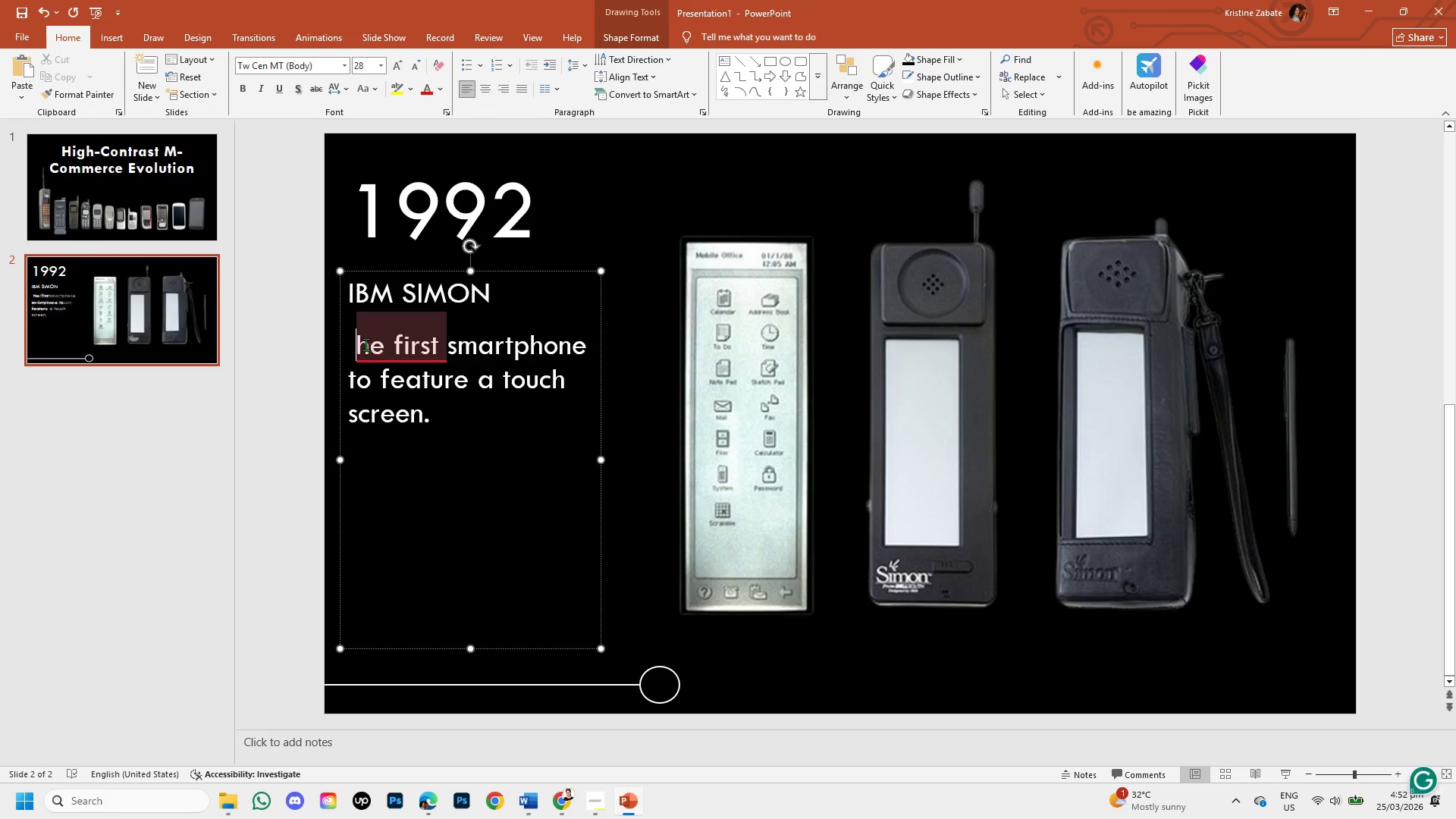 
key(Backspace)
 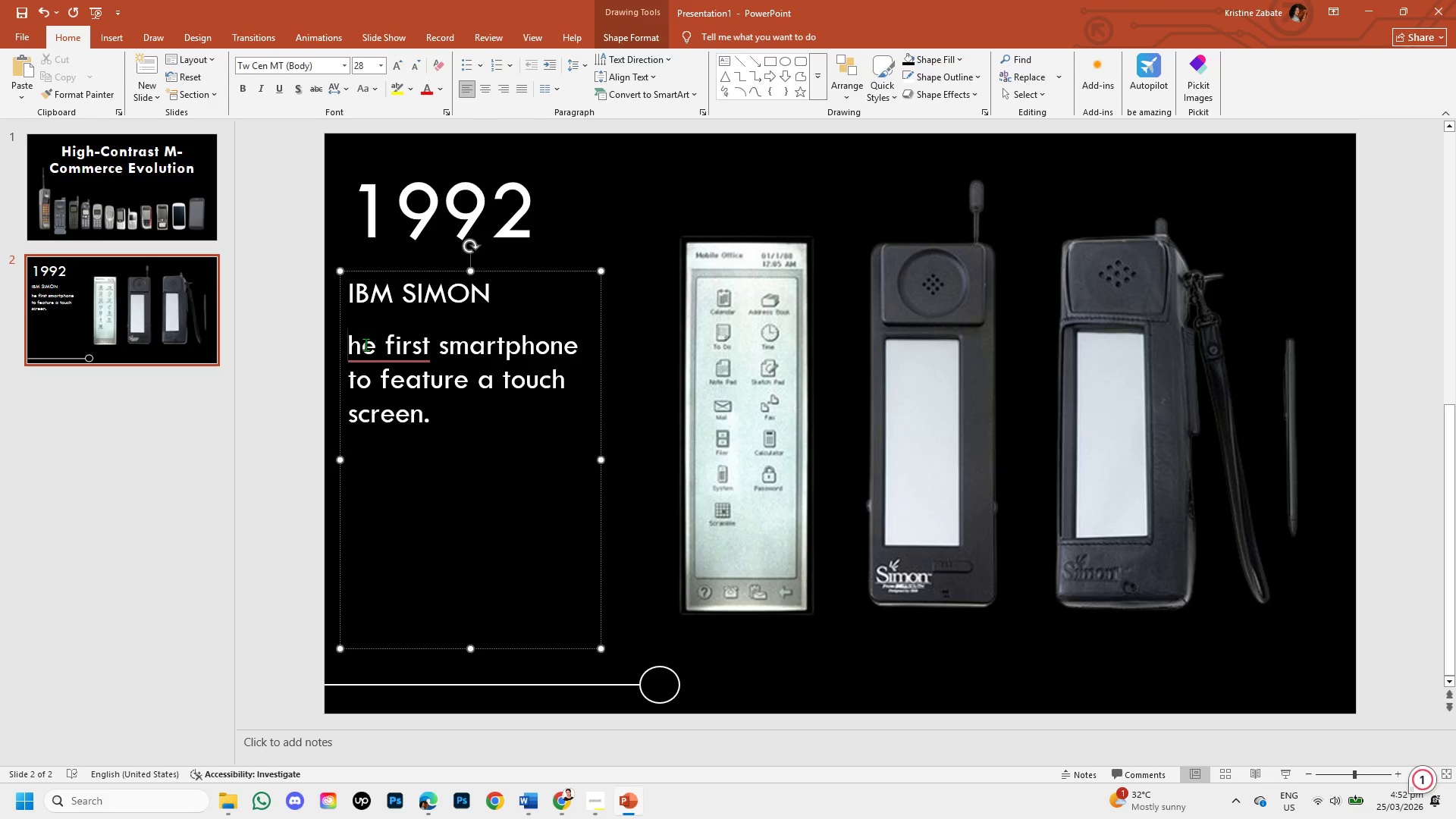 
key(CapsLock)
 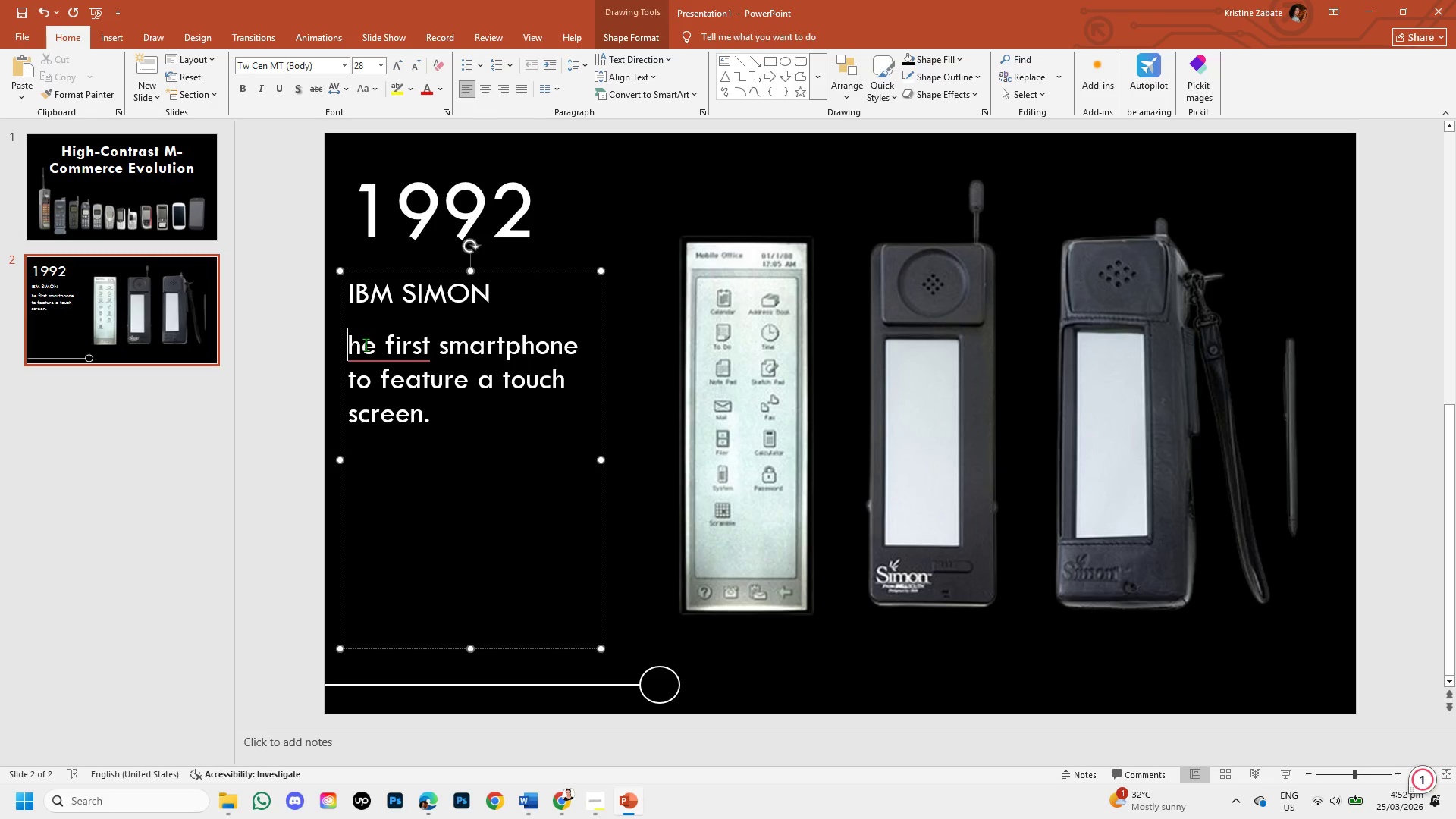 
key(T)
 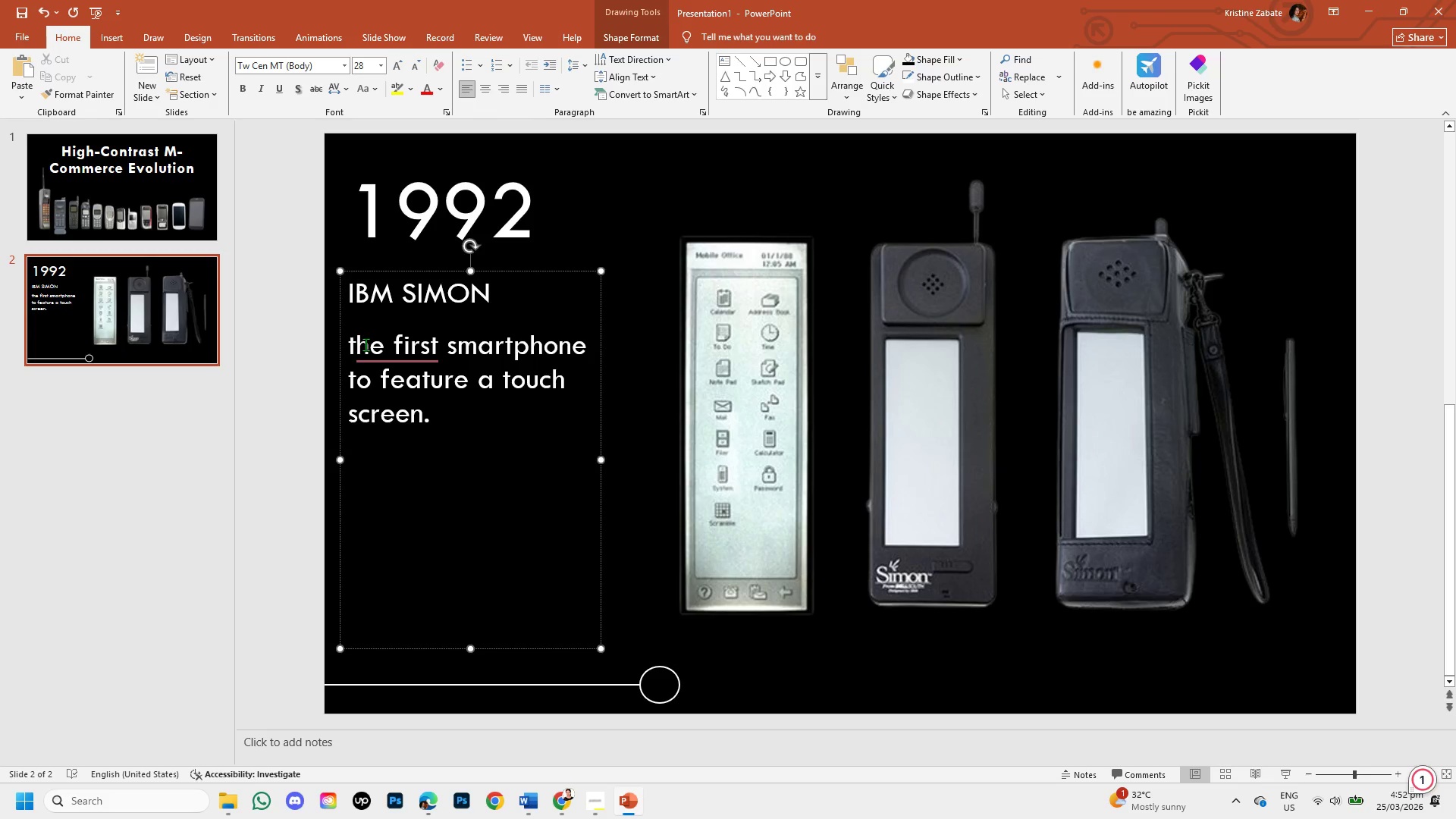 
key(CapsLock)
 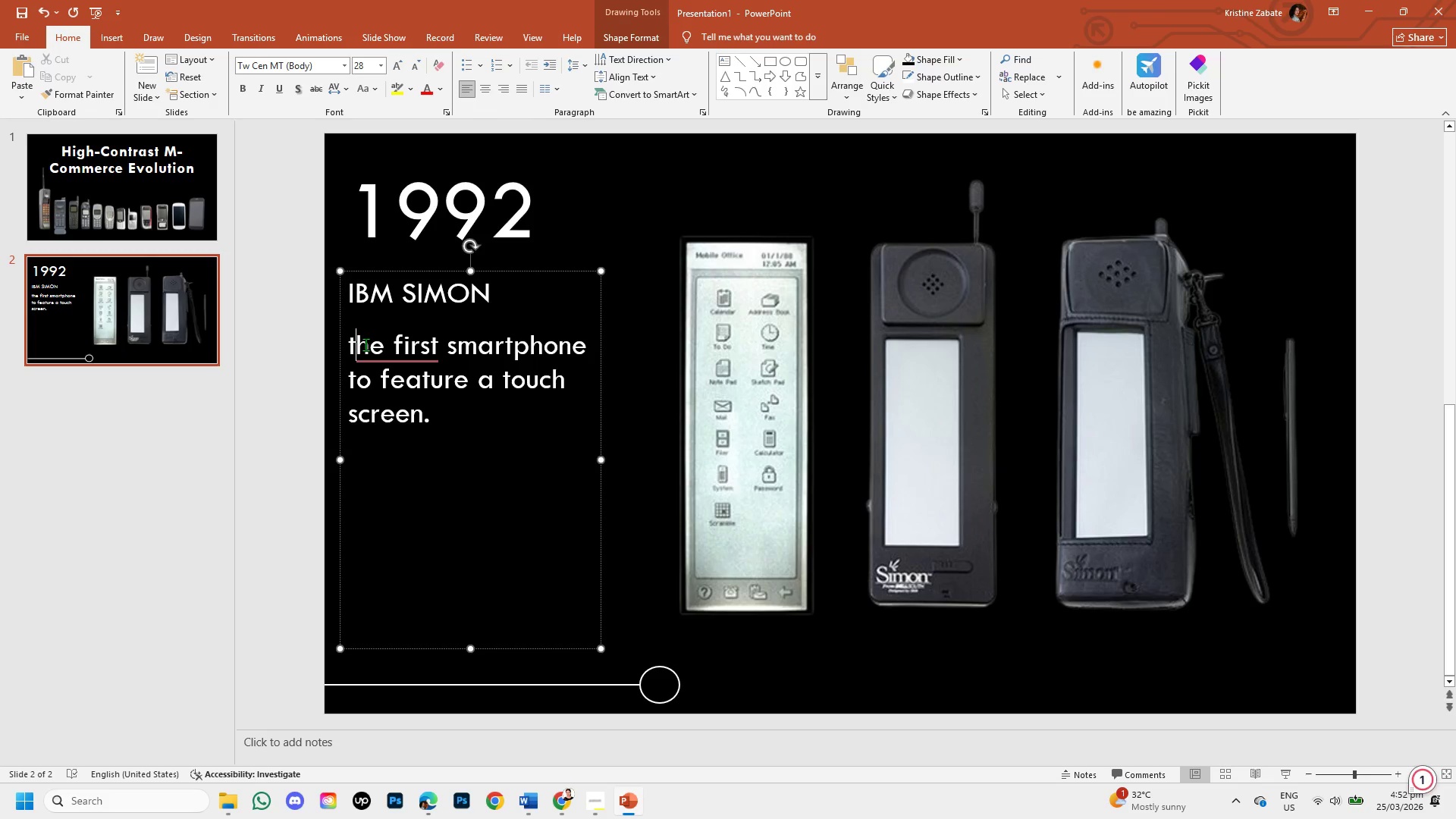 
key(Backspace)
 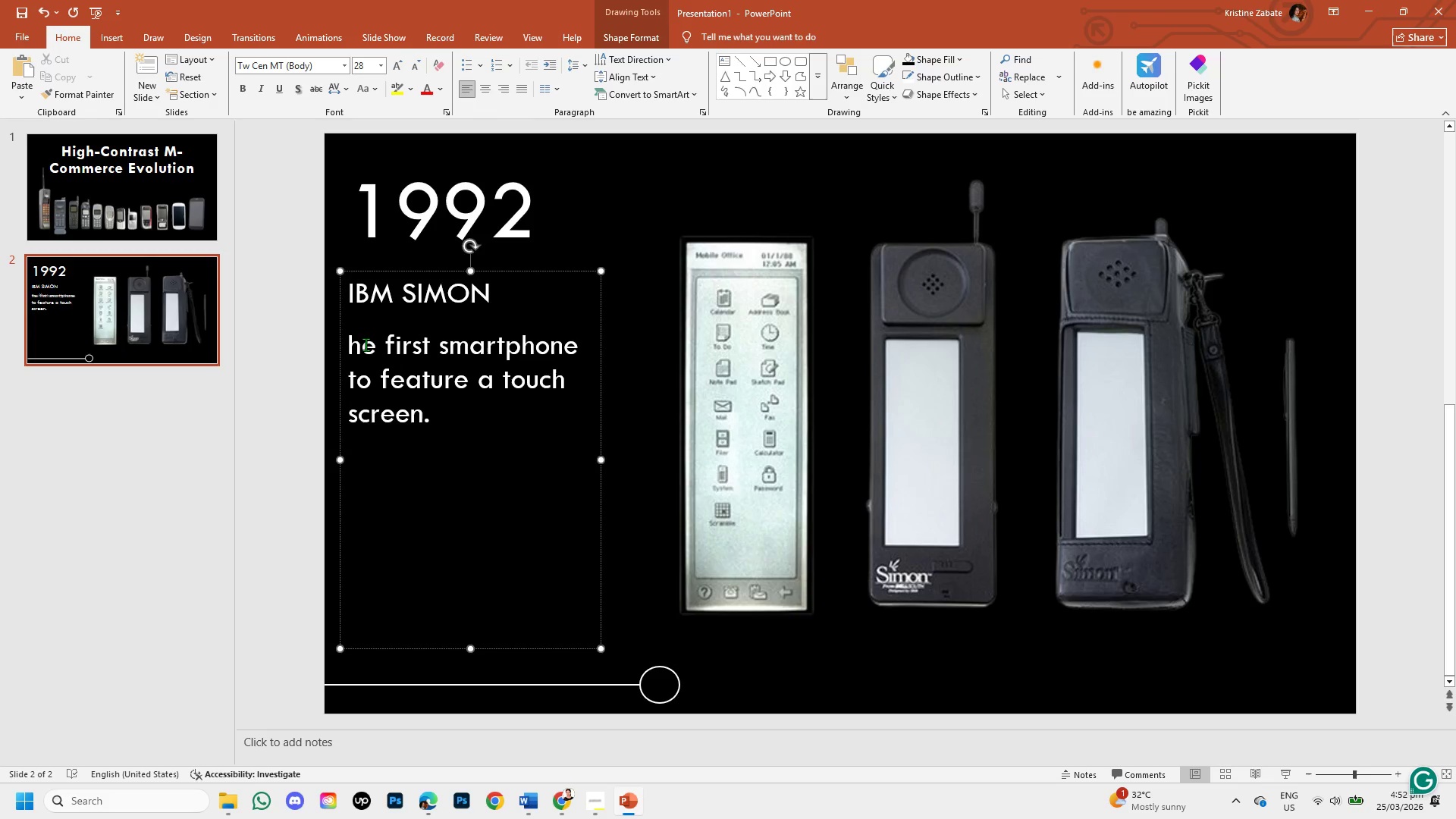 
key(T)
 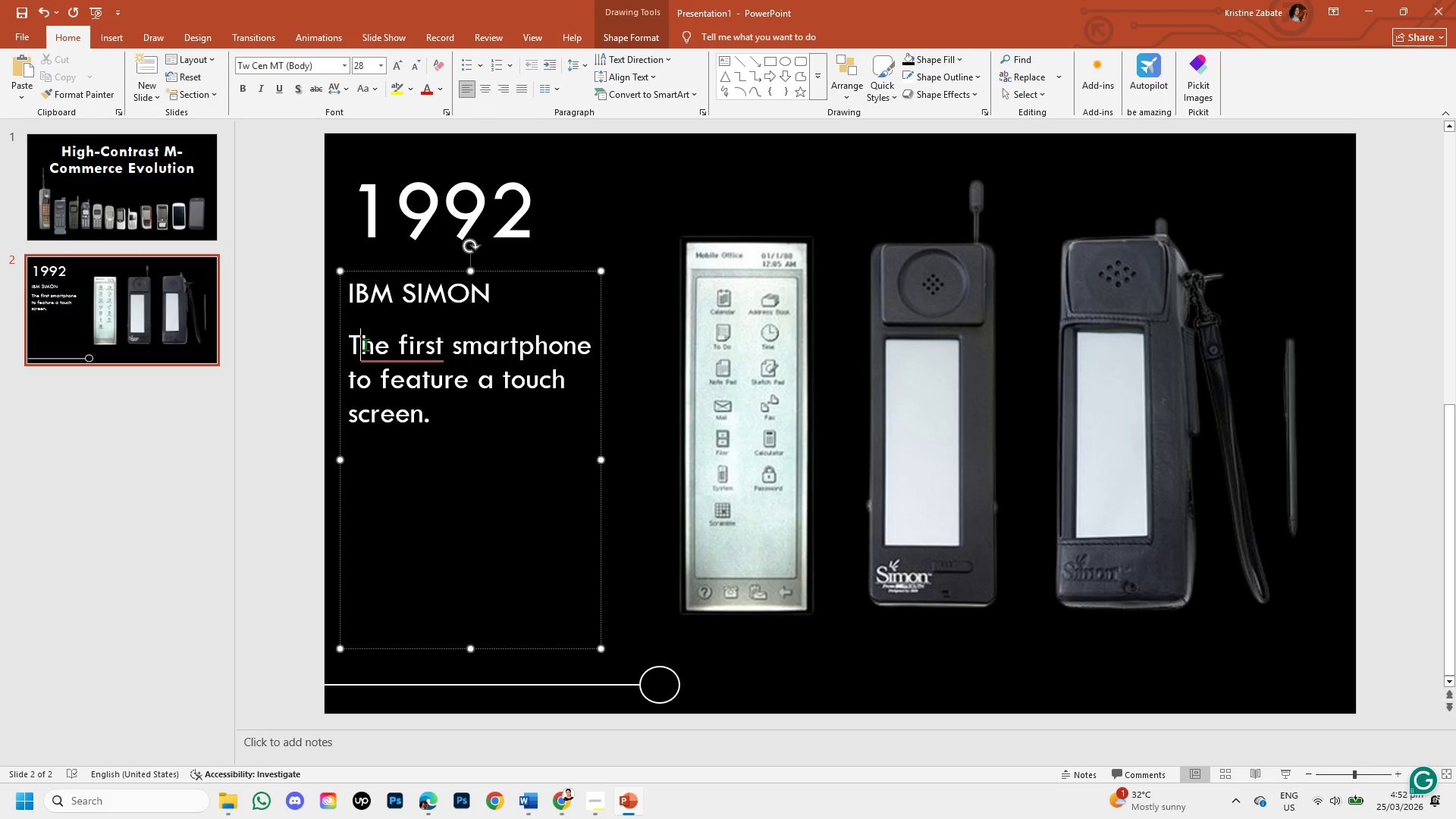 
left_click([400, 357])
 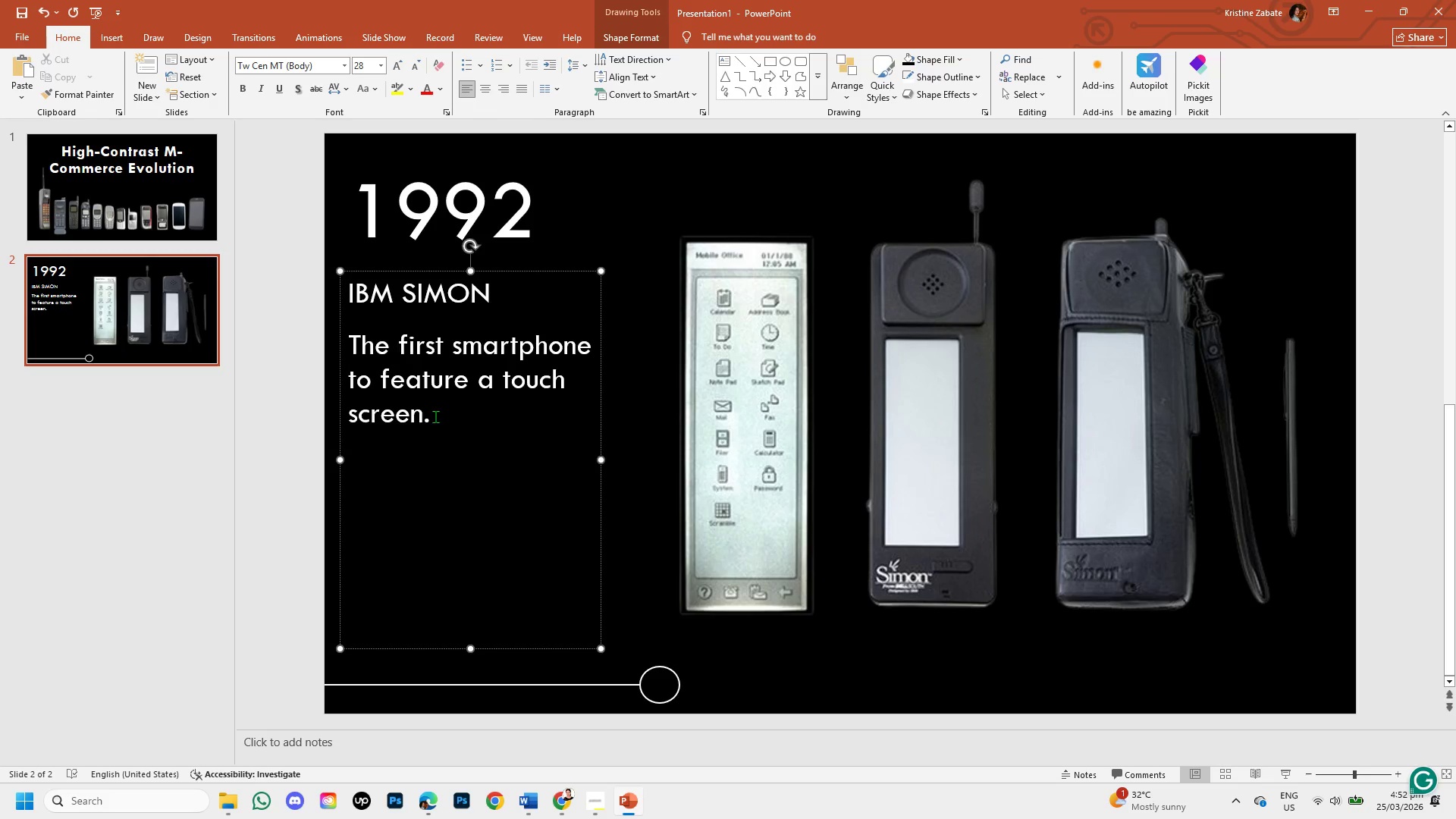 
left_click([435, 416])
 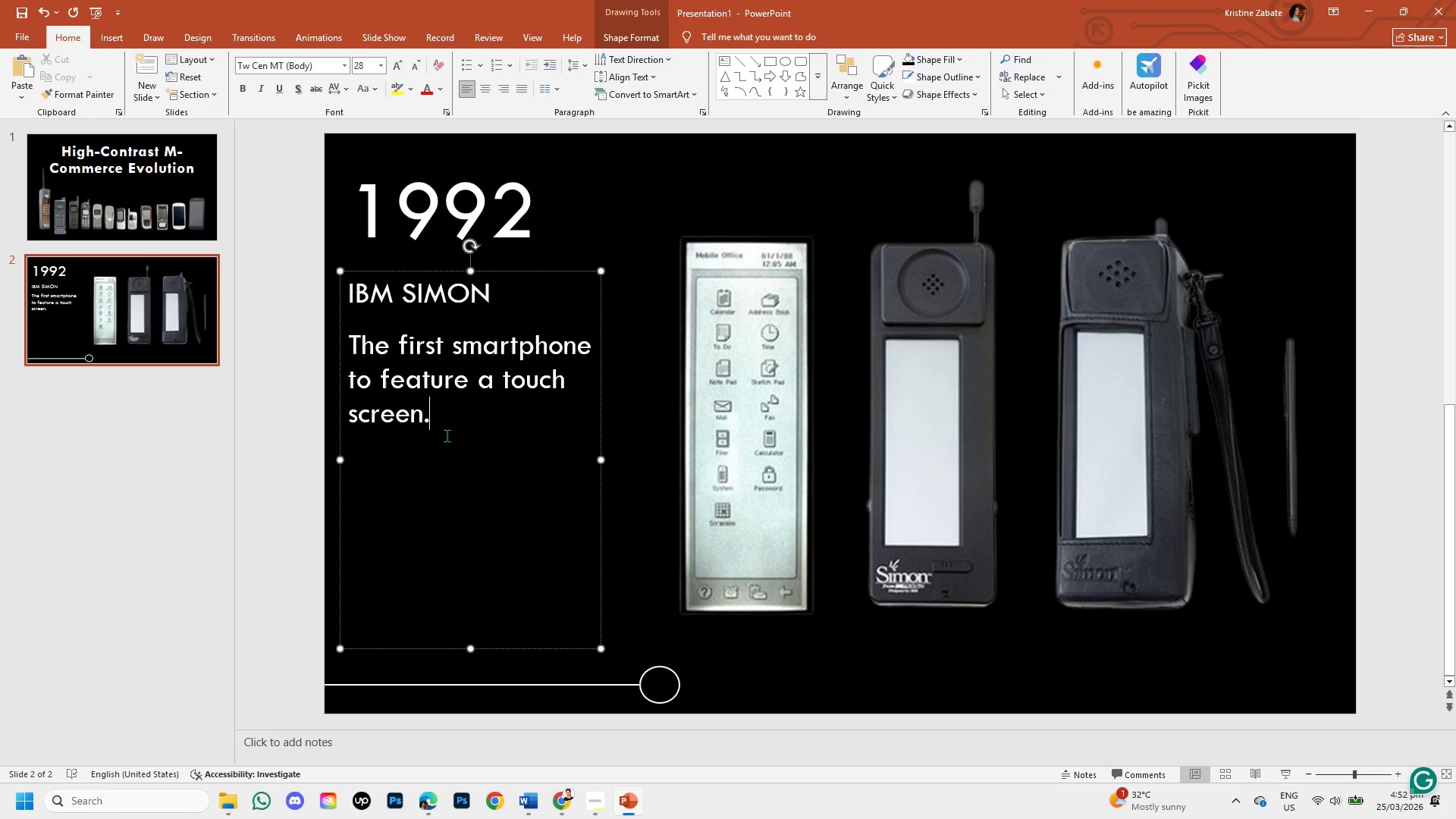 
wait(14.05)
 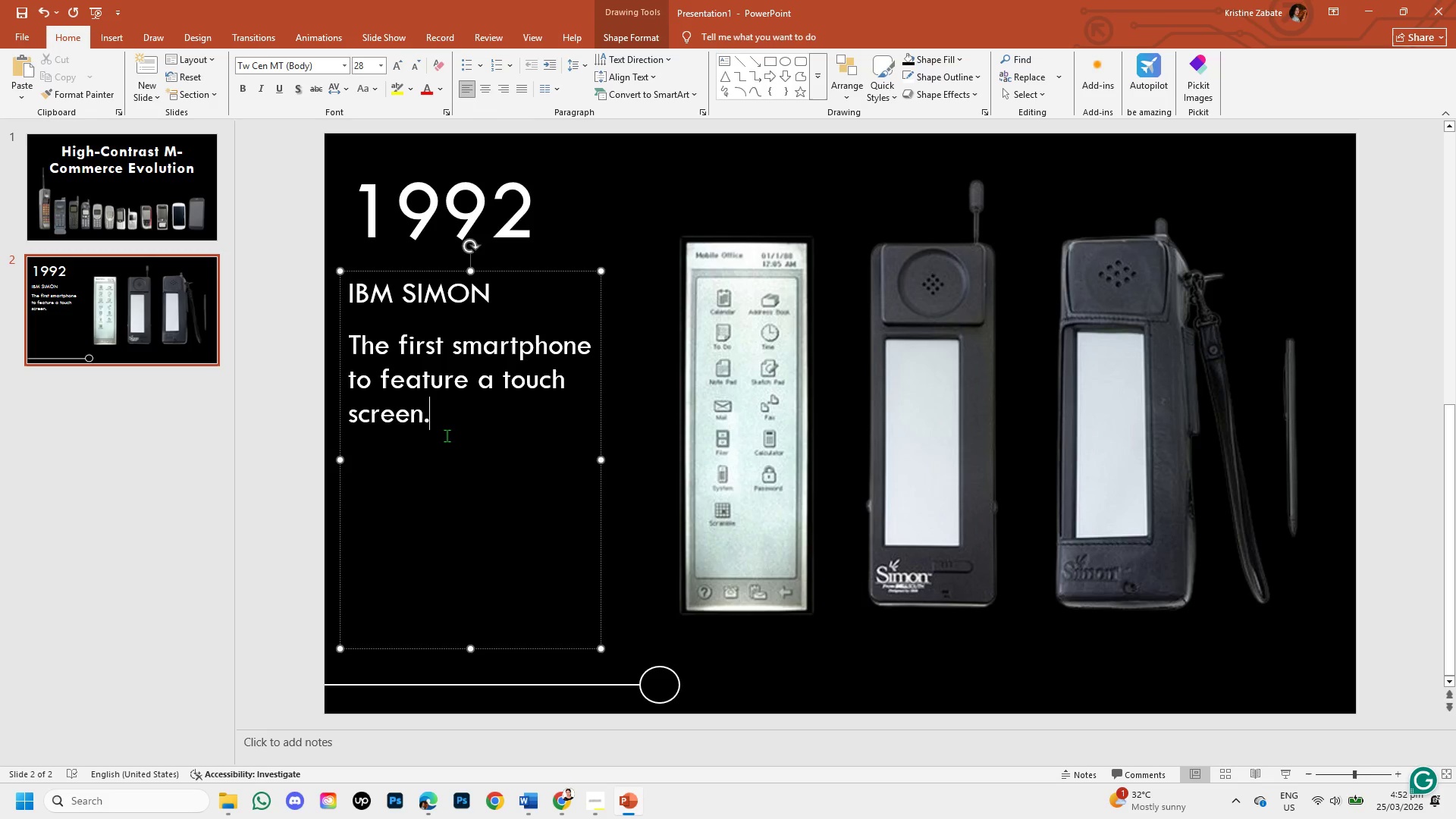 
key(Enter)
 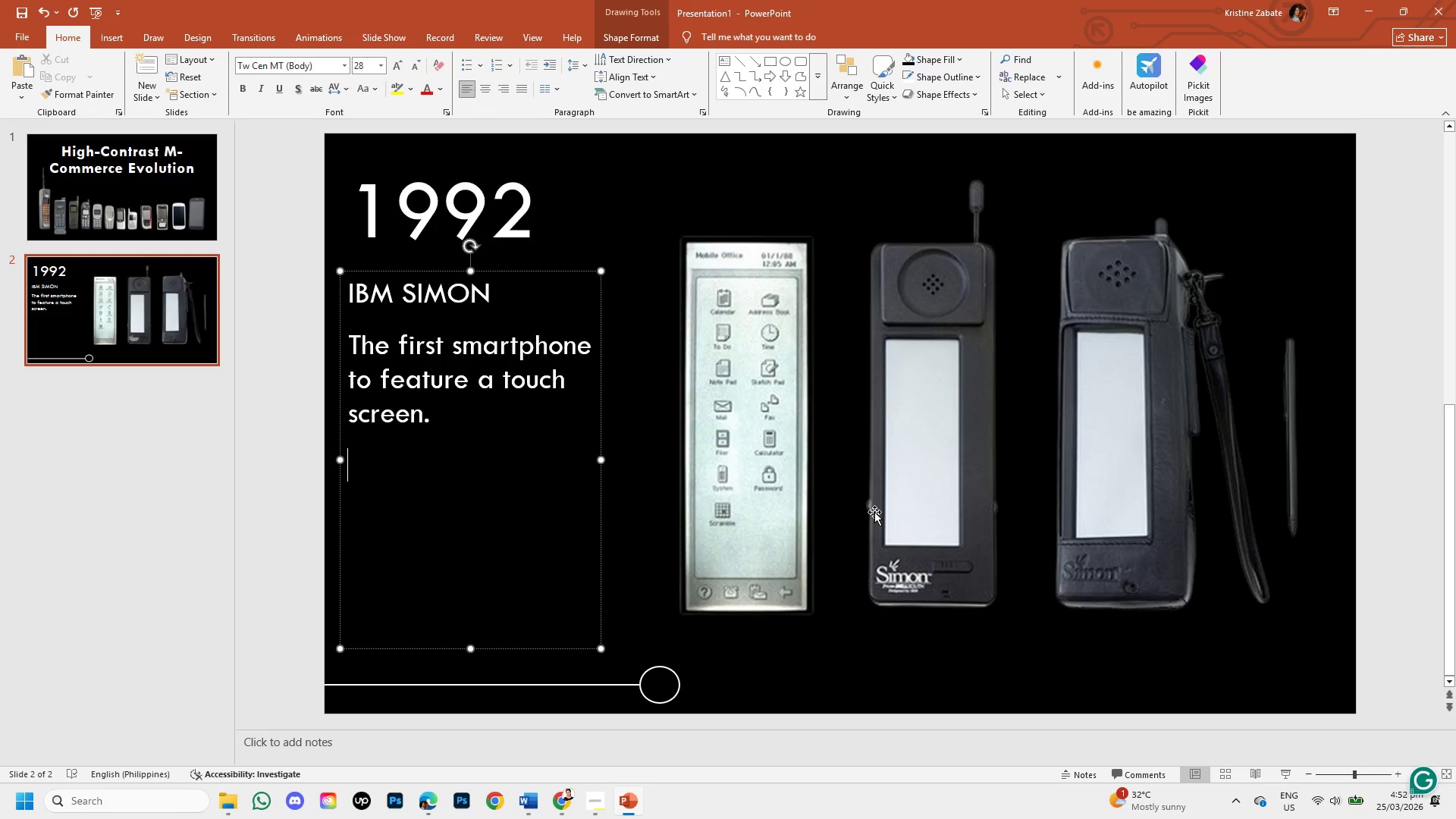 
wait(6.55)
 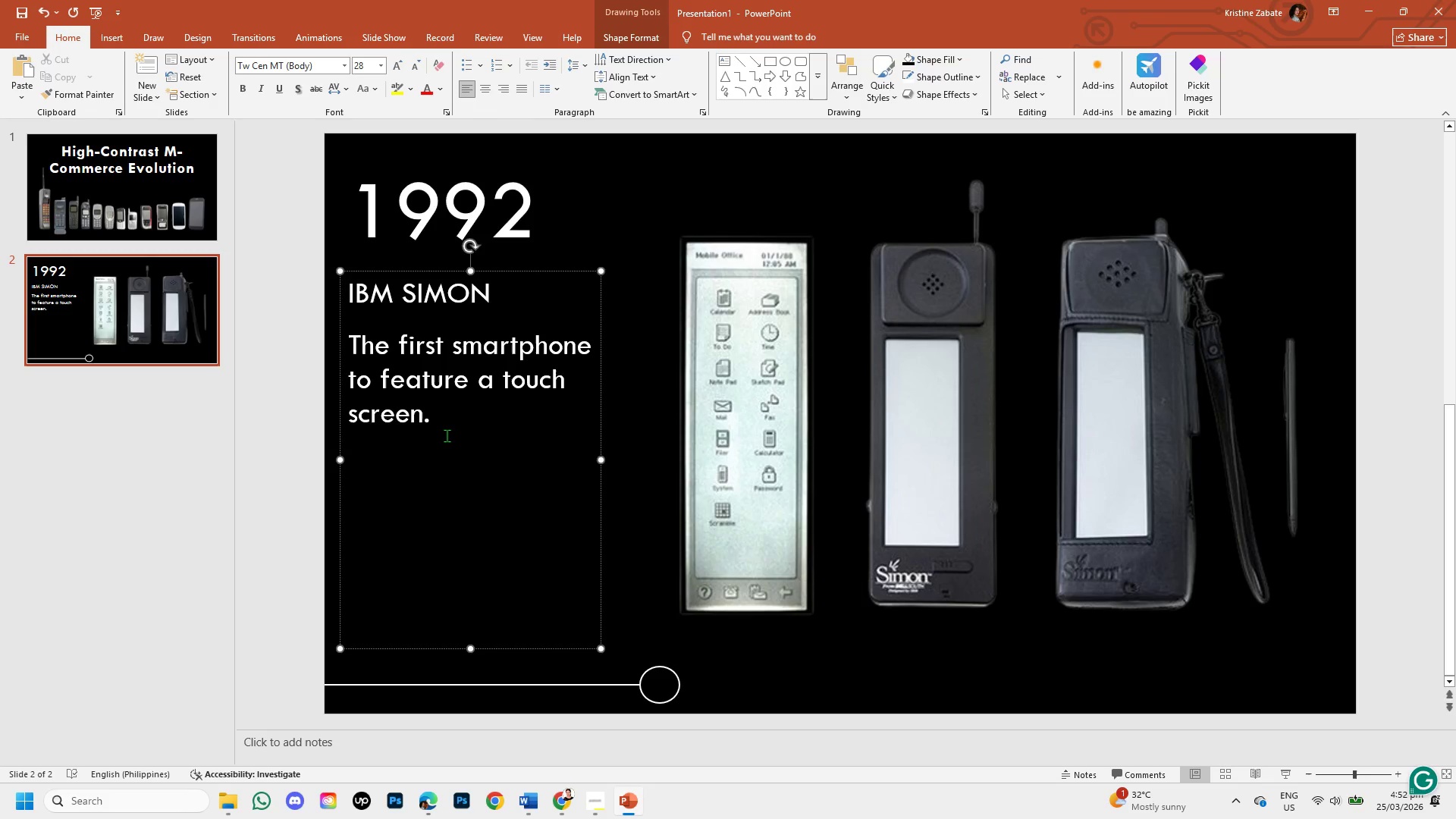 
left_click([554, 799])
 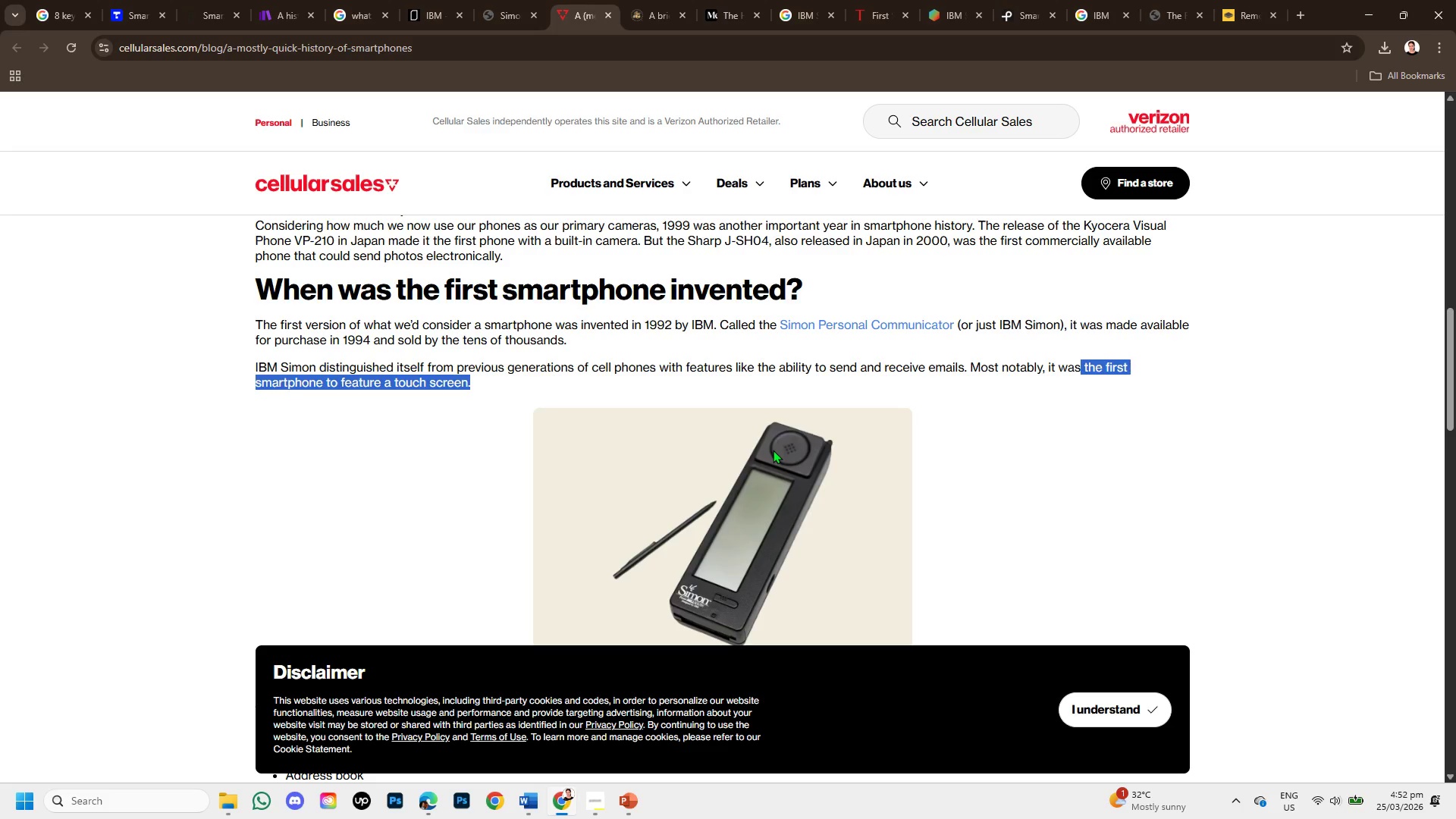 
scroll: coordinate [773, 450], scroll_direction: down, amount: 2.0
 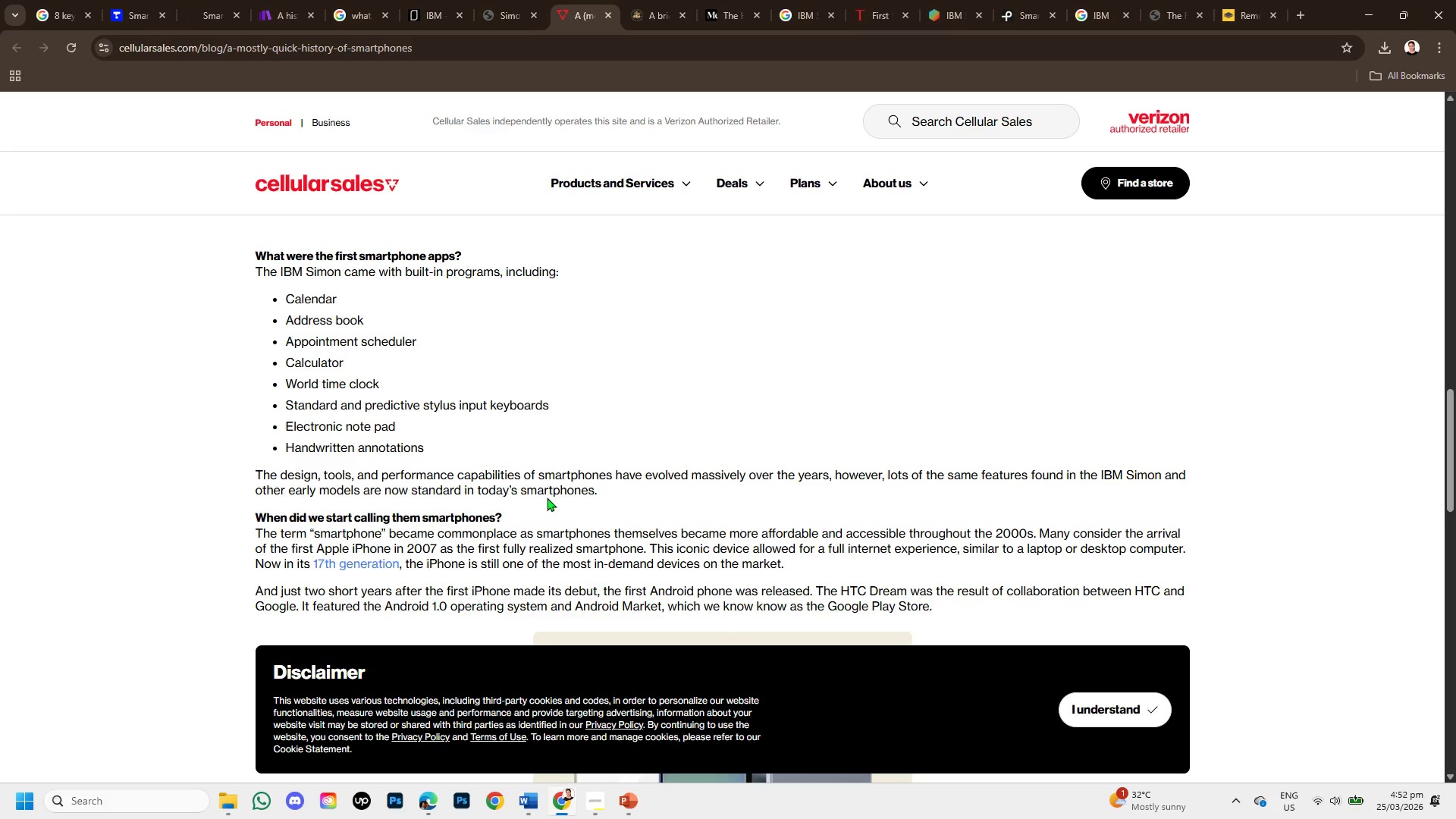 
wait(5.97)
 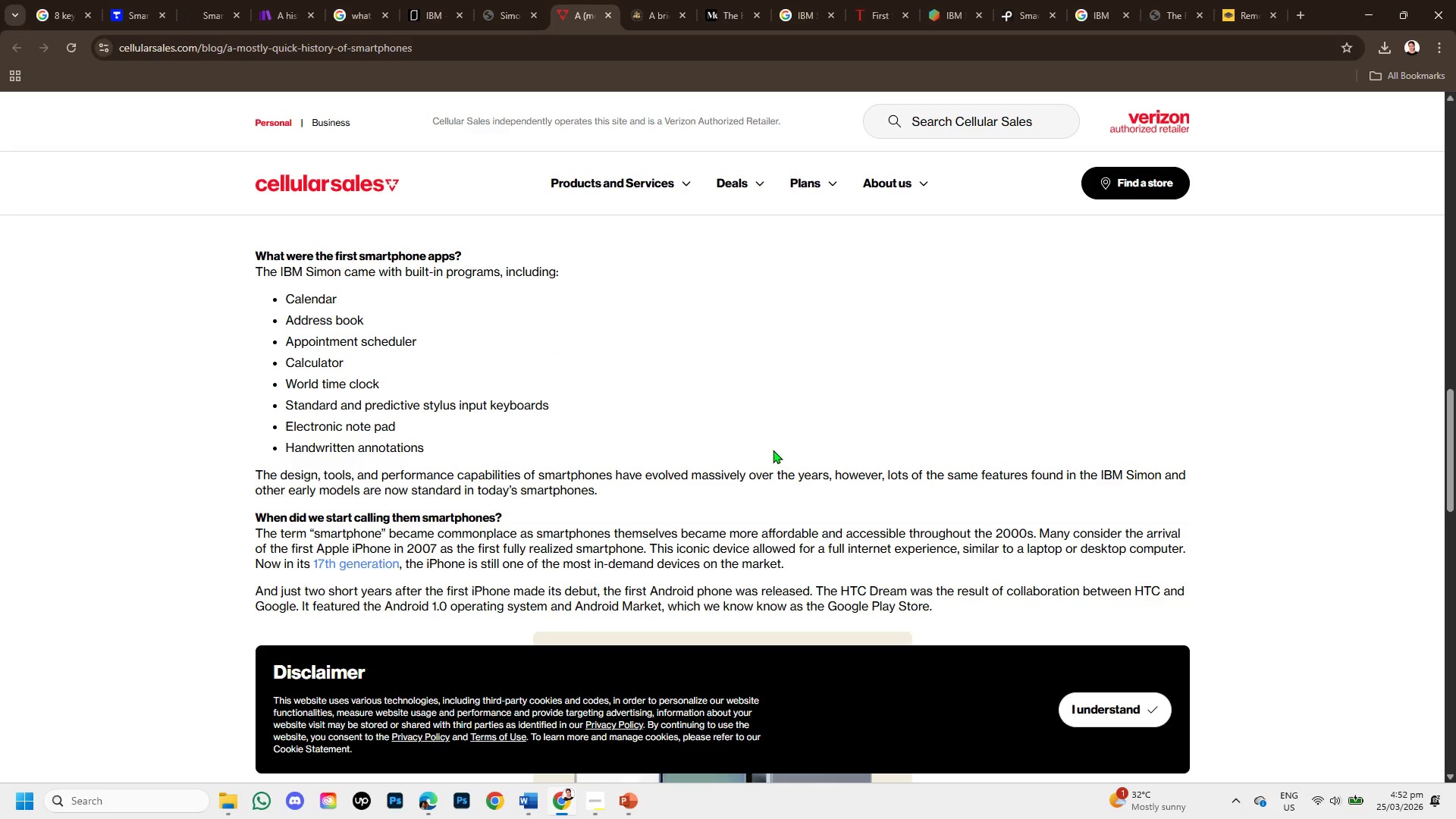 
scroll: coordinate [420, 520], scroll_direction: down, amount: 1.0
 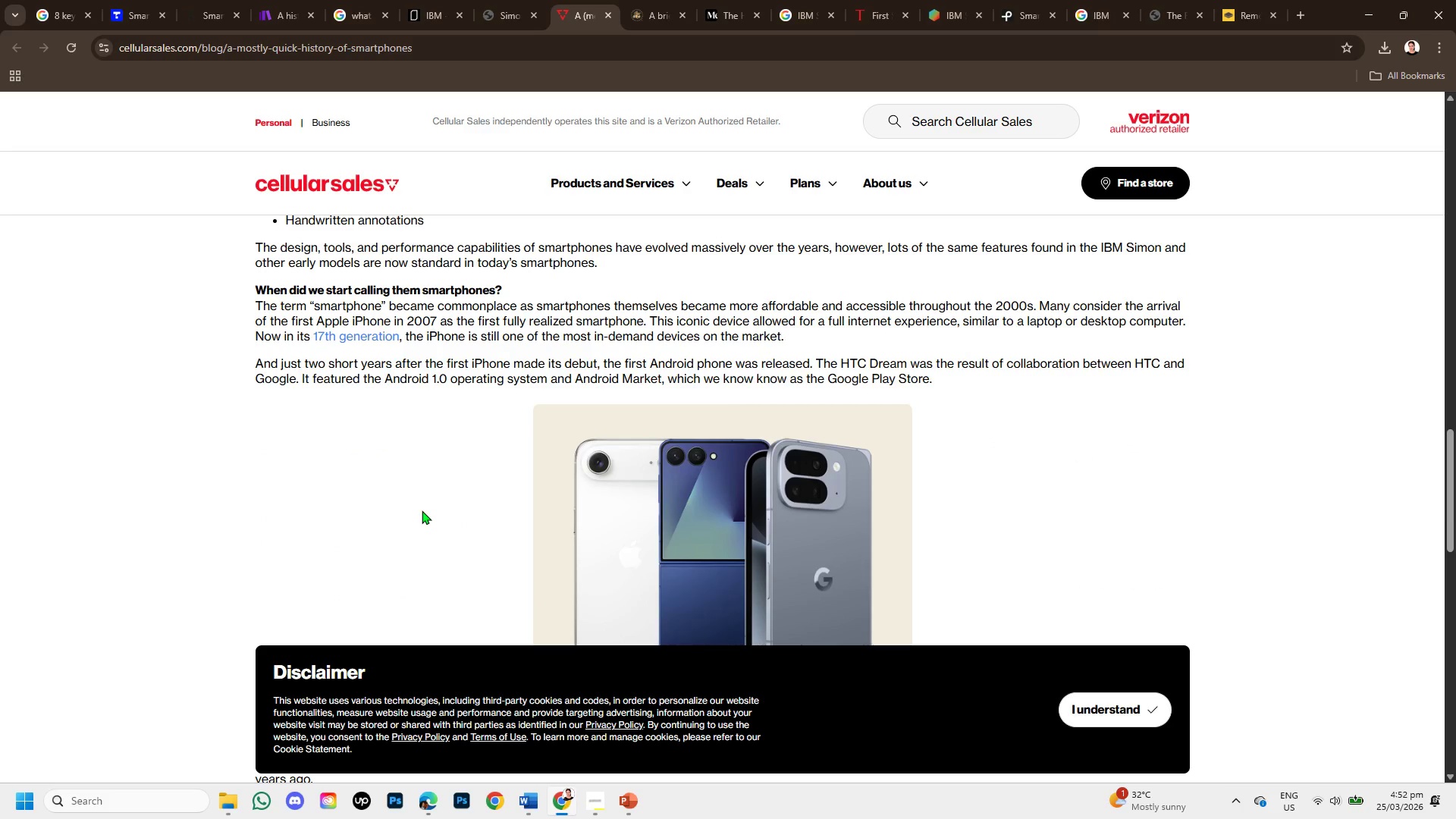 
scroll: coordinate [428, 501], scroll_direction: up, amount: 2.0
 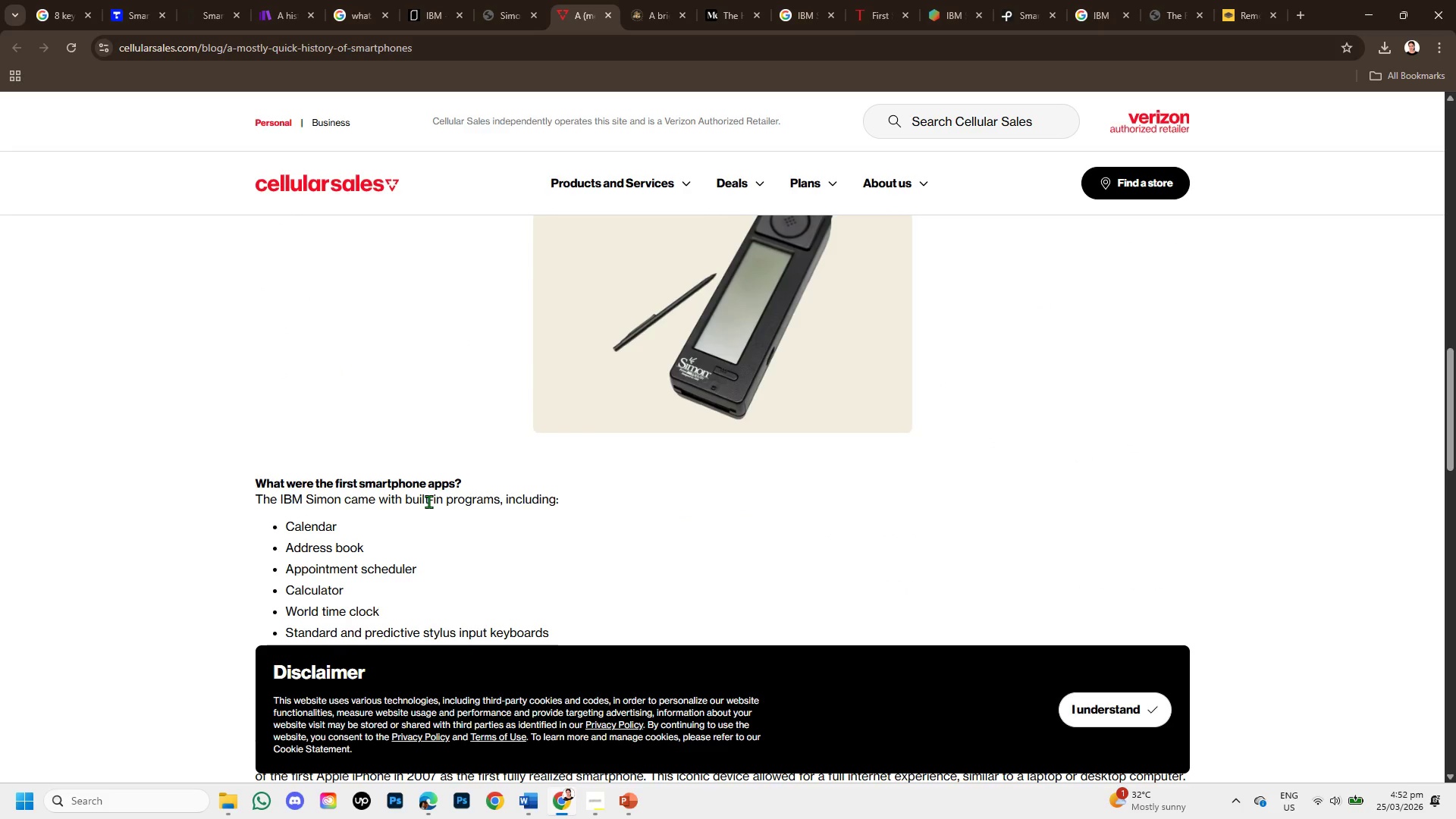 
scroll: coordinate [428, 501], scroll_direction: down, amount: 1.0
 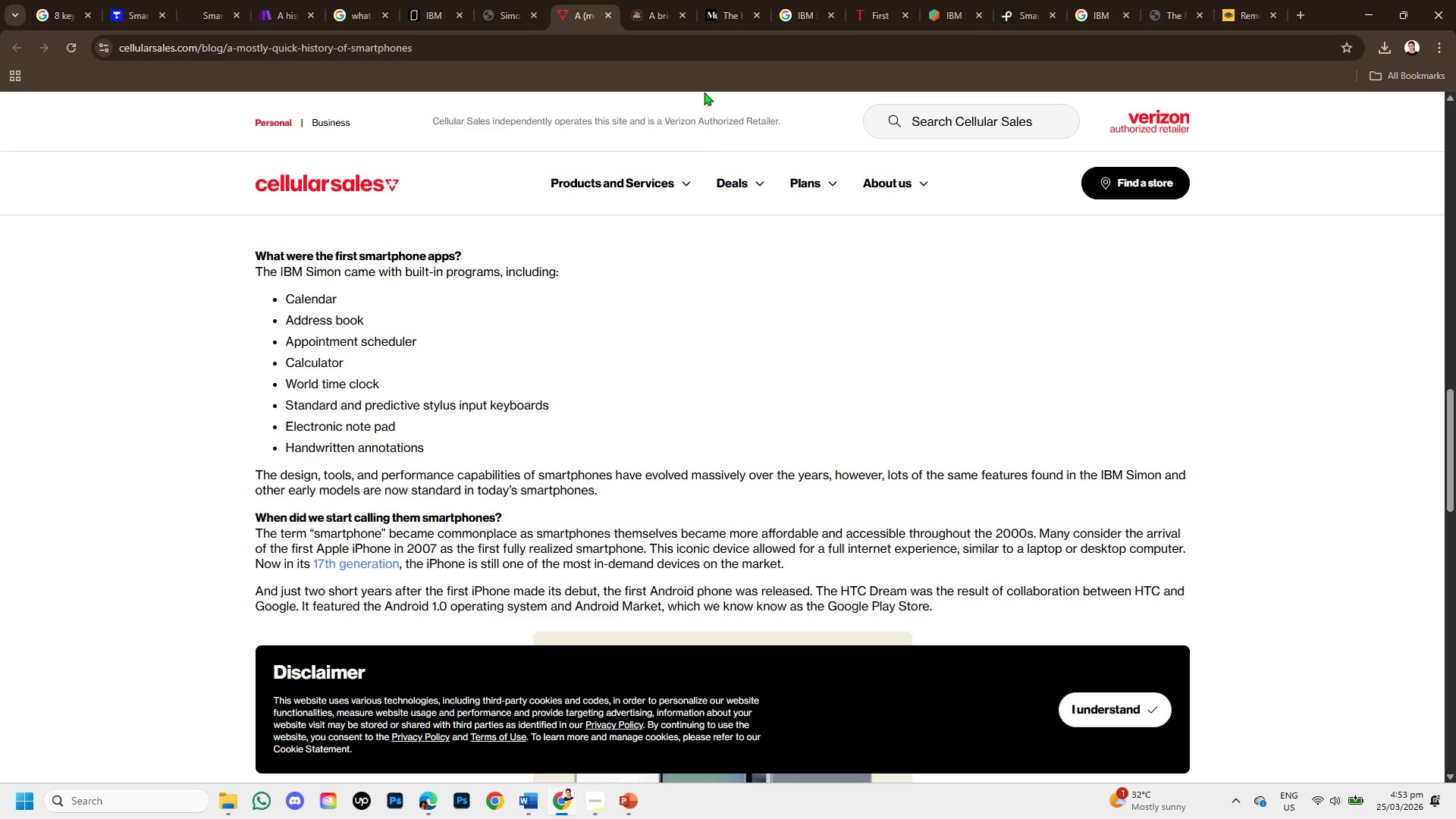 
left_click([672, 0])
 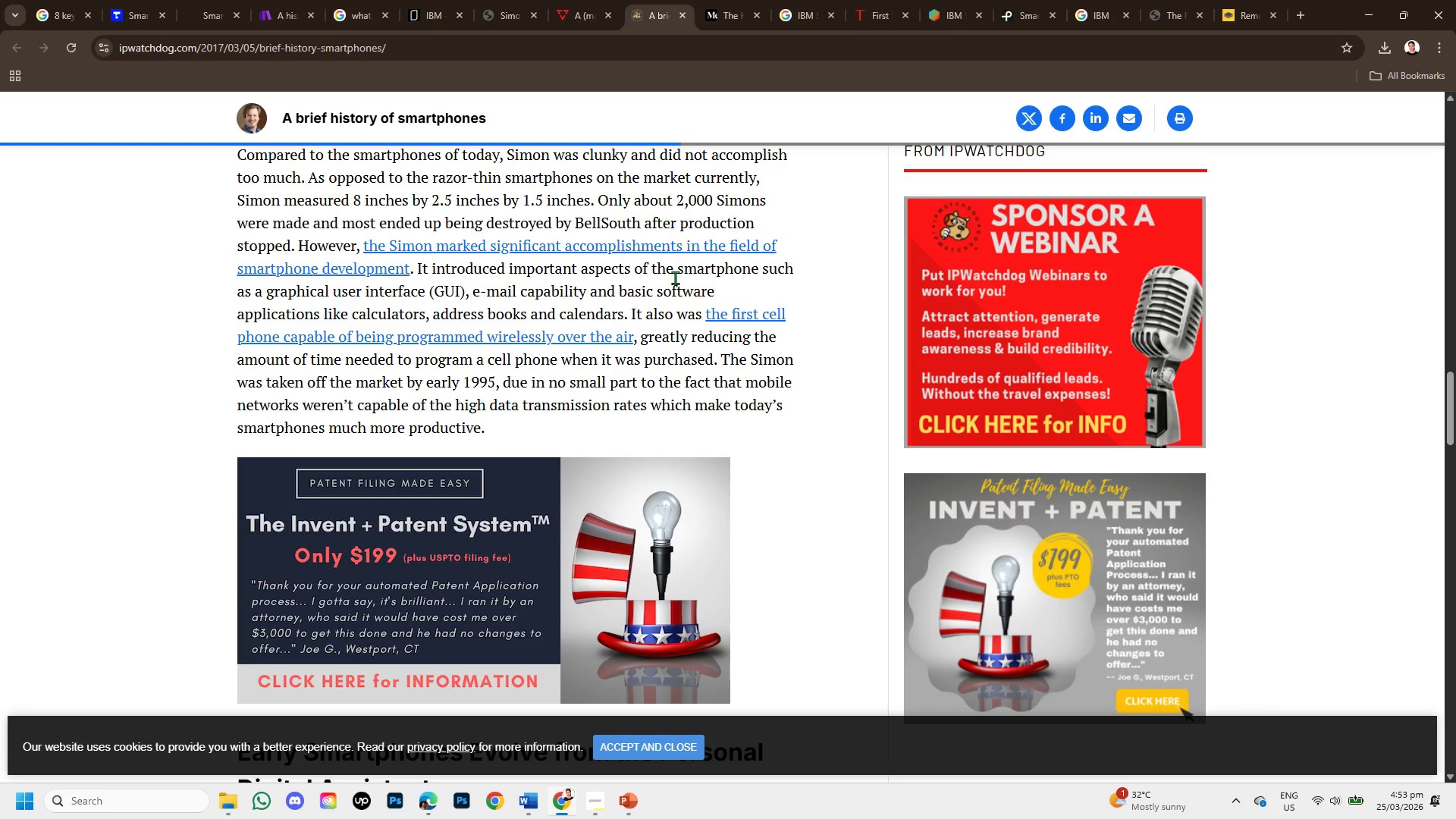 
scroll: coordinate [675, 284], scroll_direction: up, amount: 5.0
 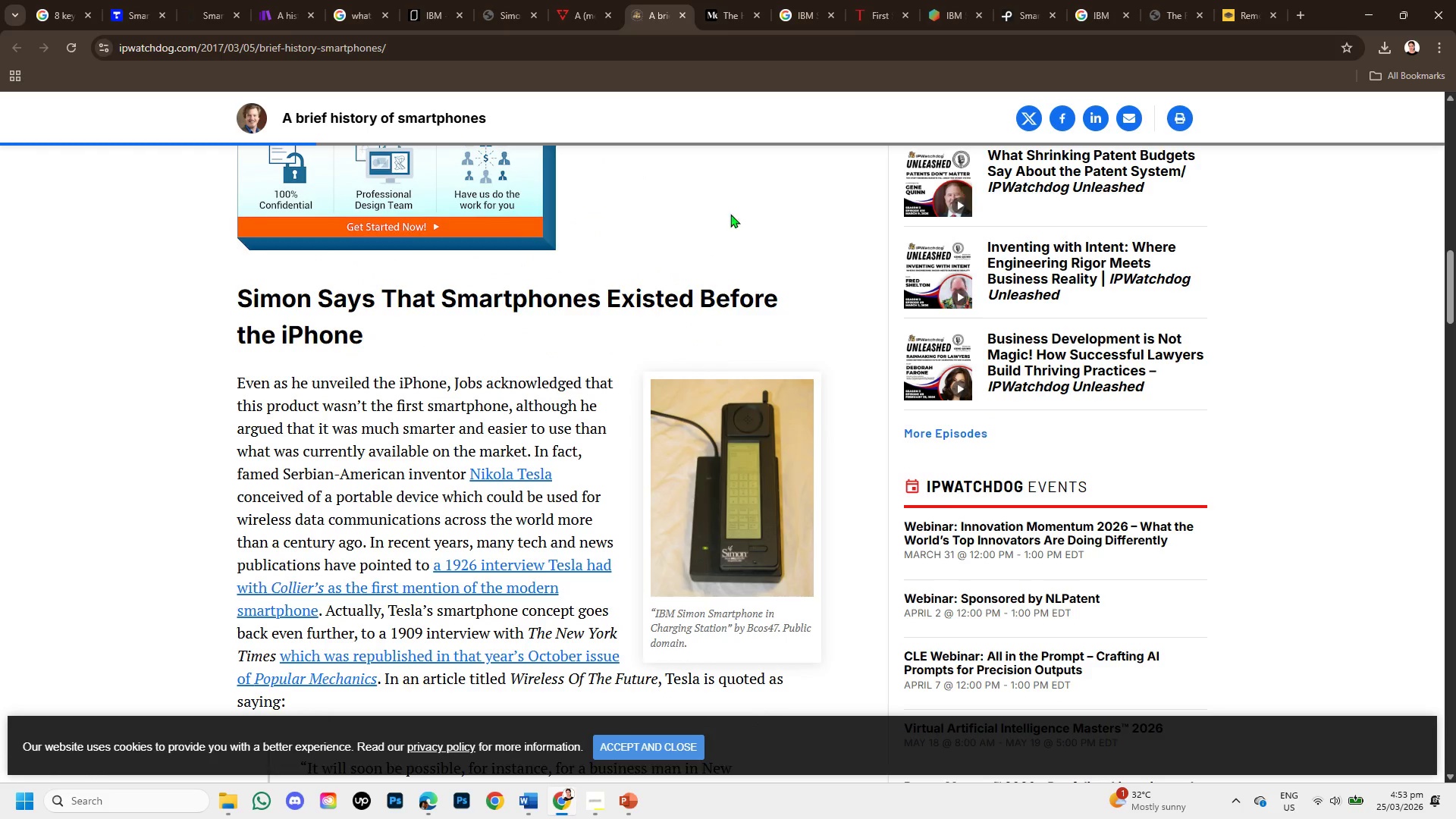 
left_click([723, 14])
 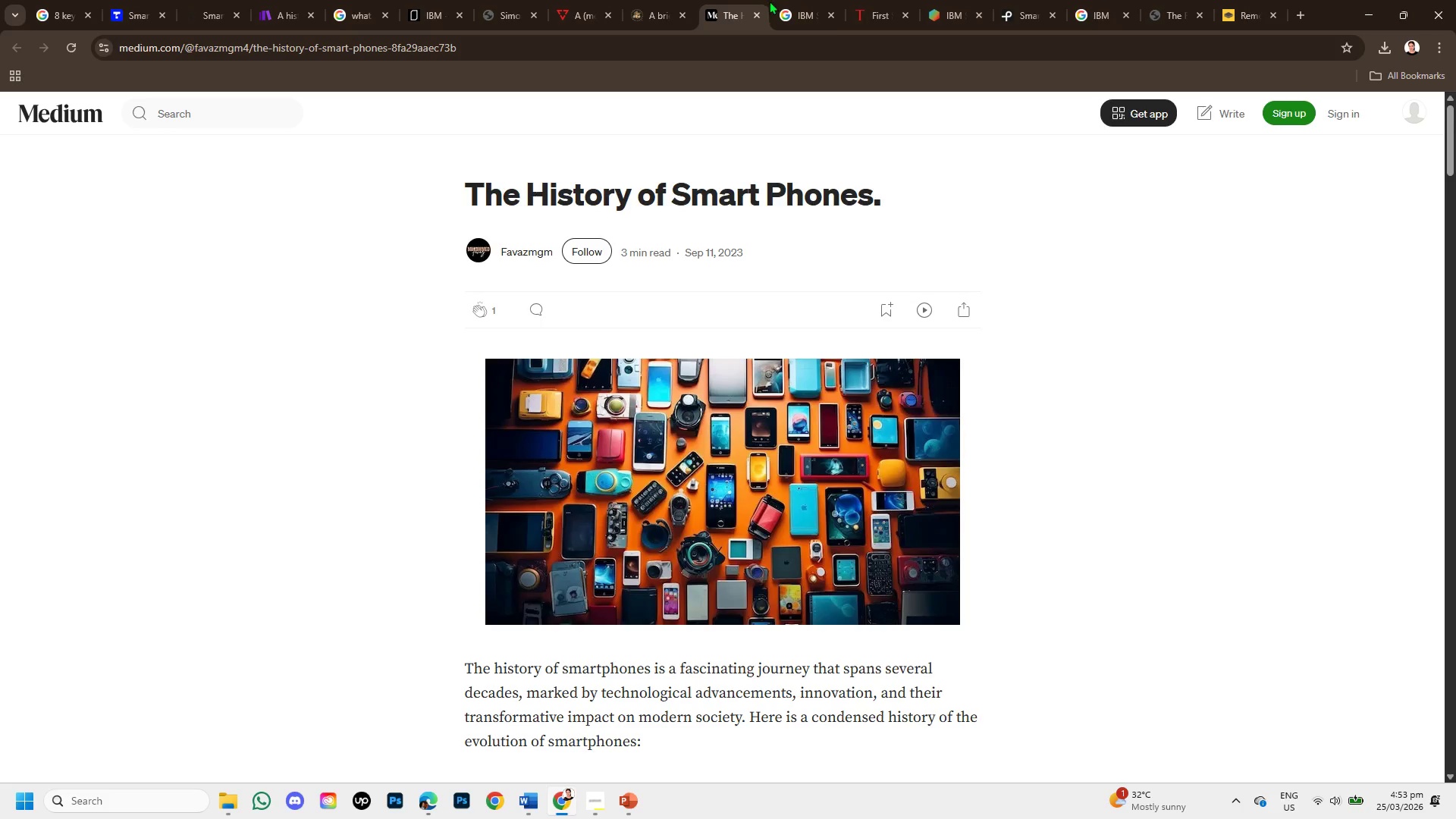 
left_click([811, 14])
 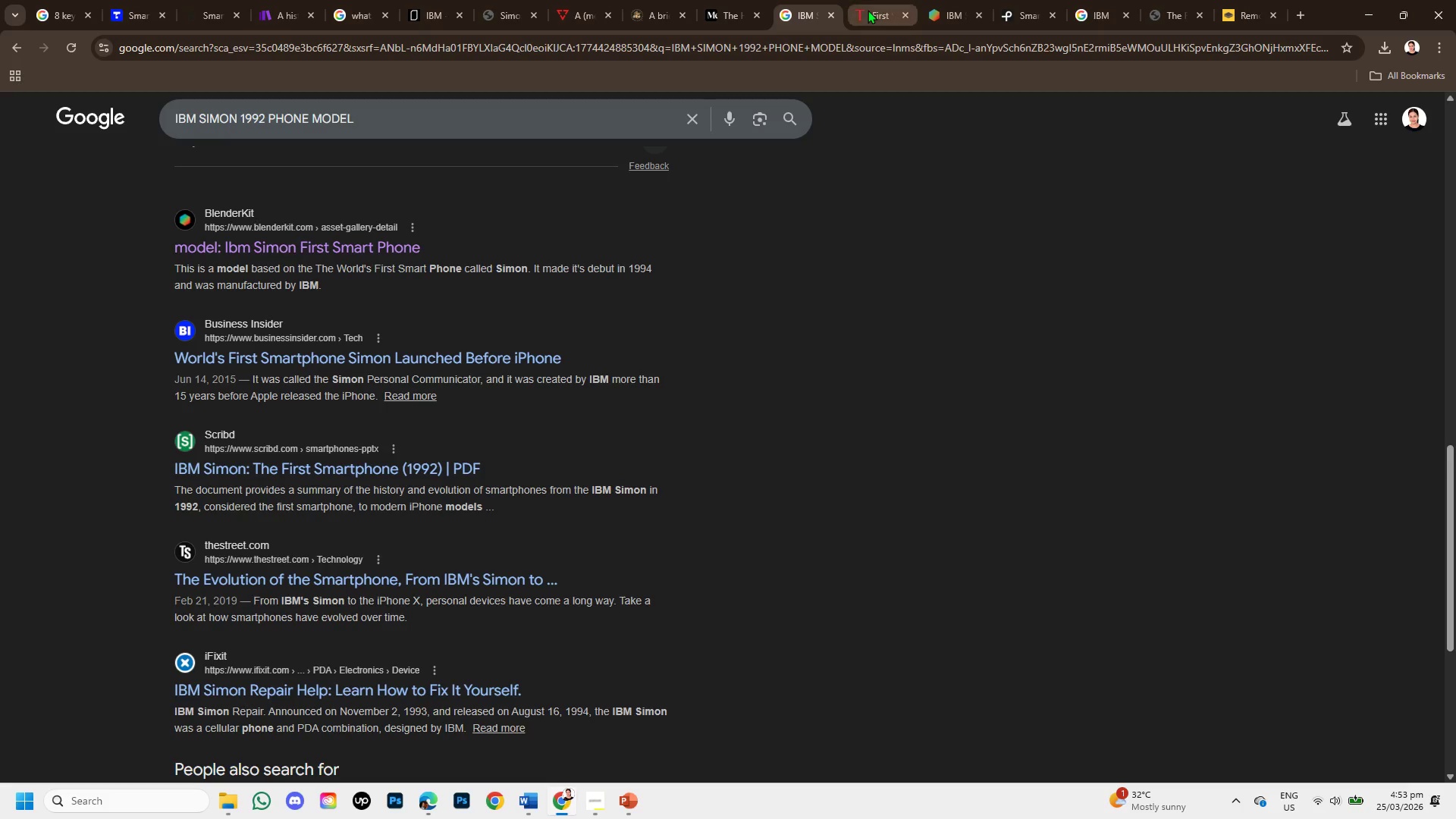 
left_click([868, 10])
 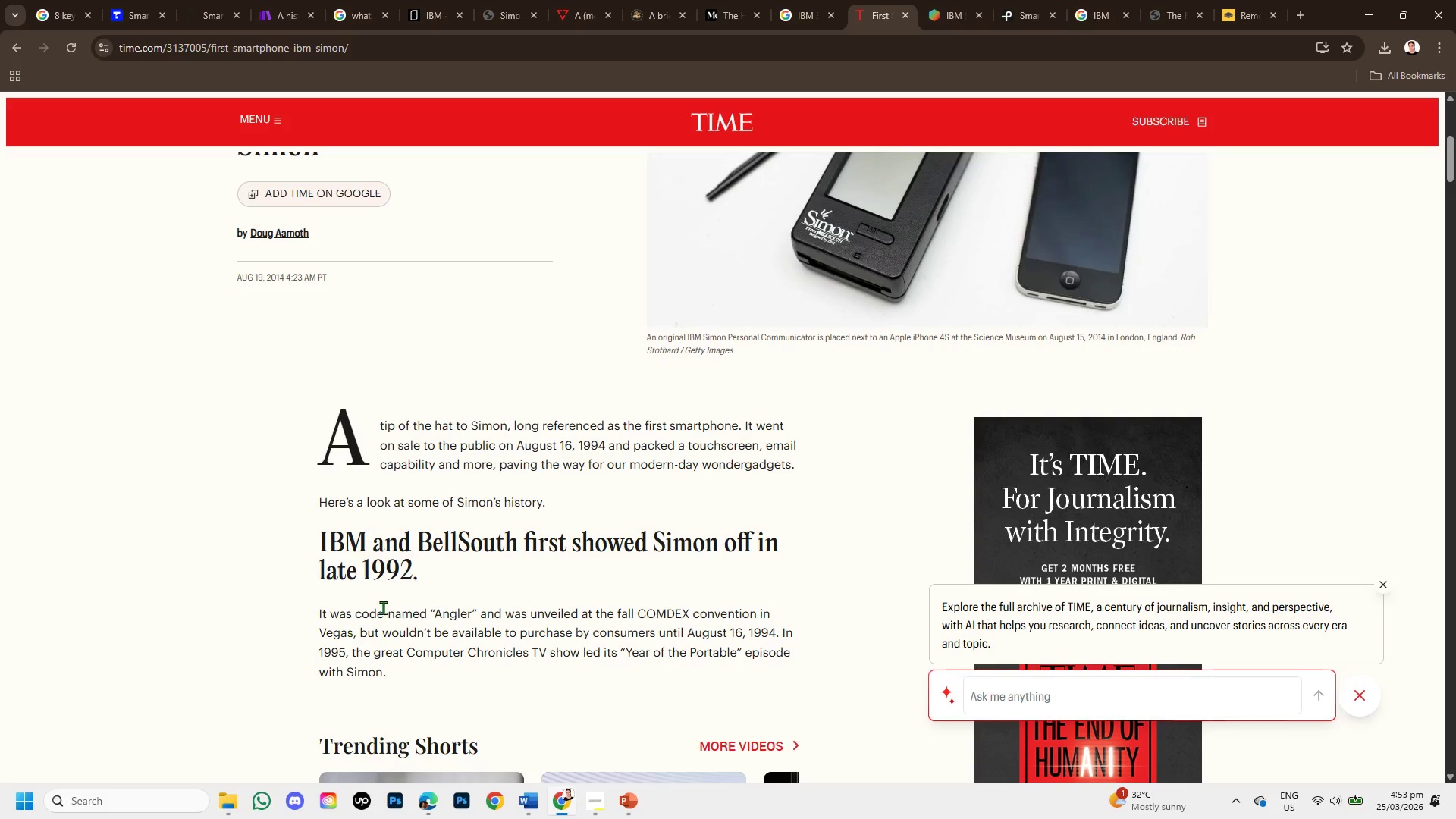 
scroll: coordinate [552, 445], scroll_direction: down, amount: 7.0
 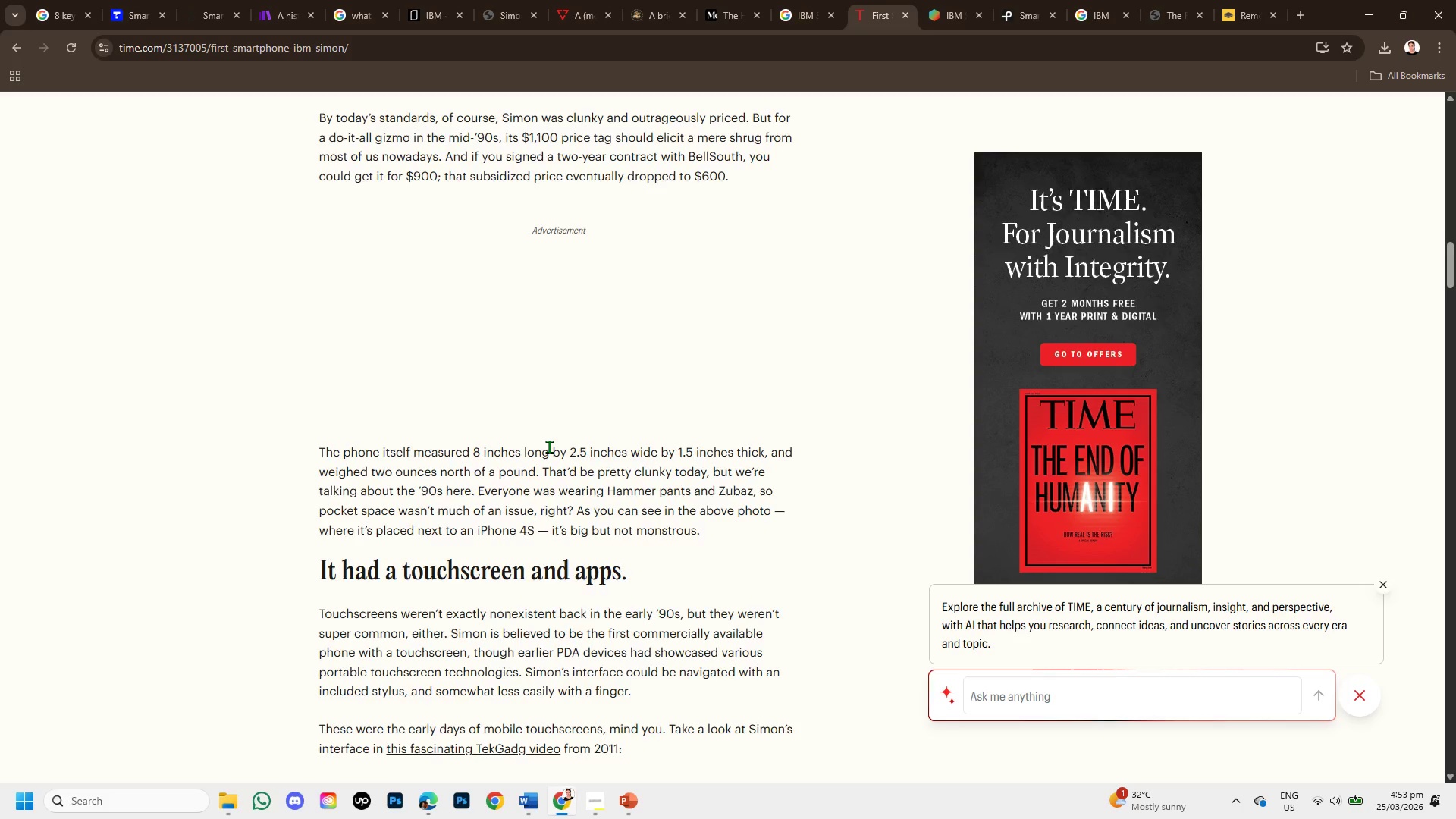 
scroll: coordinate [549, 447], scroll_direction: up, amount: 1.0
 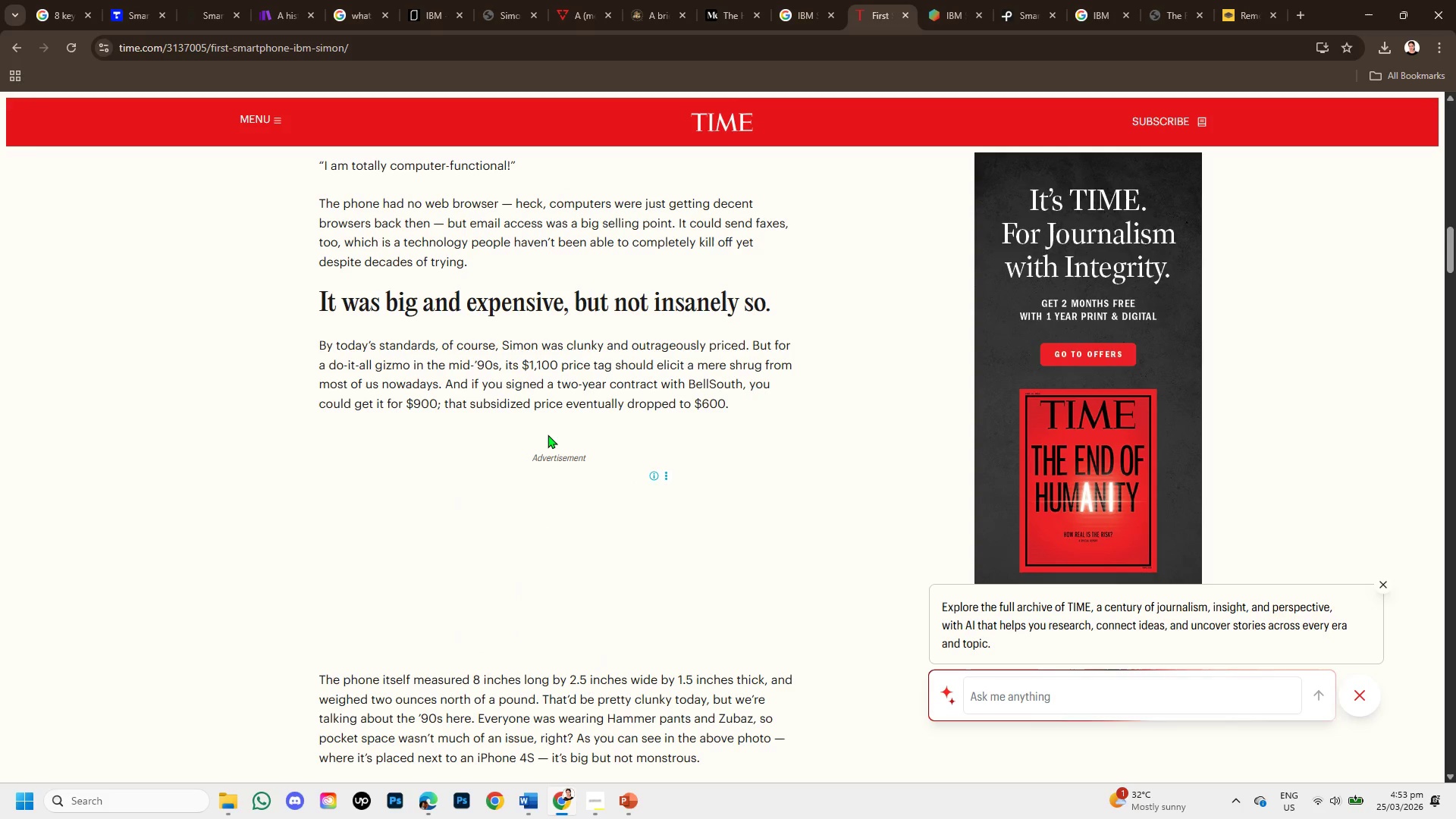 
scroll: coordinate [573, 489], scroll_direction: down, amount: 5.0
 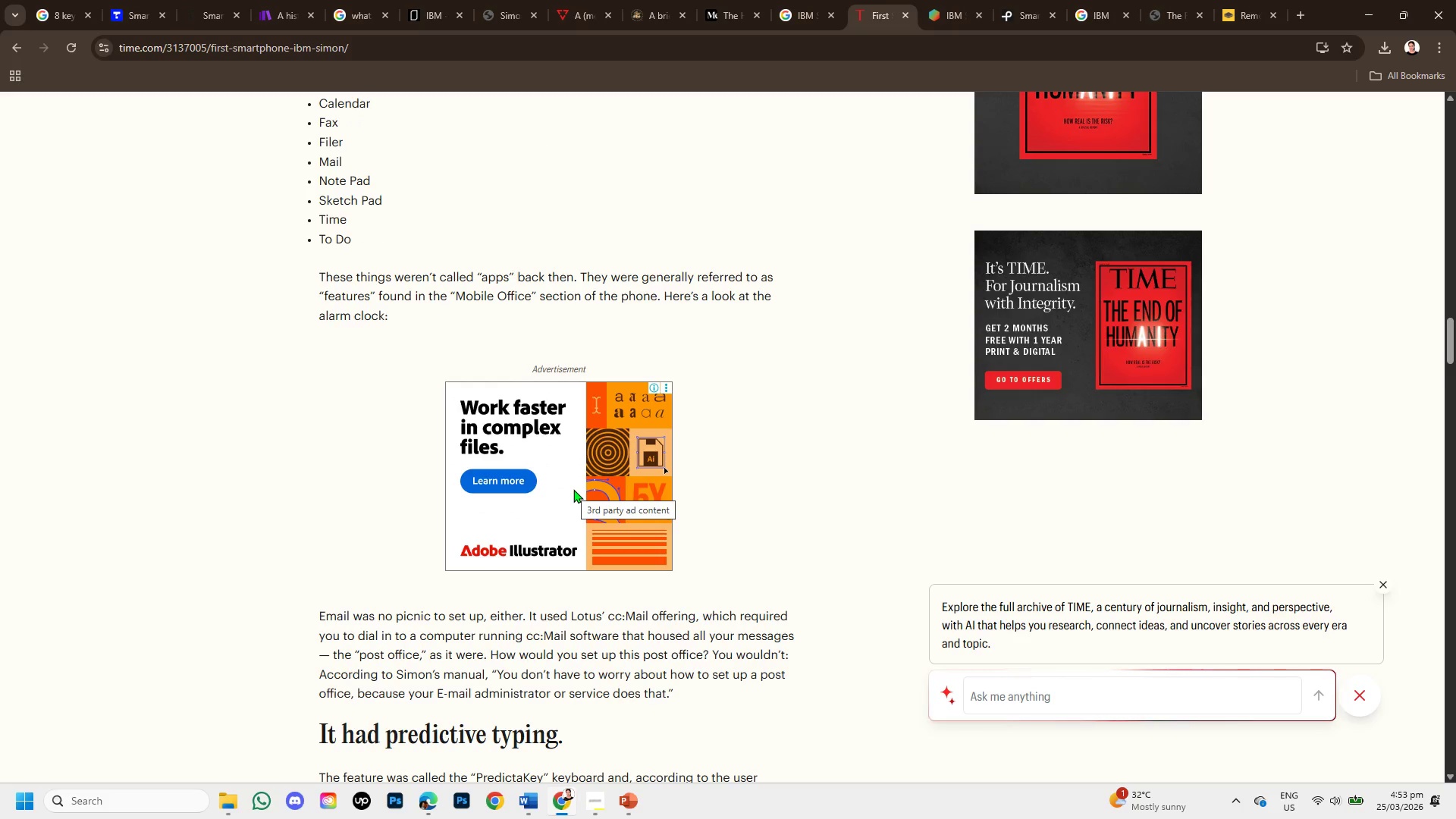 
scroll: coordinate [573, 489], scroll_direction: up, amount: 1.0
 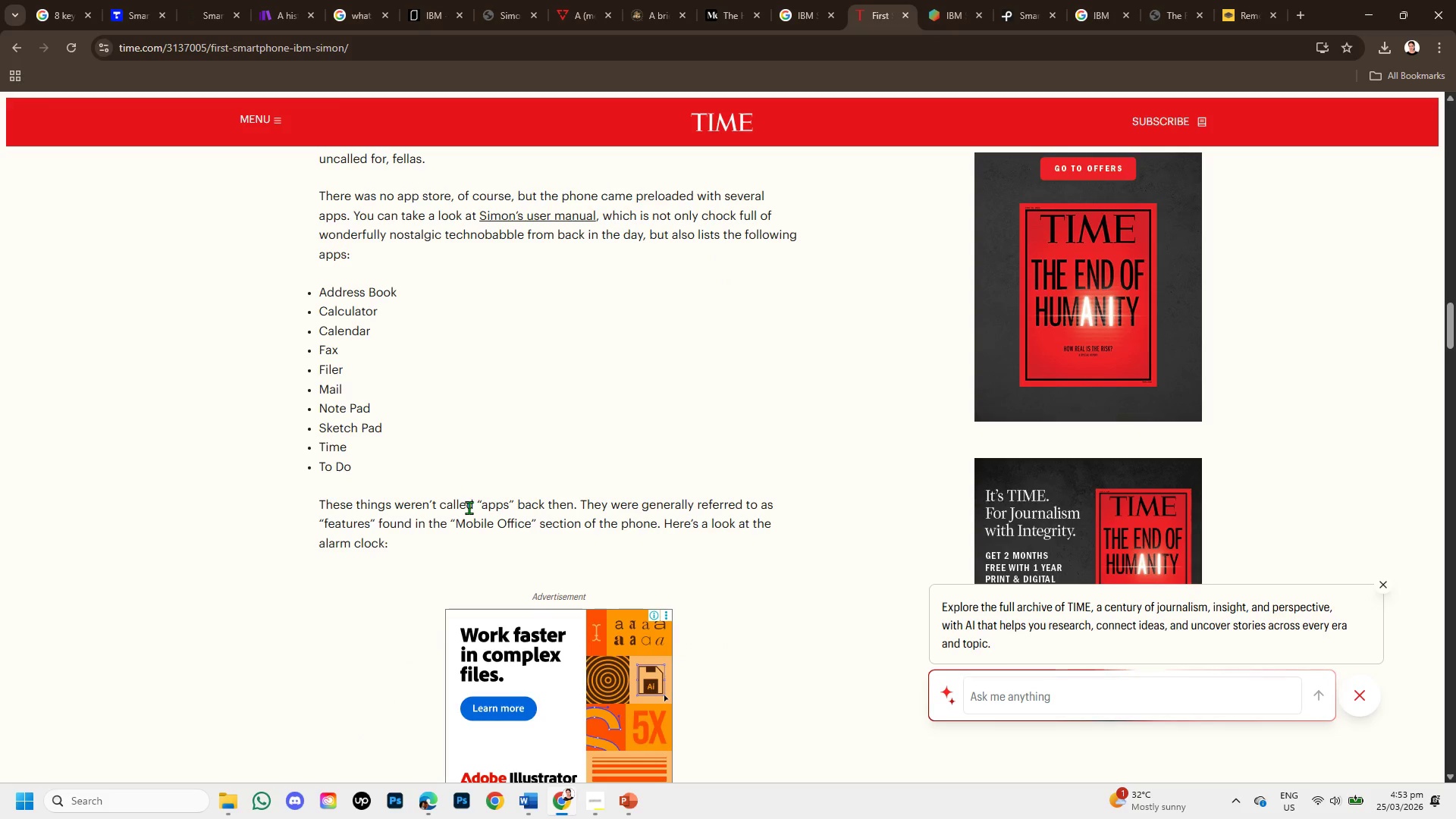 
left_click_drag(start_coordinate=[466, 506], to_coordinate=[648, 545])
 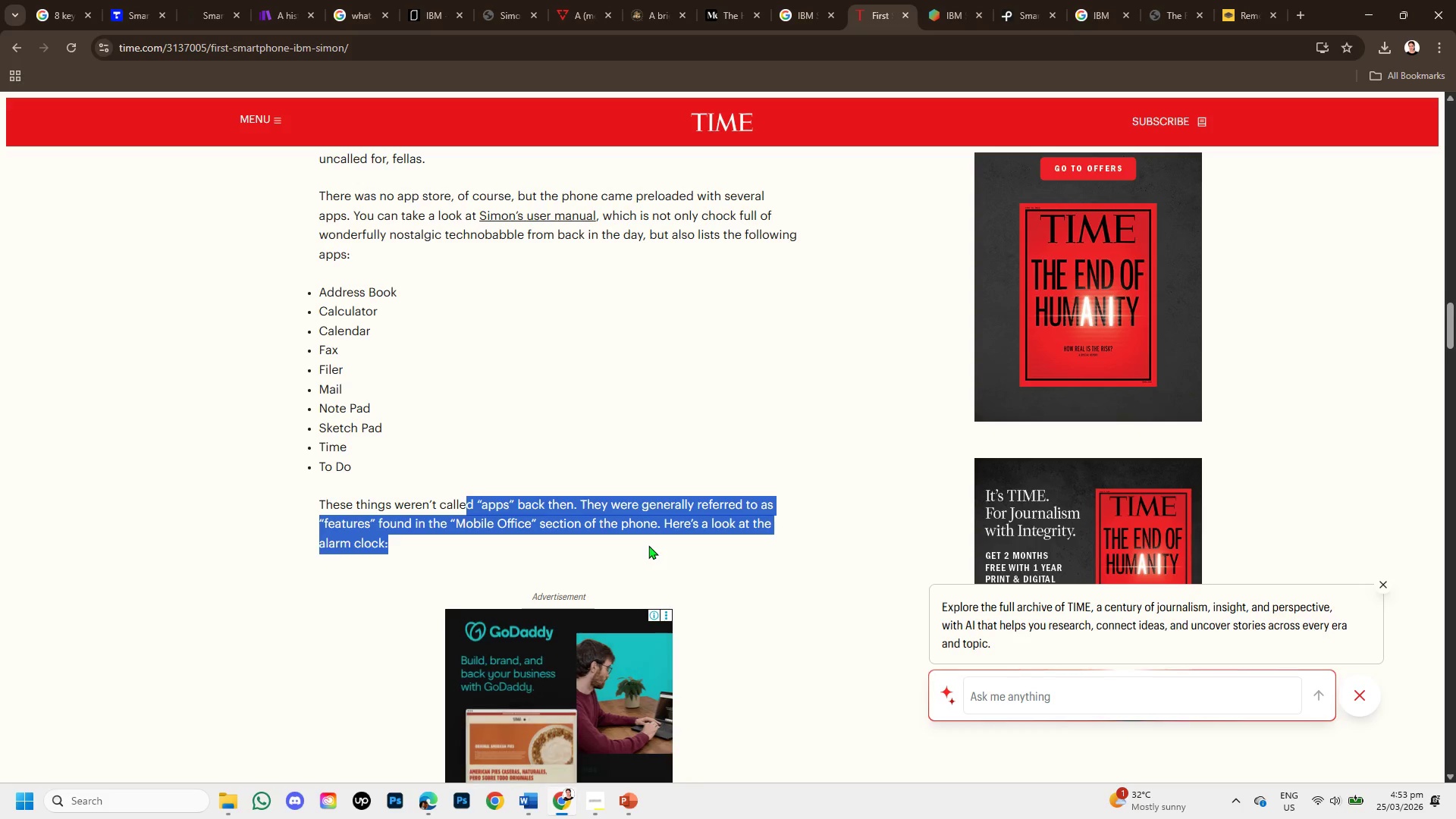 
scroll: coordinate [648, 545], scroll_direction: down, amount: 2.0
 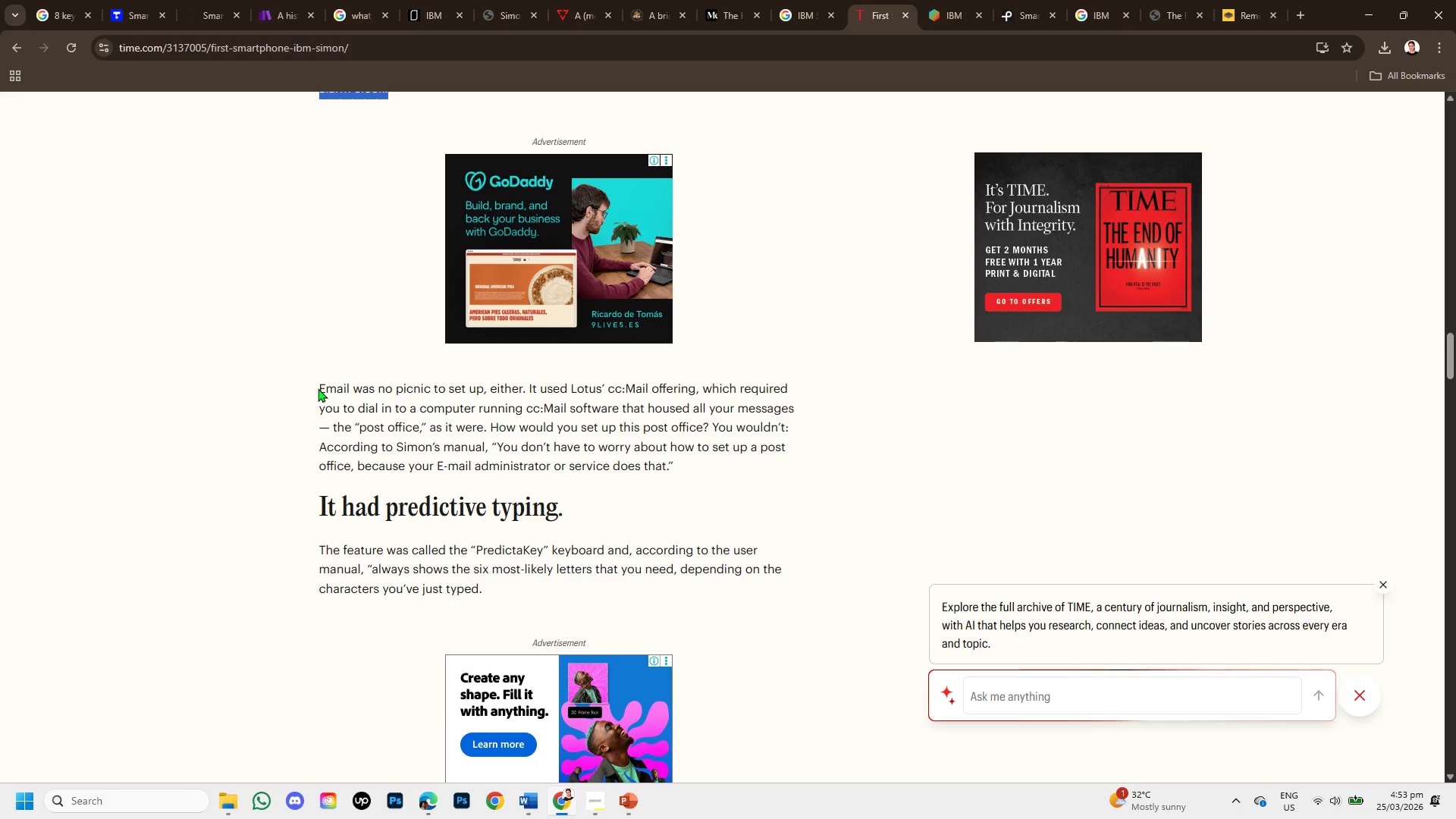 
left_click_drag(start_coordinate=[315, 388], to_coordinate=[676, 486])
 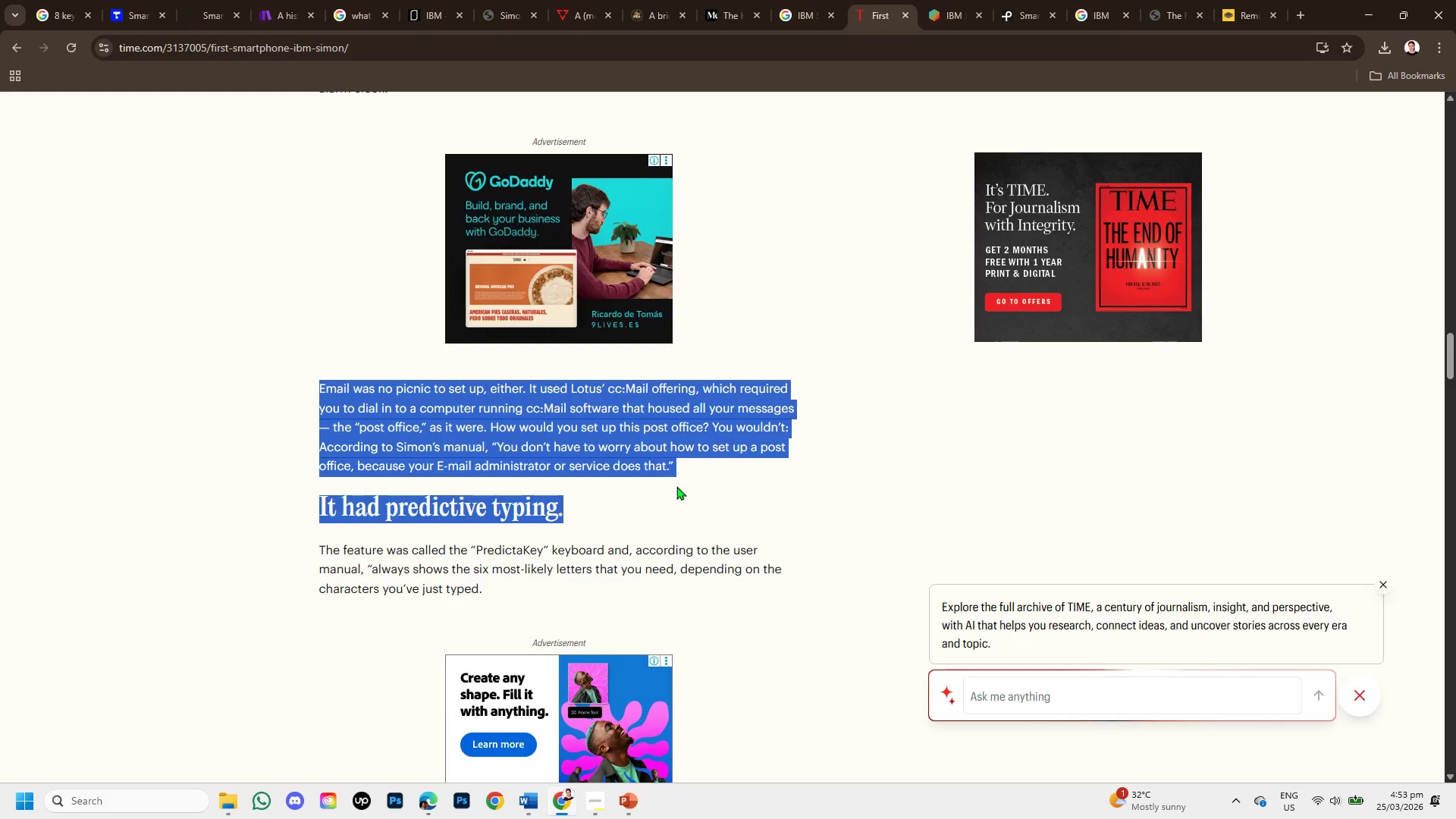 
scroll: coordinate [676, 486], scroll_direction: down, amount: 2.0
 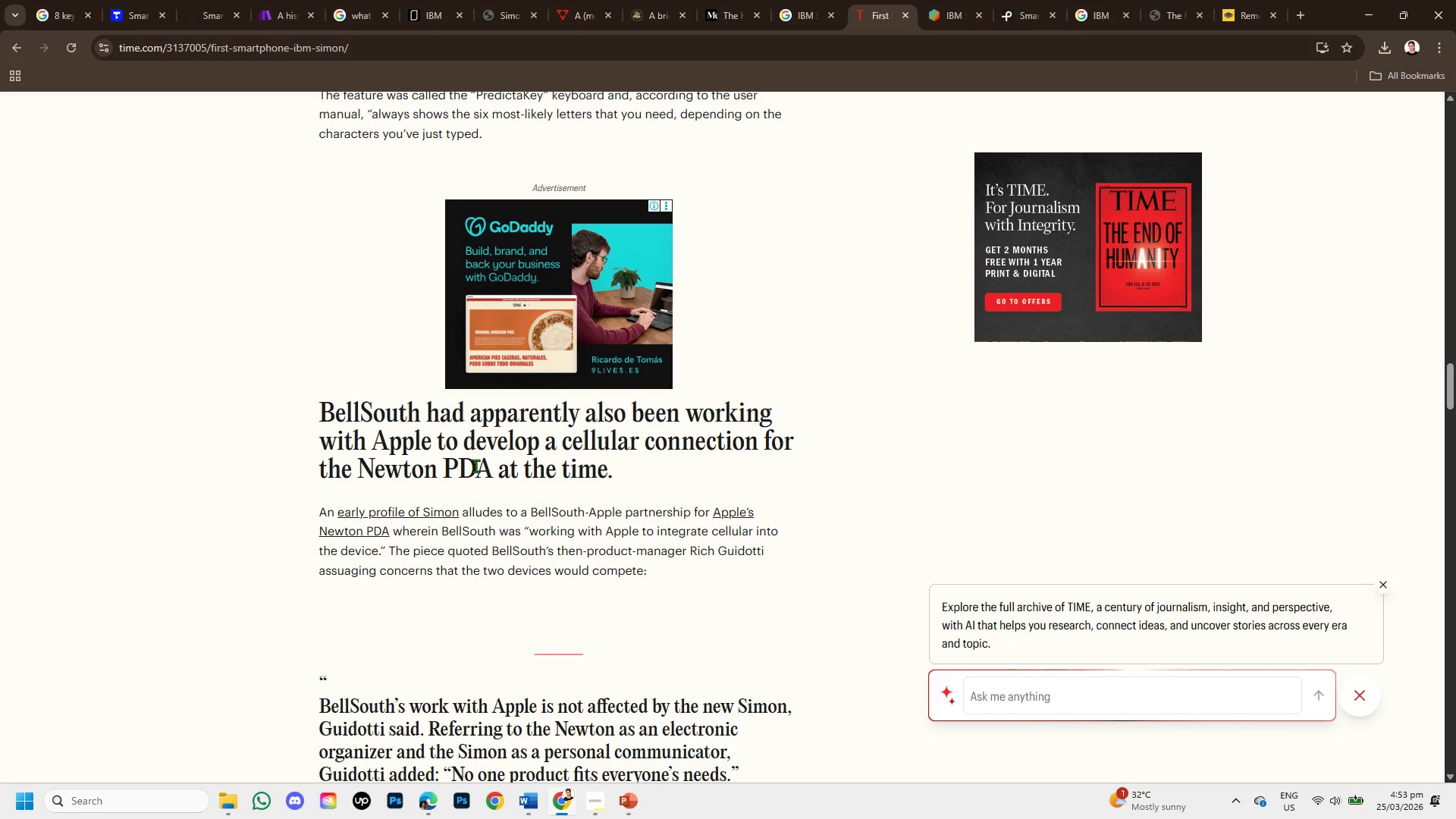 
left_click_drag(start_coordinate=[323, 409], to_coordinate=[754, 465])
 